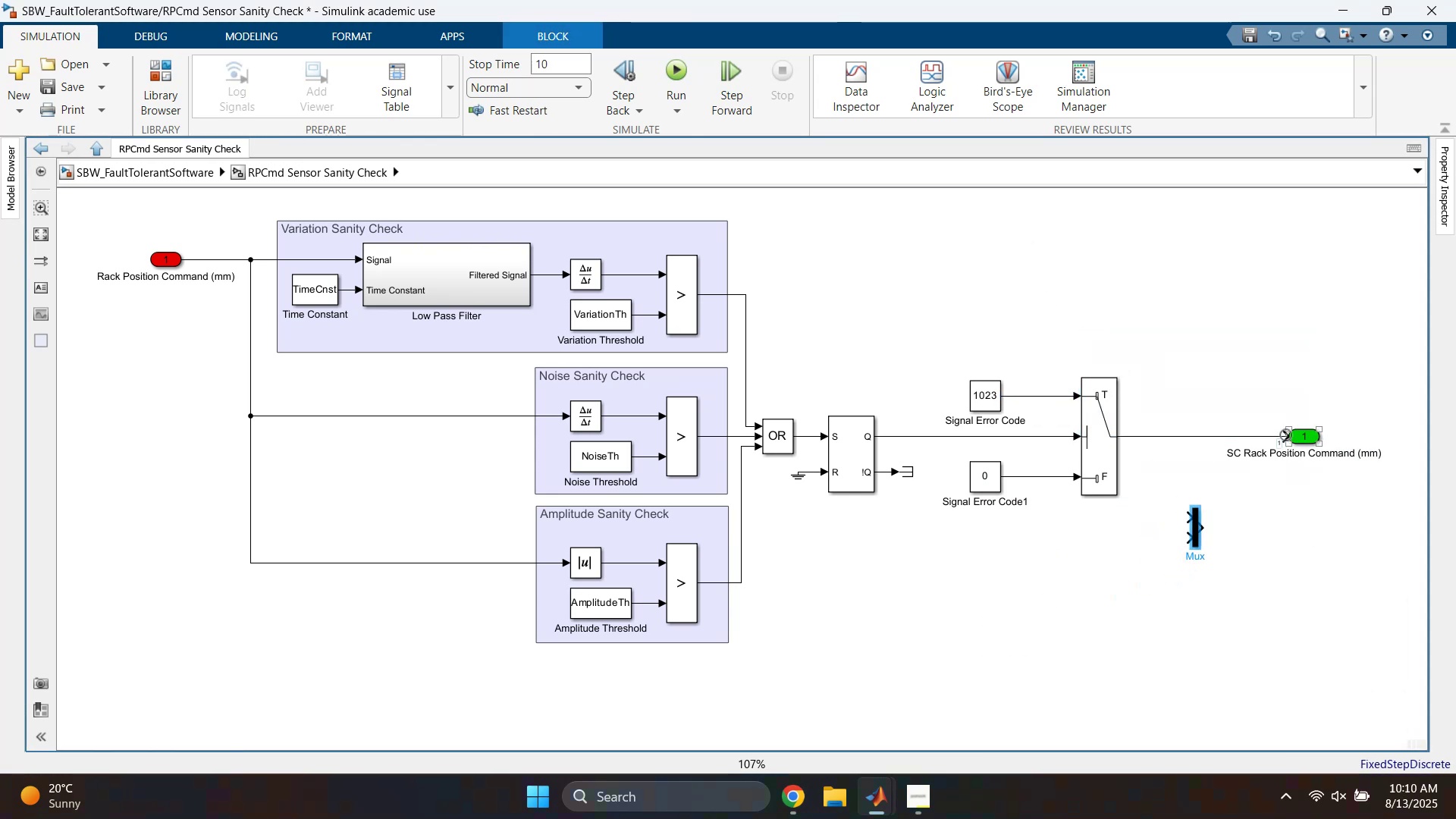 
left_click_drag(start_coordinate=[1284, 435], to_coordinate=[1194, 519])
 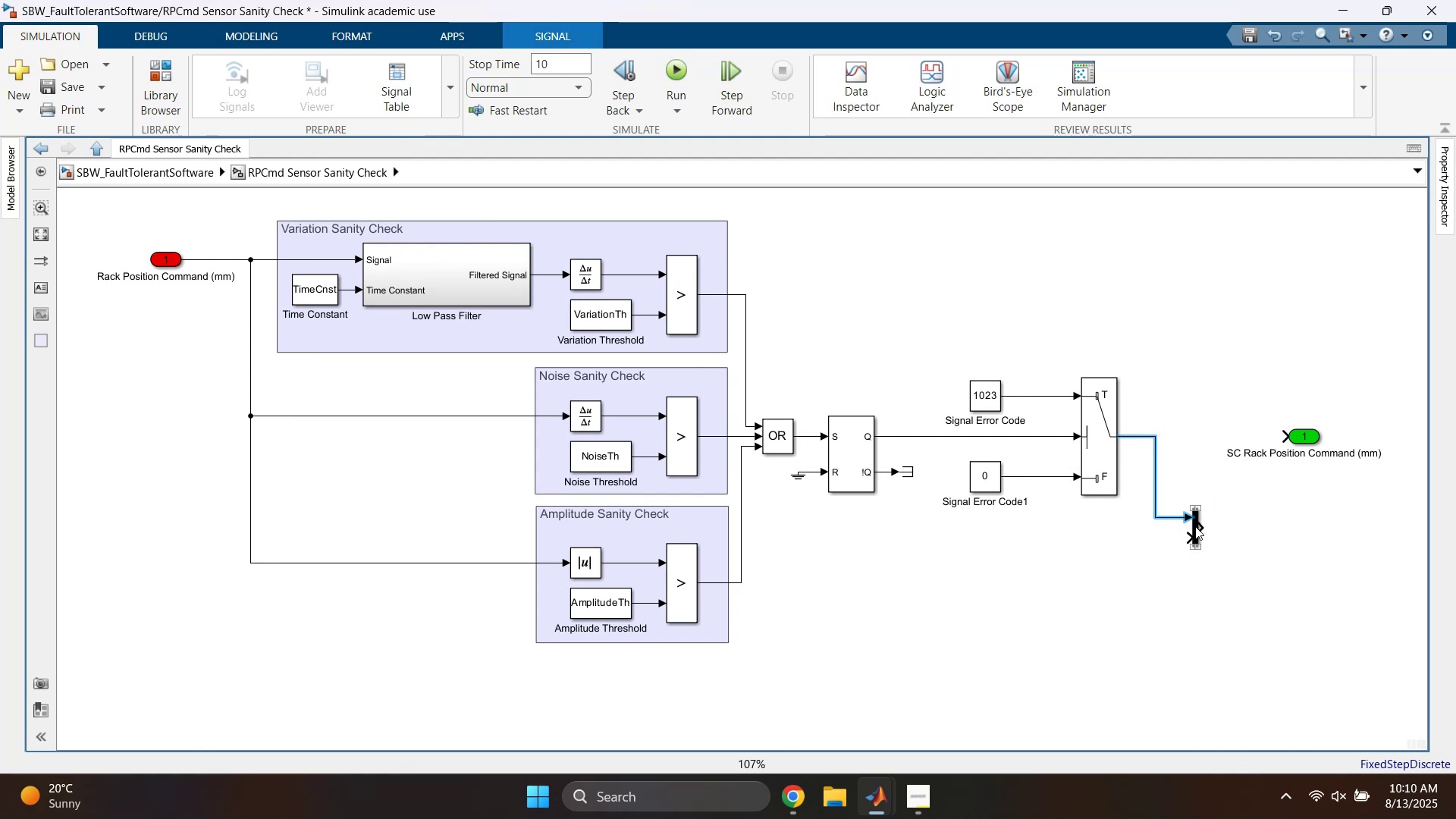 
left_click_drag(start_coordinate=[1197, 527], to_coordinate=[1185, 444])
 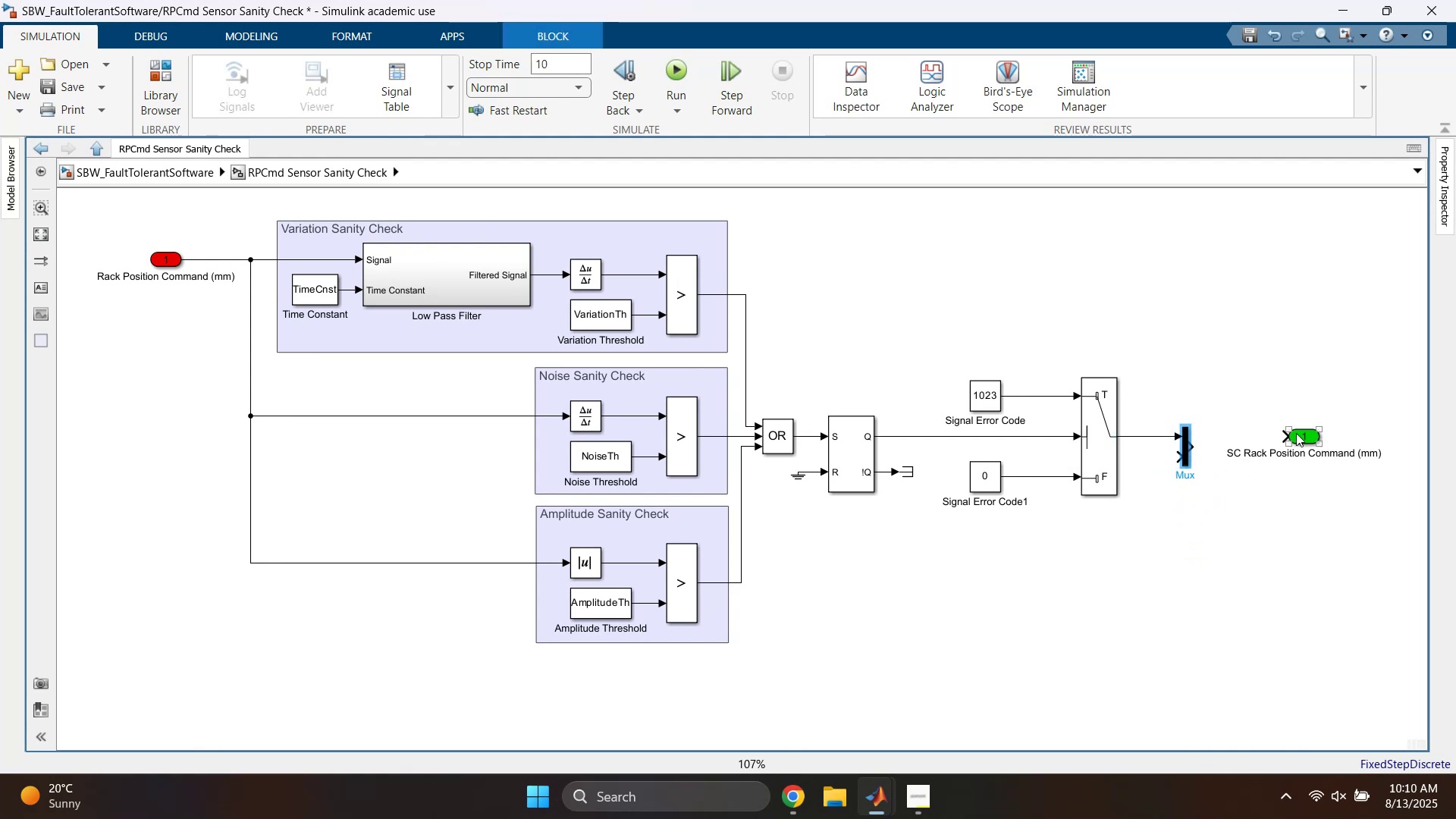 
left_click_drag(start_coordinate=[1301, 435], to_coordinate=[1307, 449])
 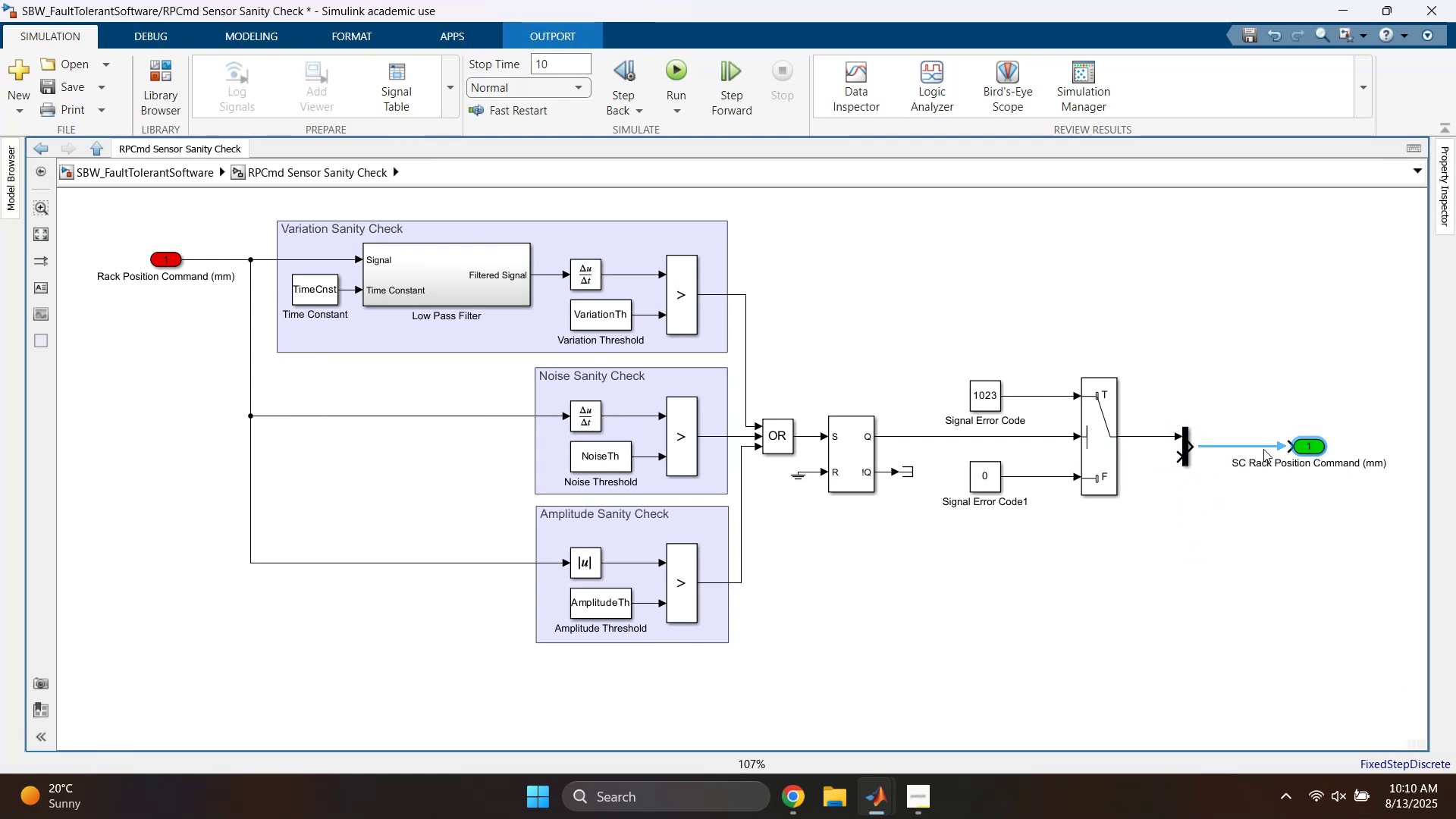 
left_click([1263, 449])
 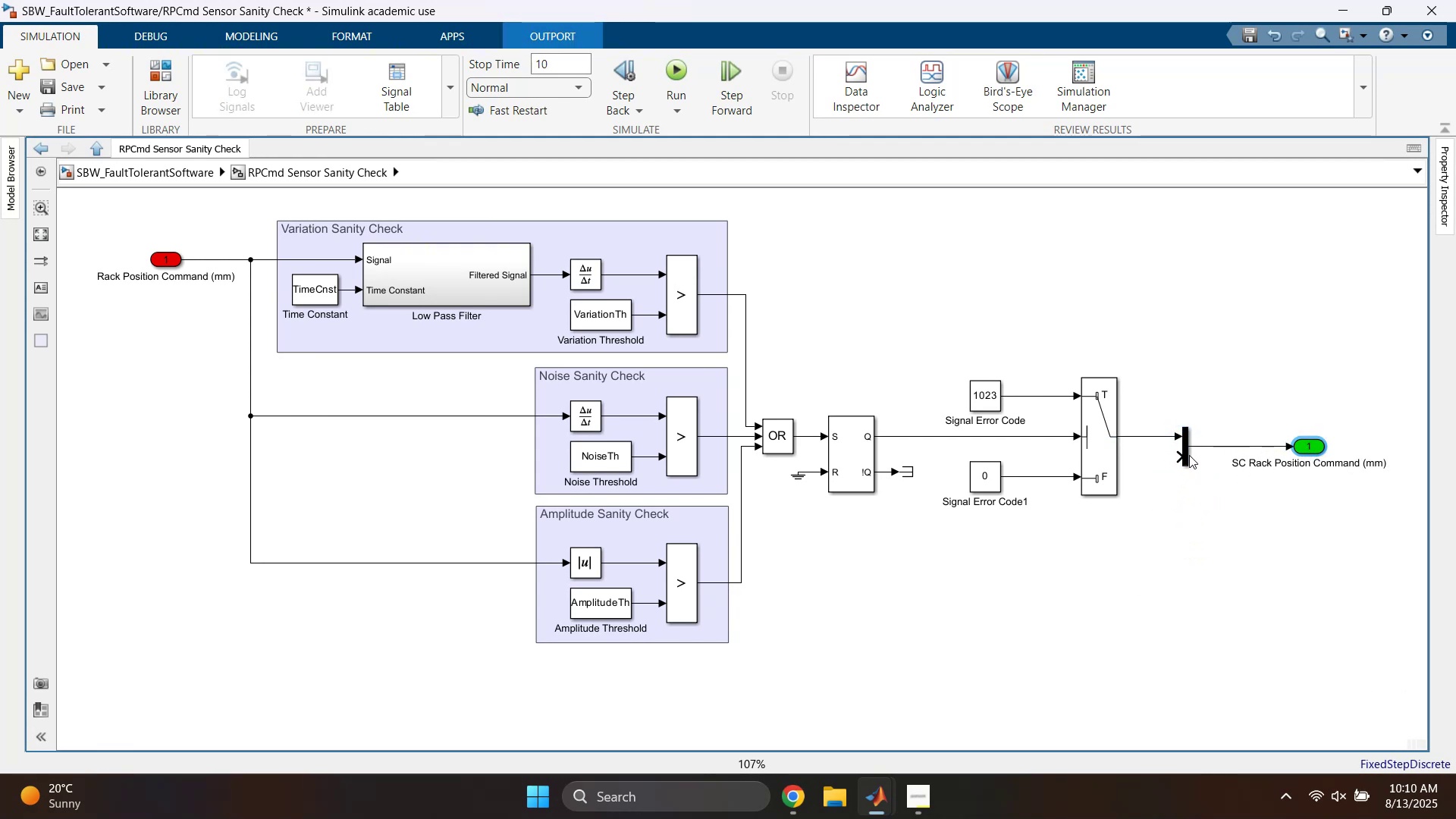 
left_click_drag(start_coordinate=[1188, 452], to_coordinate=[1206, 451])
 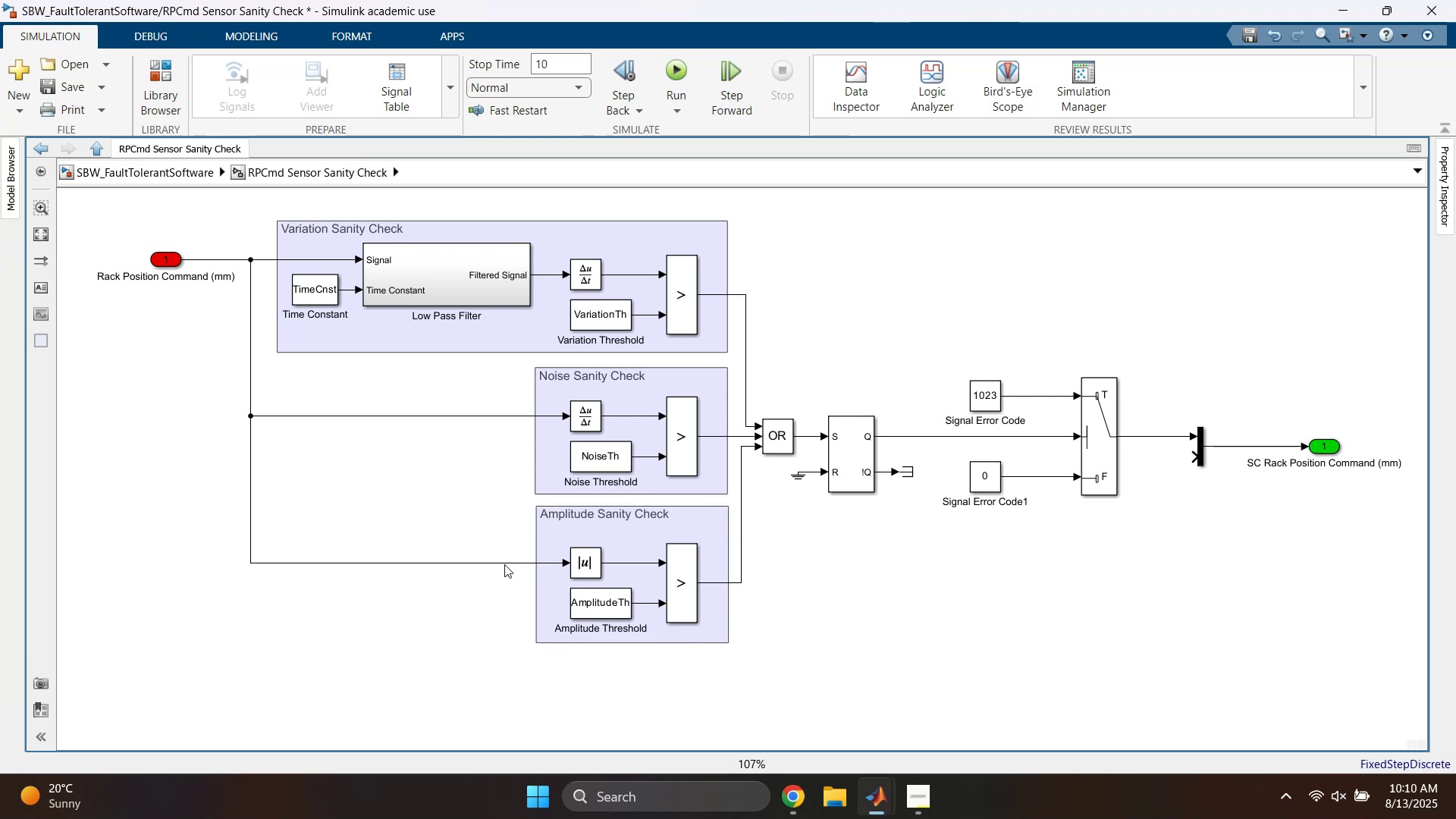 
wait(8.36)
 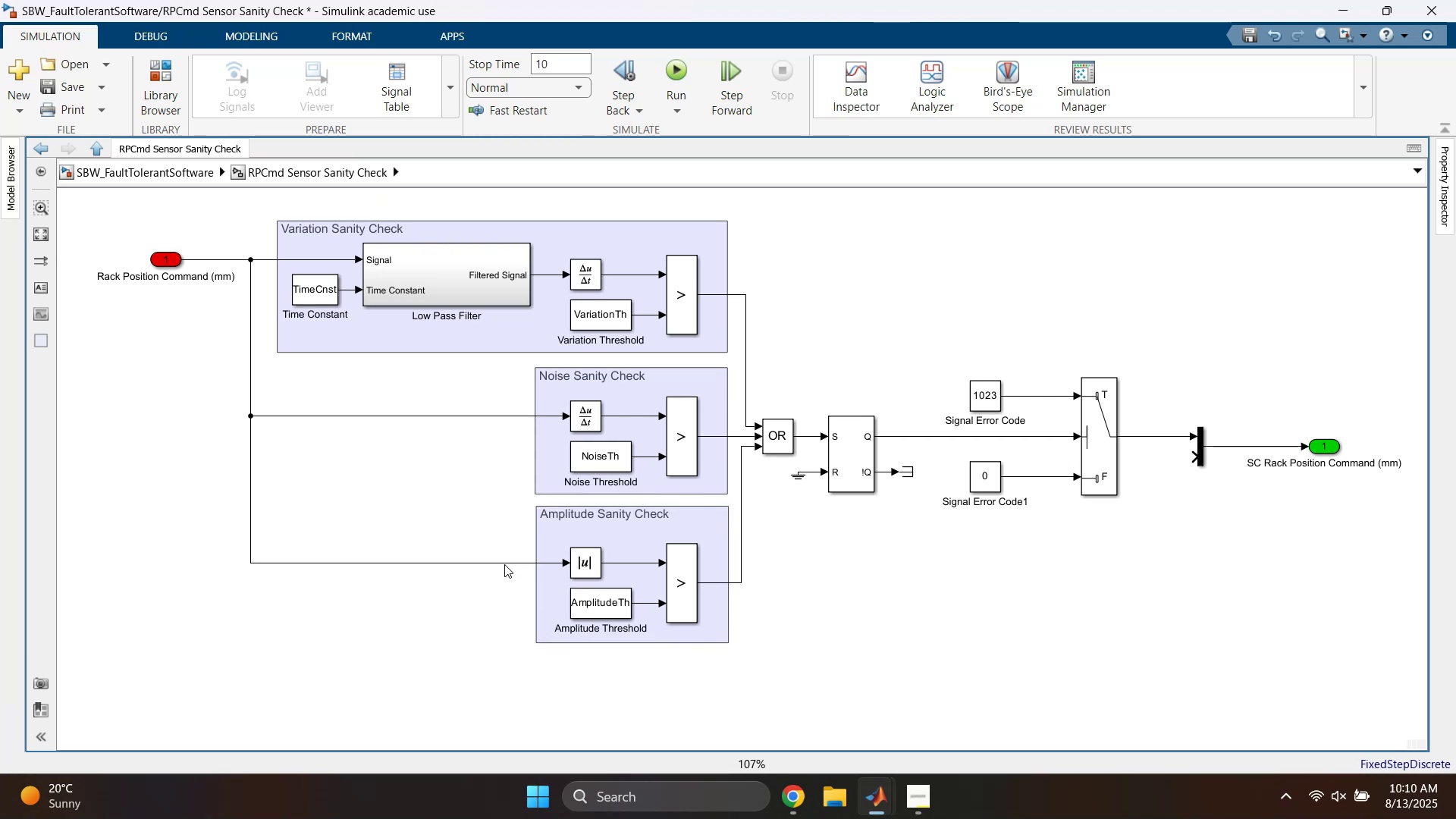 
left_click_drag(start_coordinate=[1016, 362], to_coordinate=[1030, 676])
 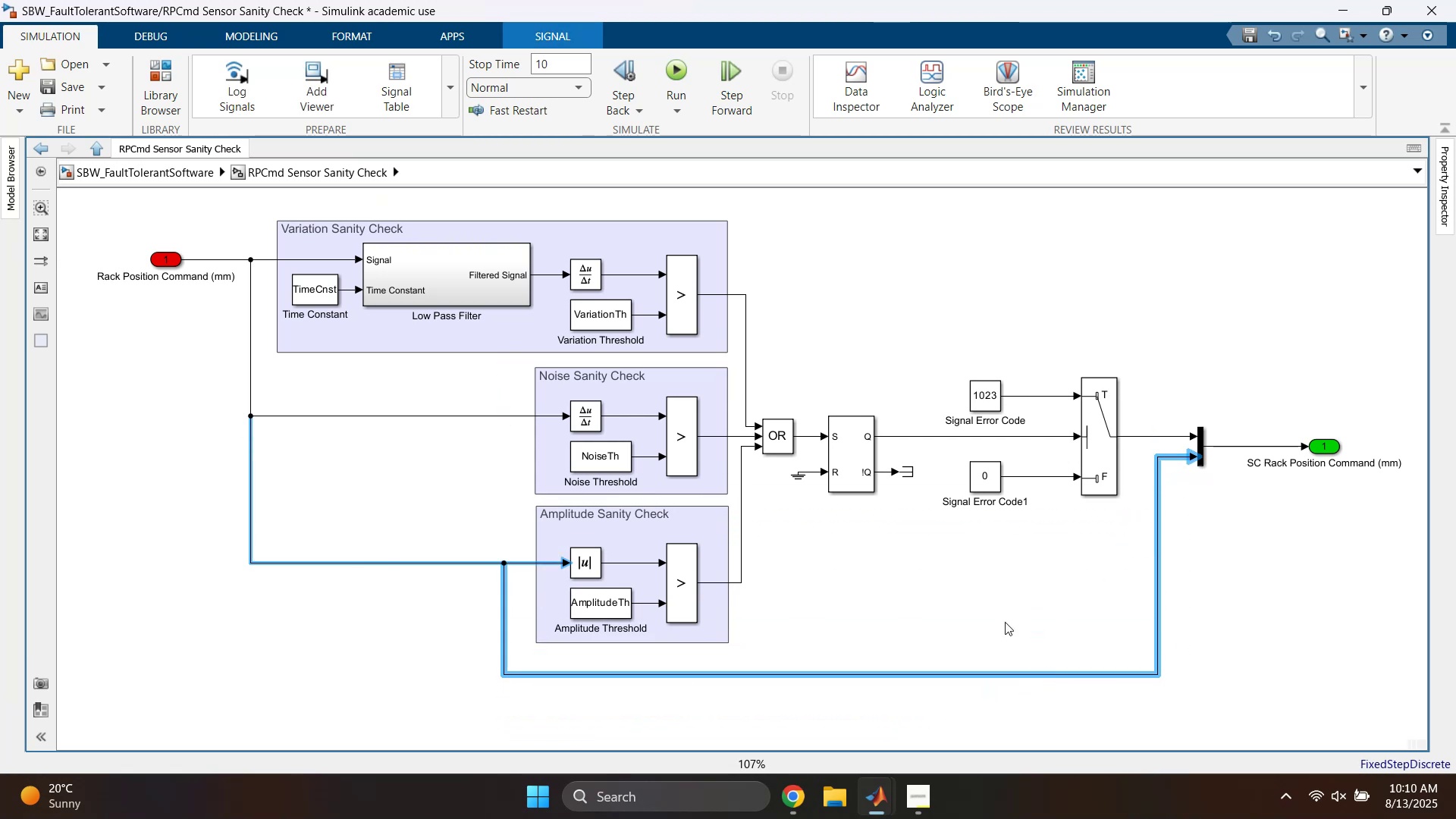 
left_click([1005, 622])
 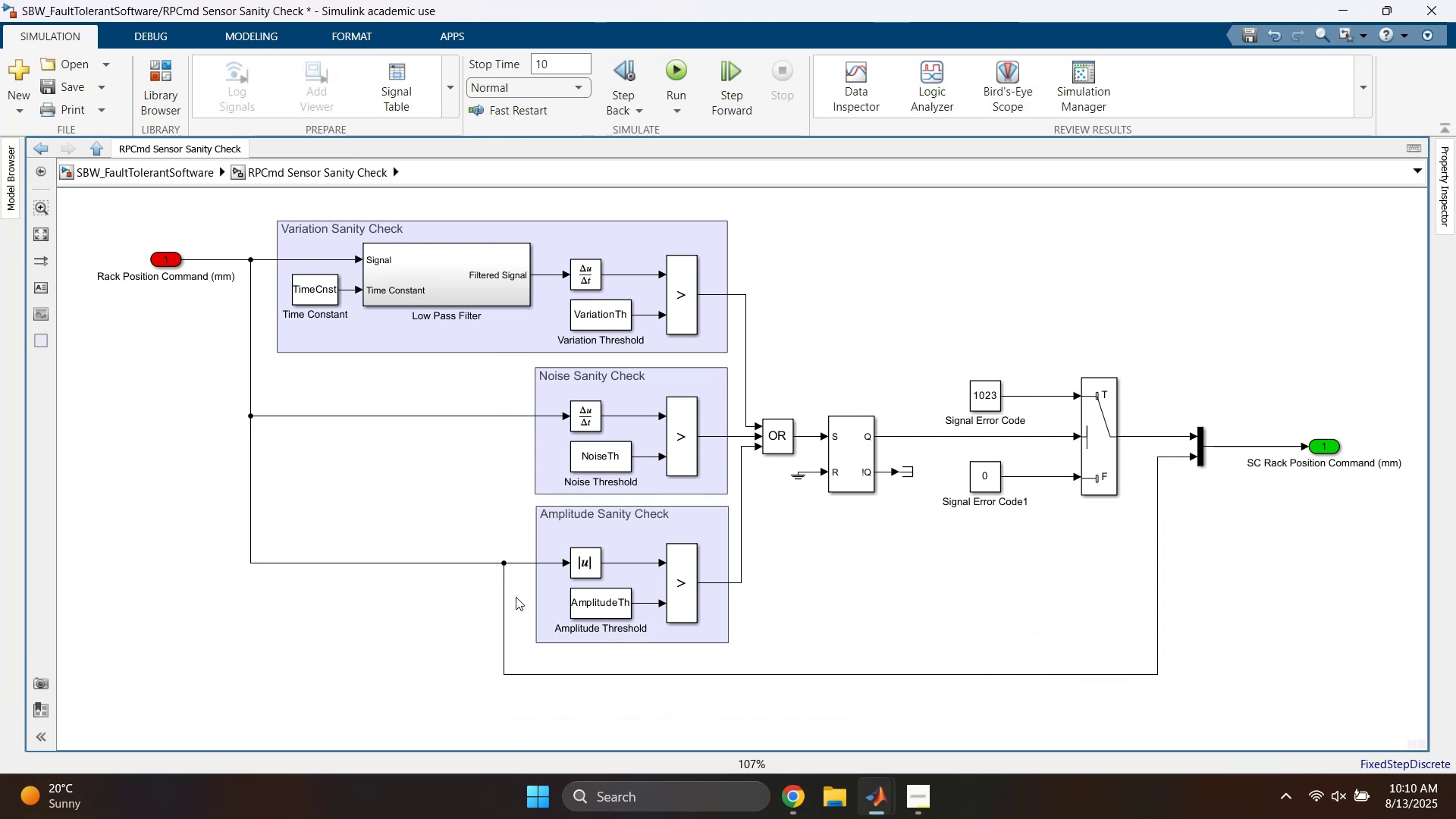 
left_click_drag(start_coordinate=[507, 597], to_coordinate=[514, 597])
 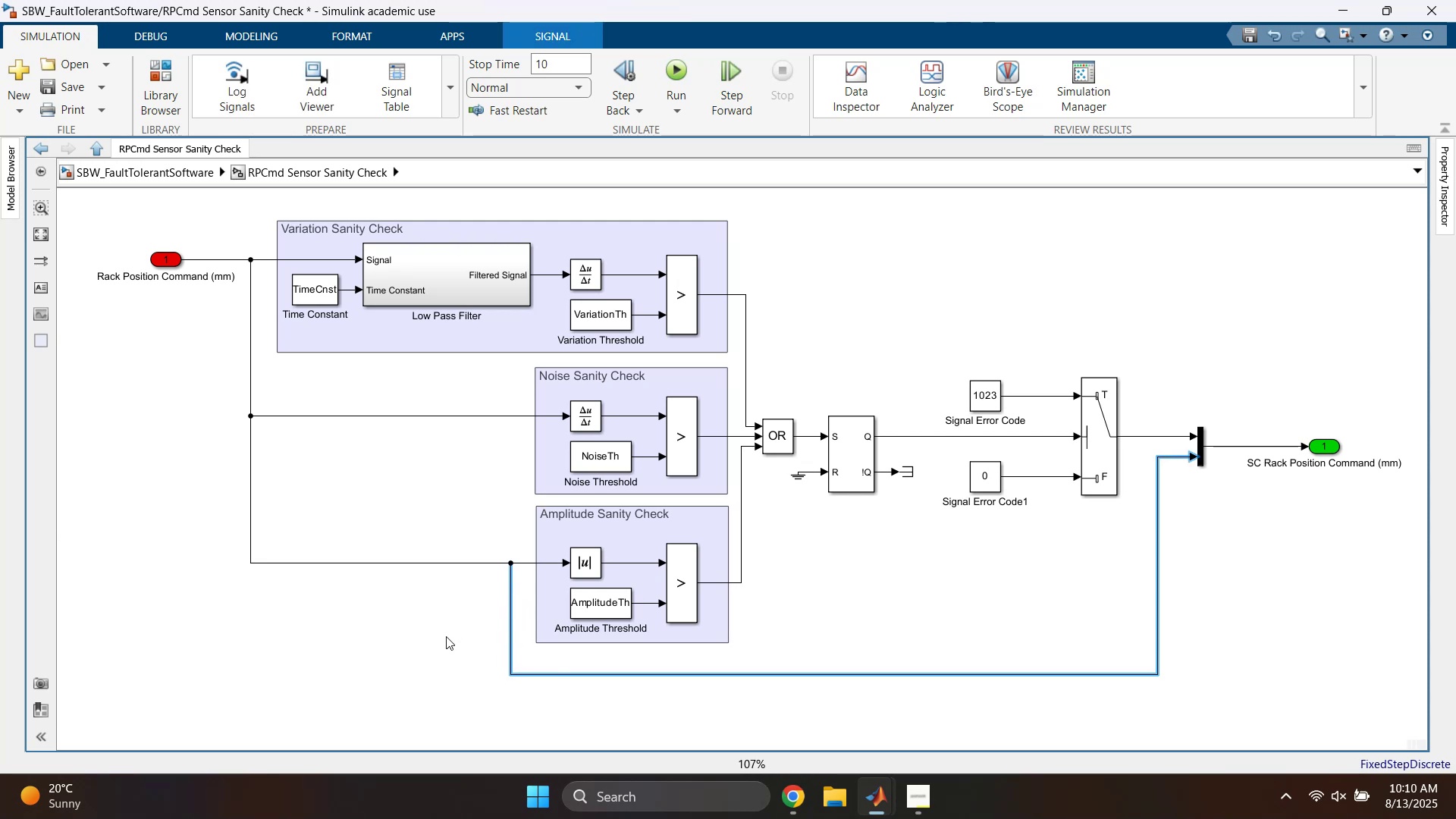 
left_click([446, 636])
 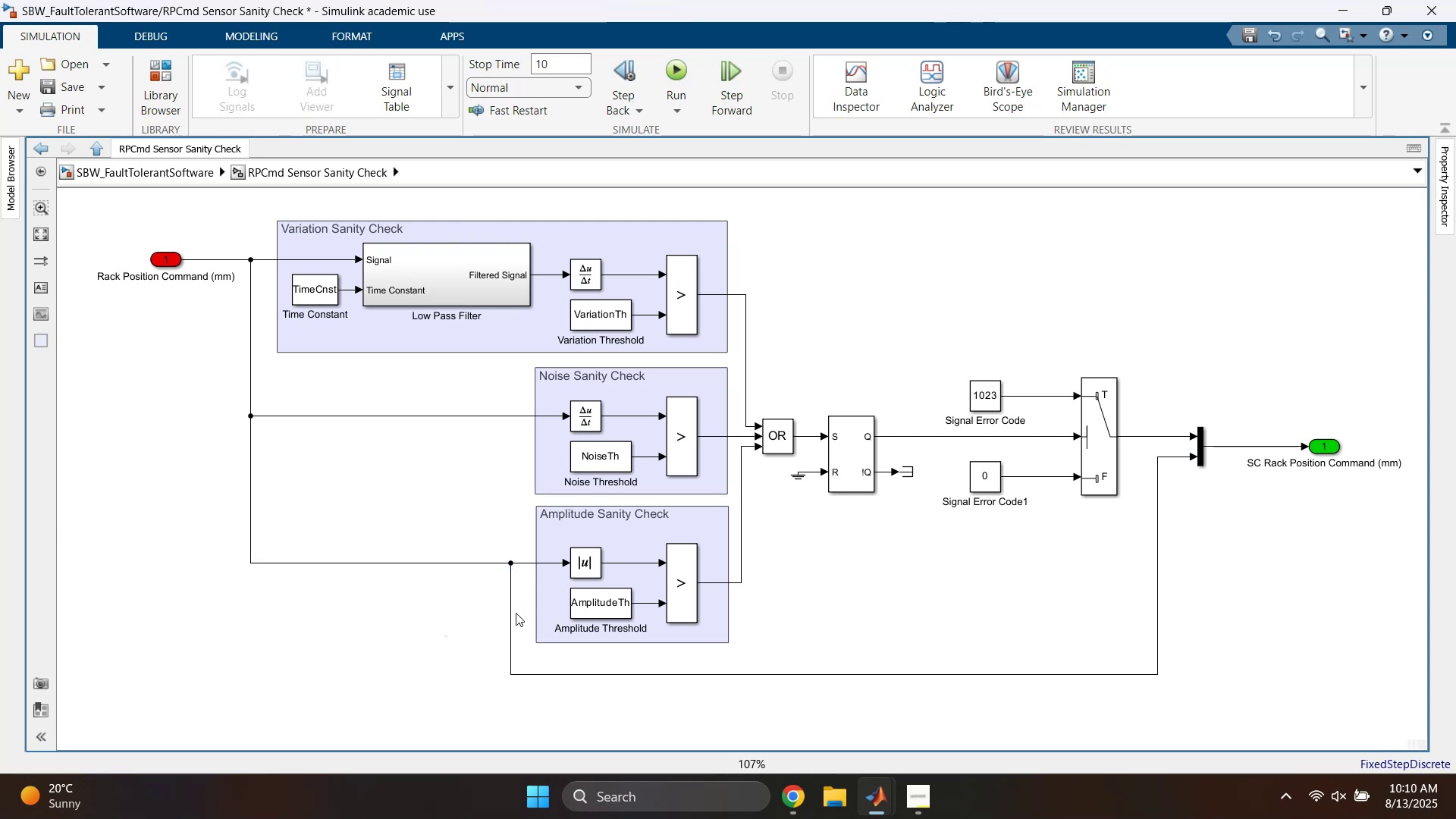 
left_click_drag(start_coordinate=[510, 613], to_coordinate=[505, 614])
 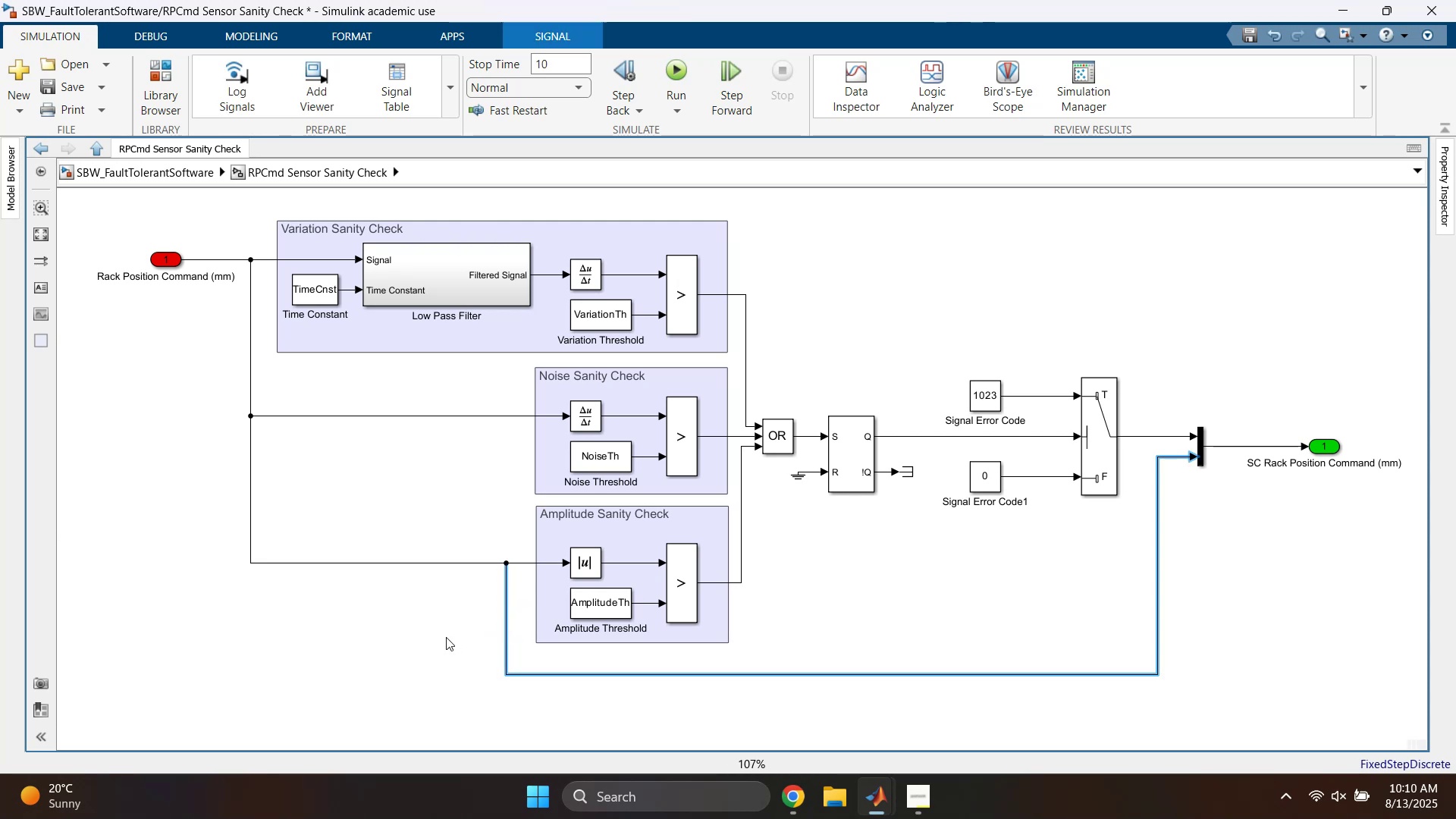 
left_click([446, 637])
 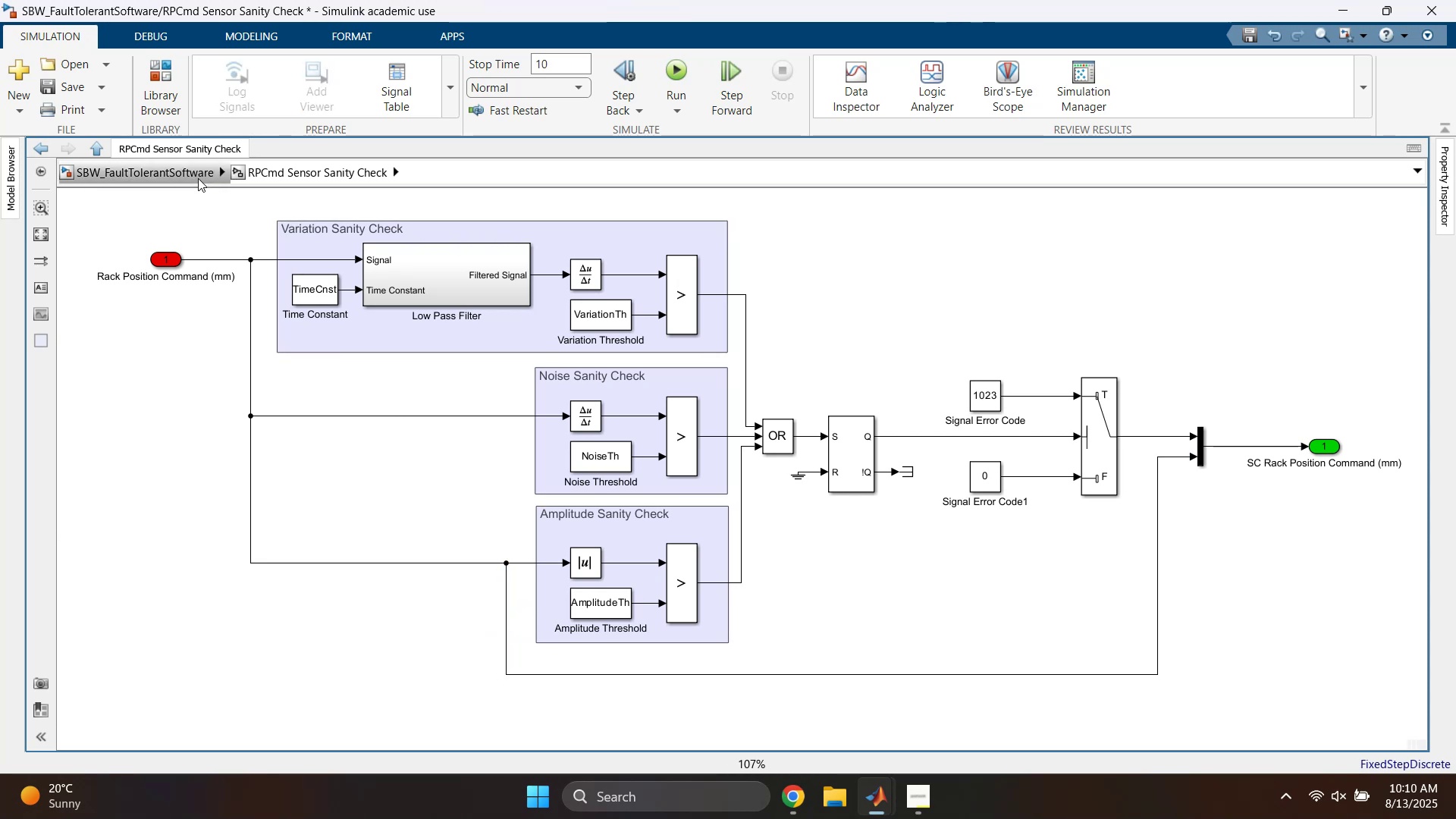 
left_click([193, 174])
 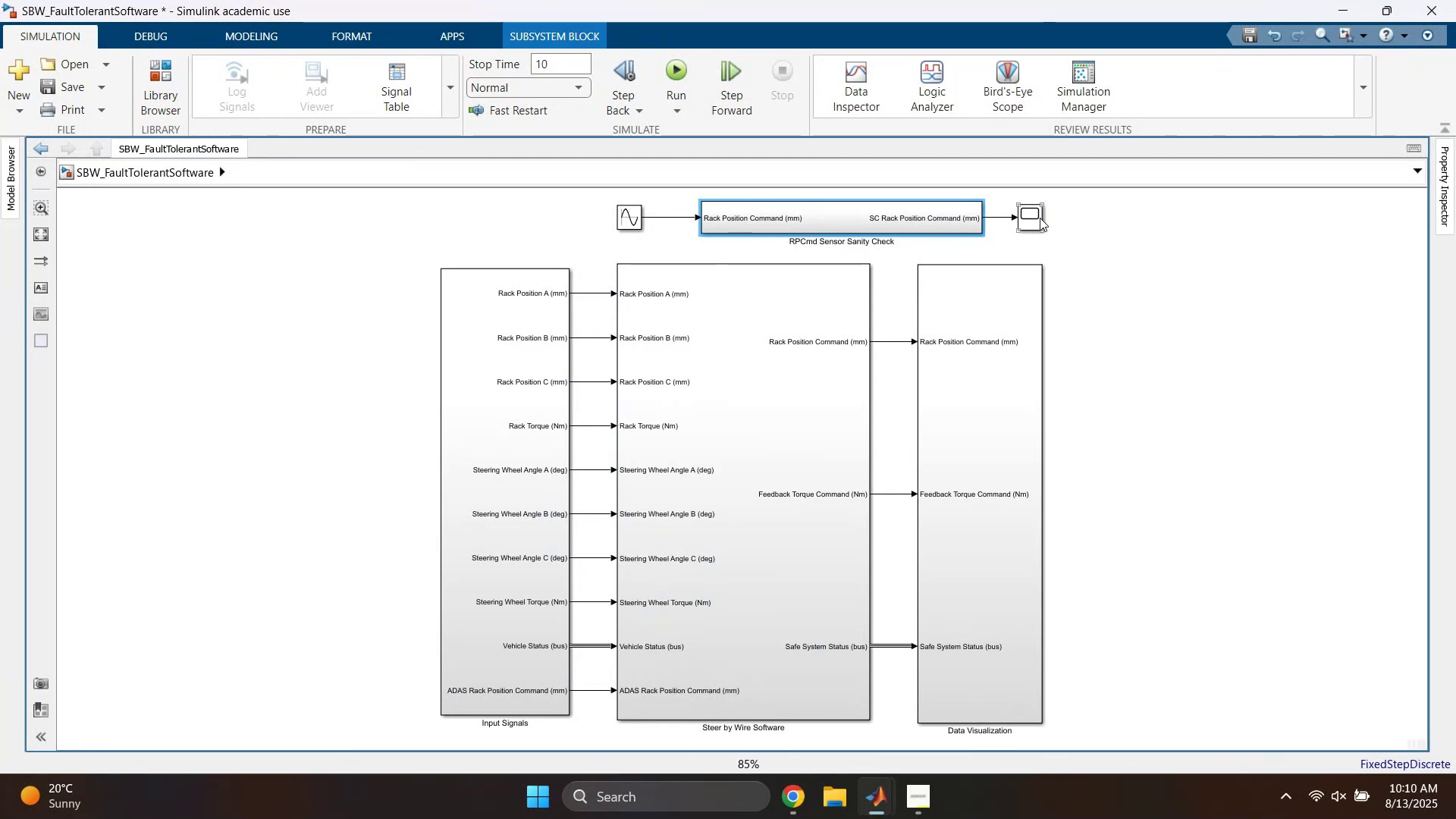 
double_click([1037, 218])
 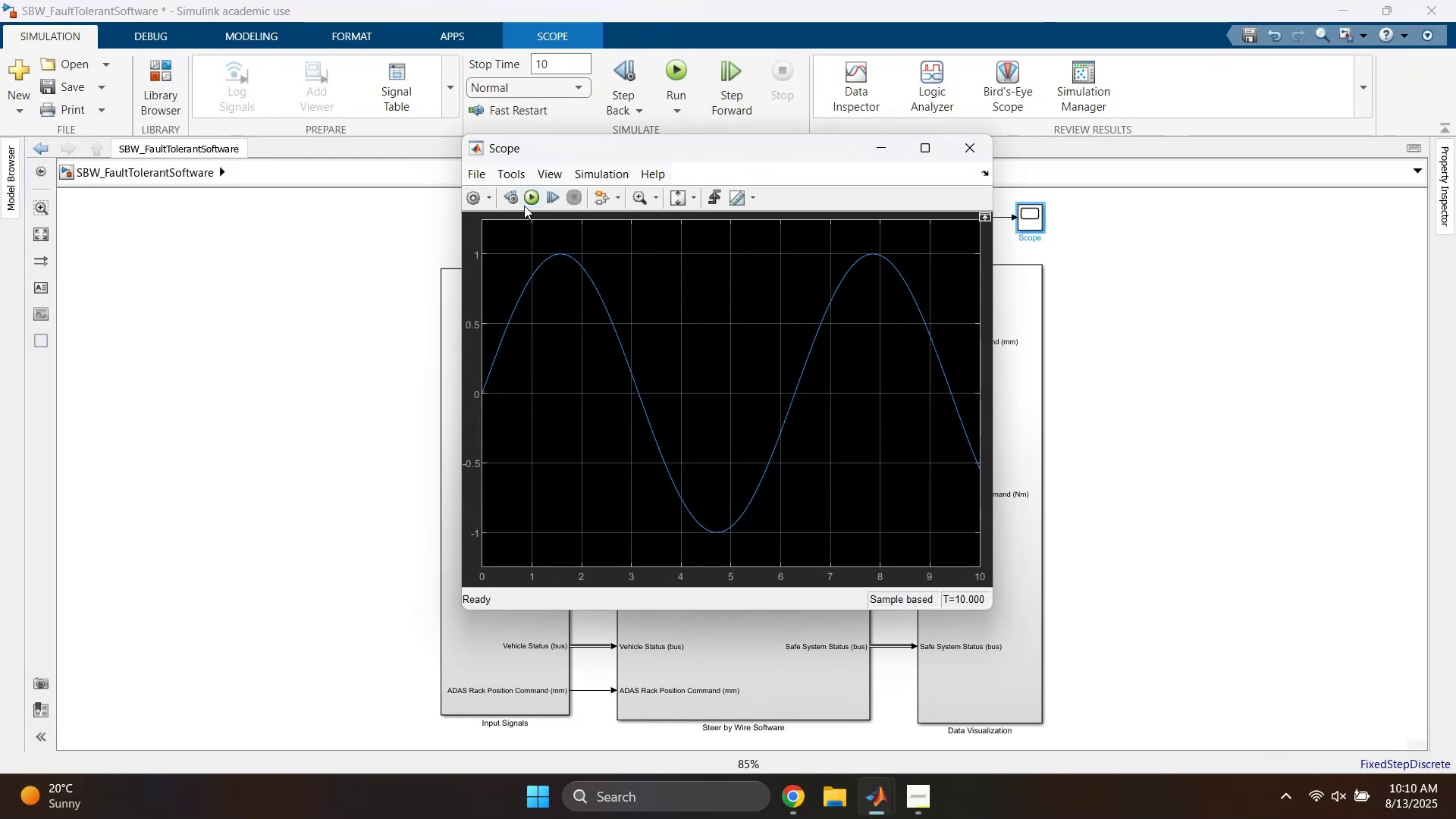 
left_click([534, 197])
 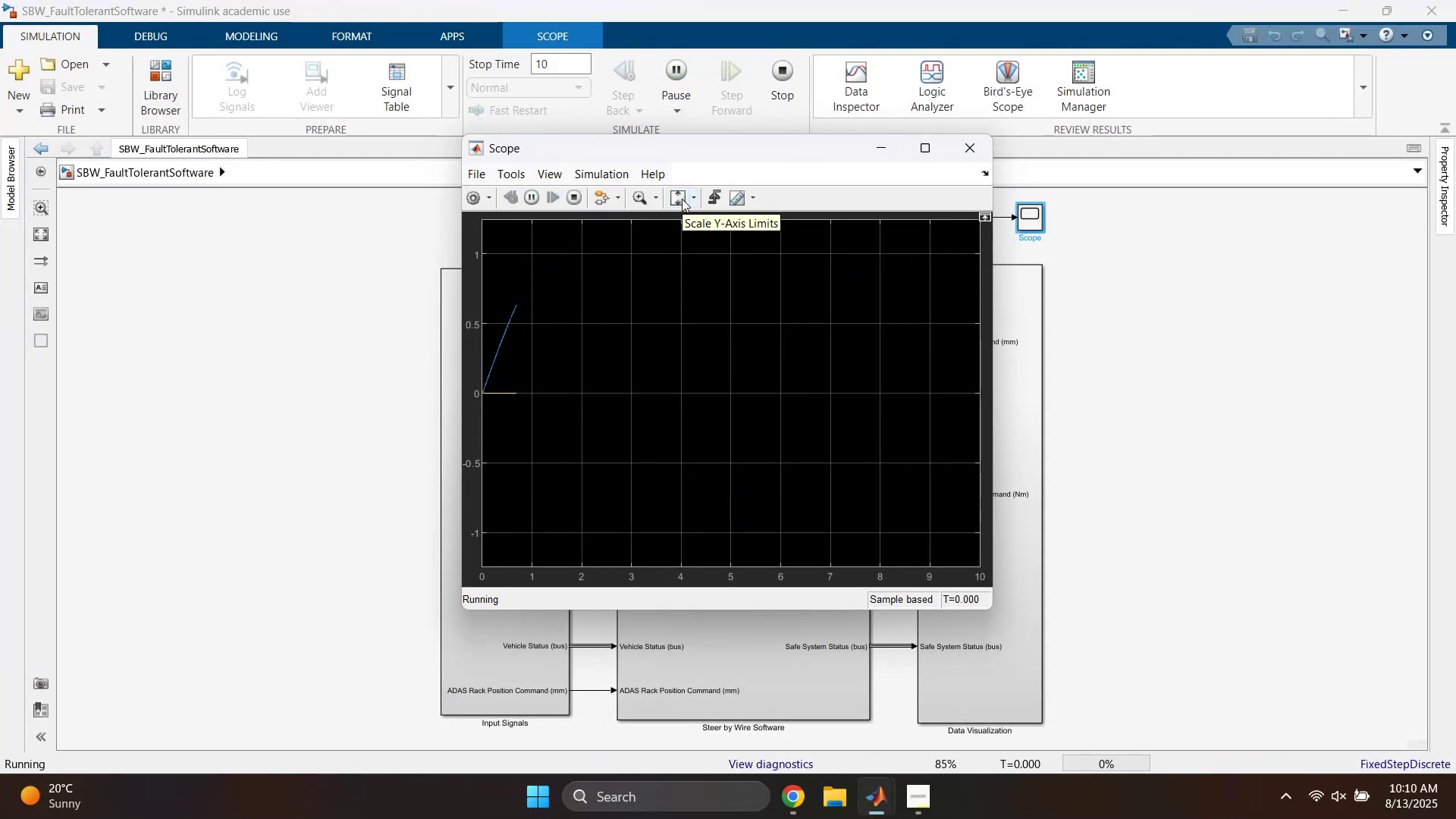 
double_click([682, 199])
 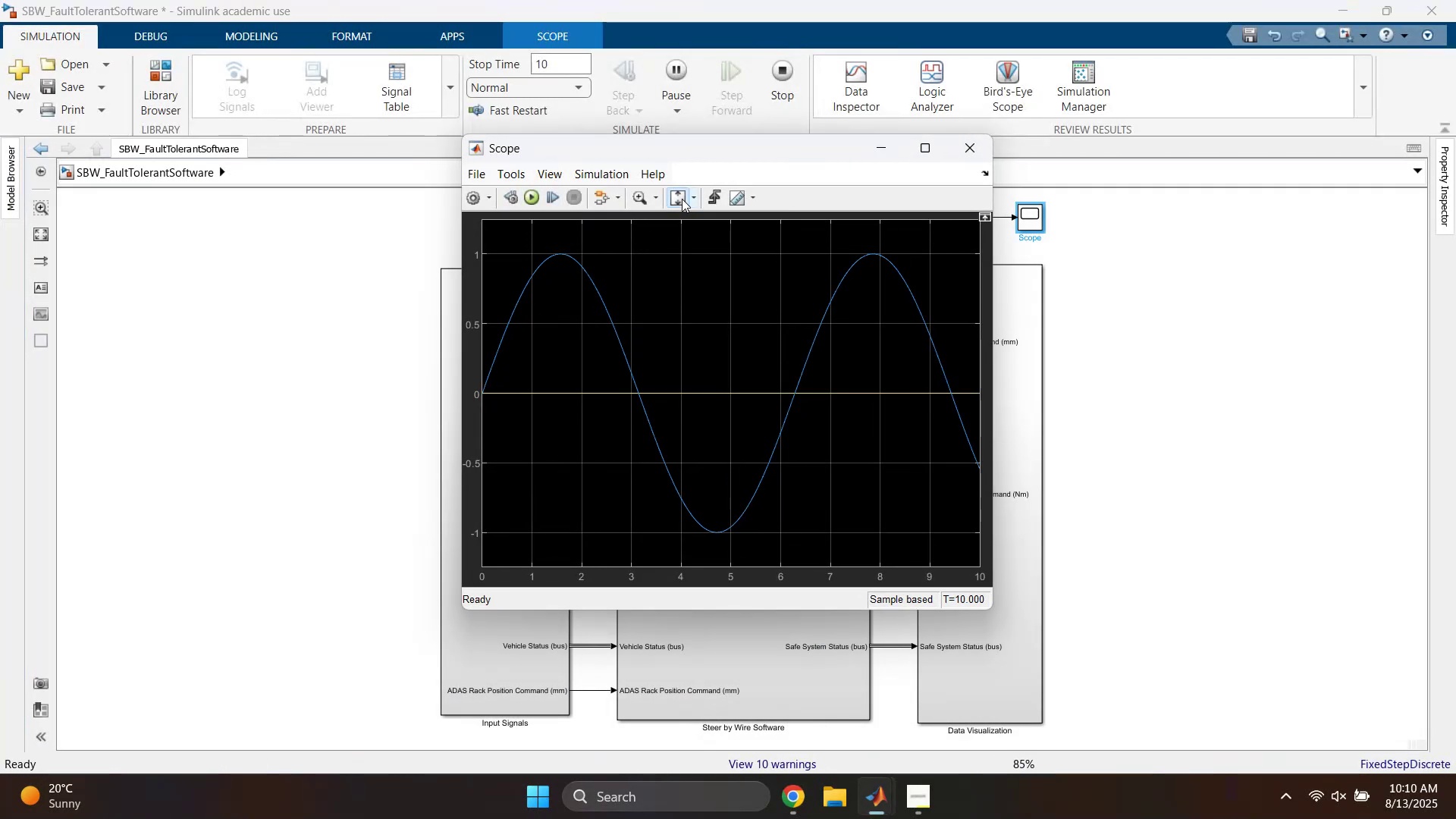 
triple_click([682, 199])
 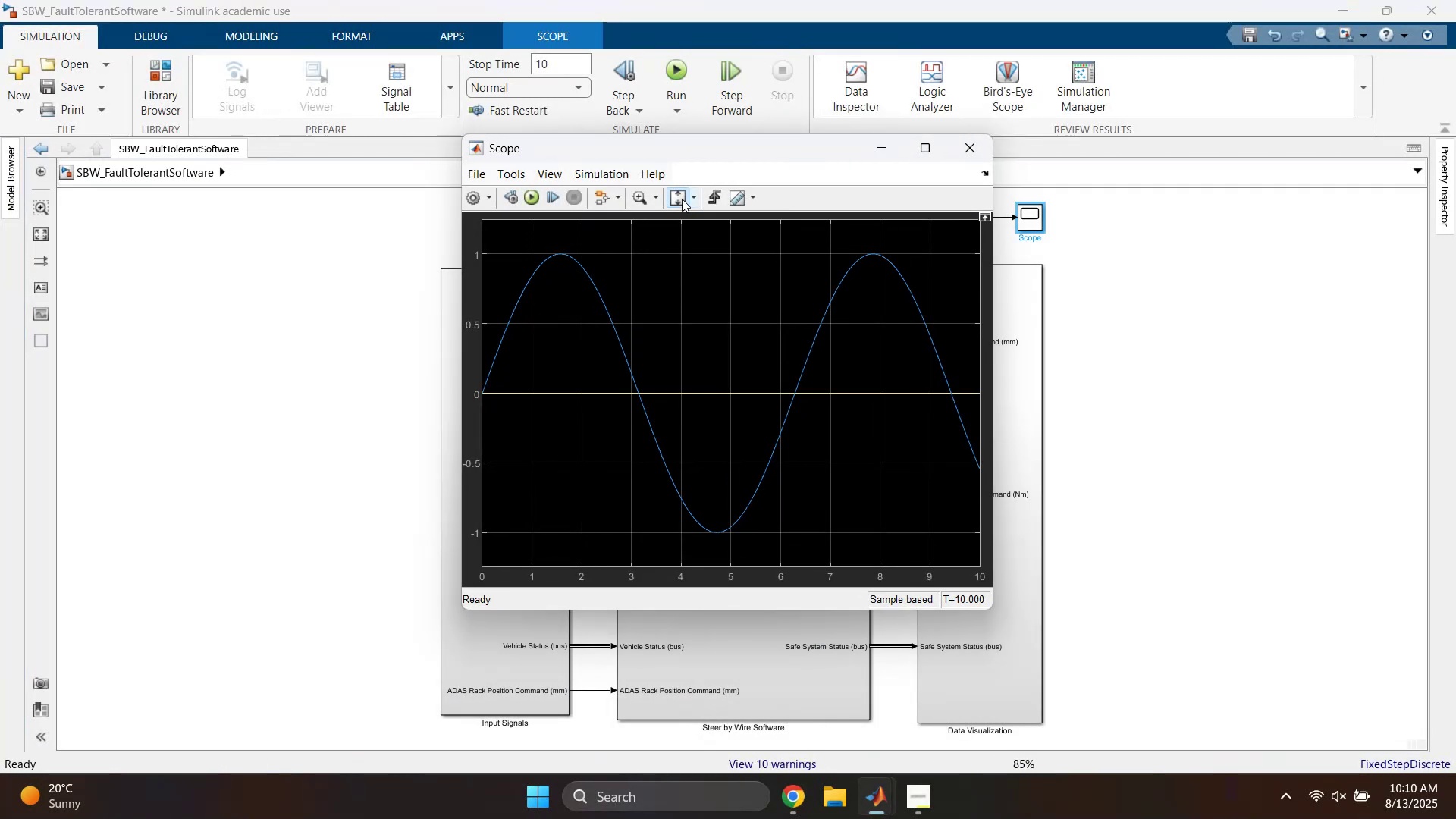 
triple_click([682, 199])
 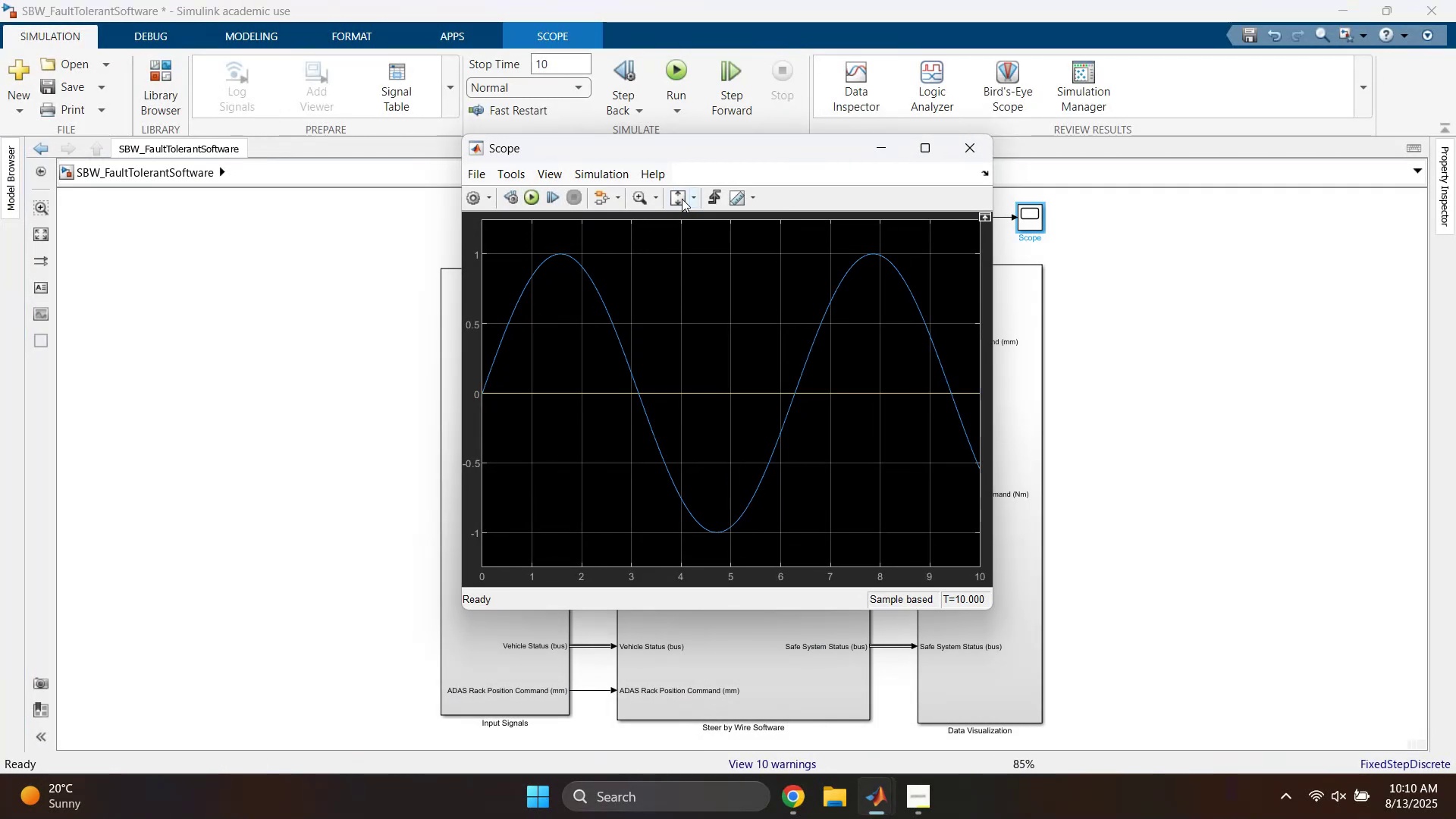 
triple_click([682, 199])
 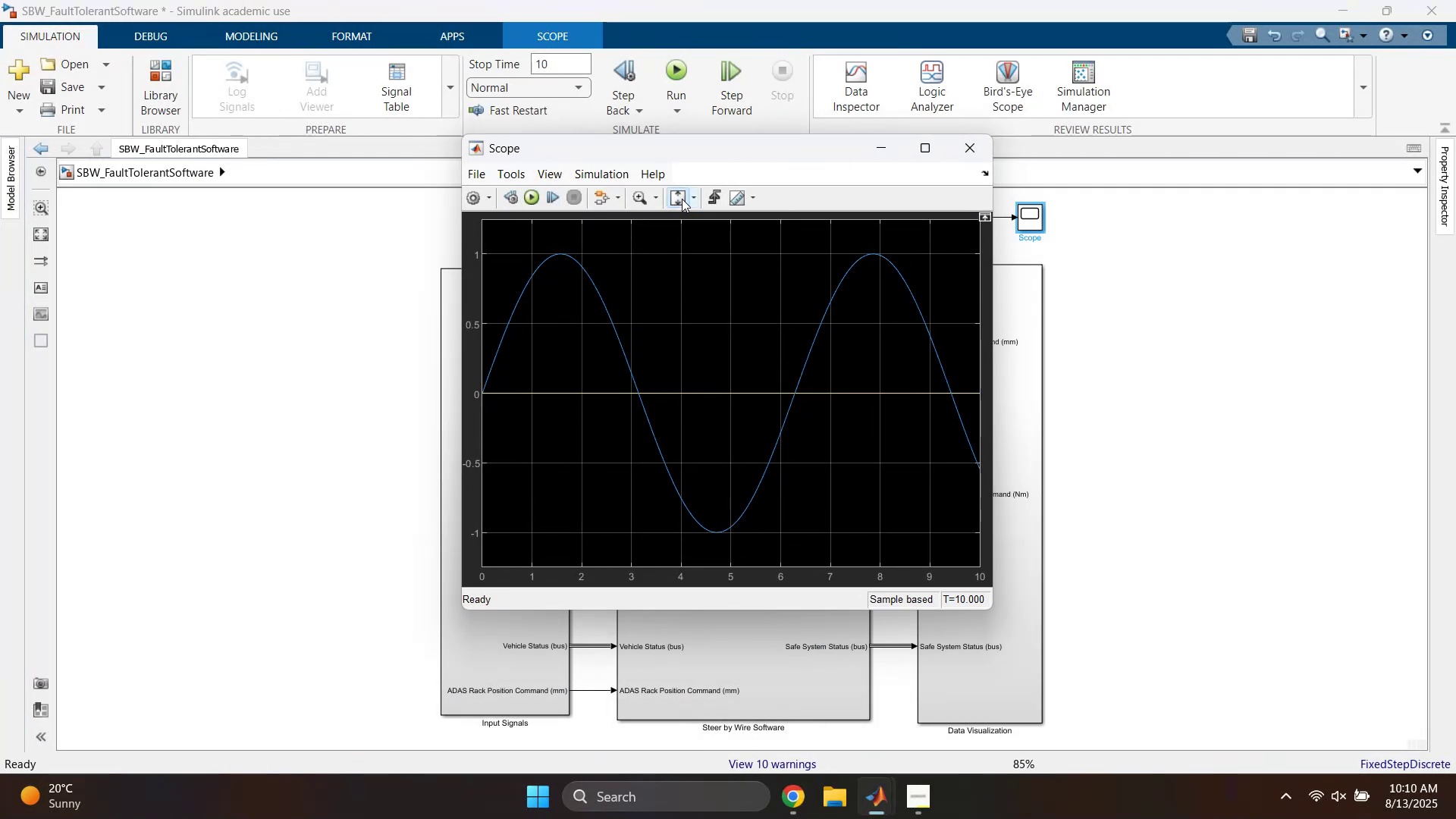 
triple_click([682, 199])
 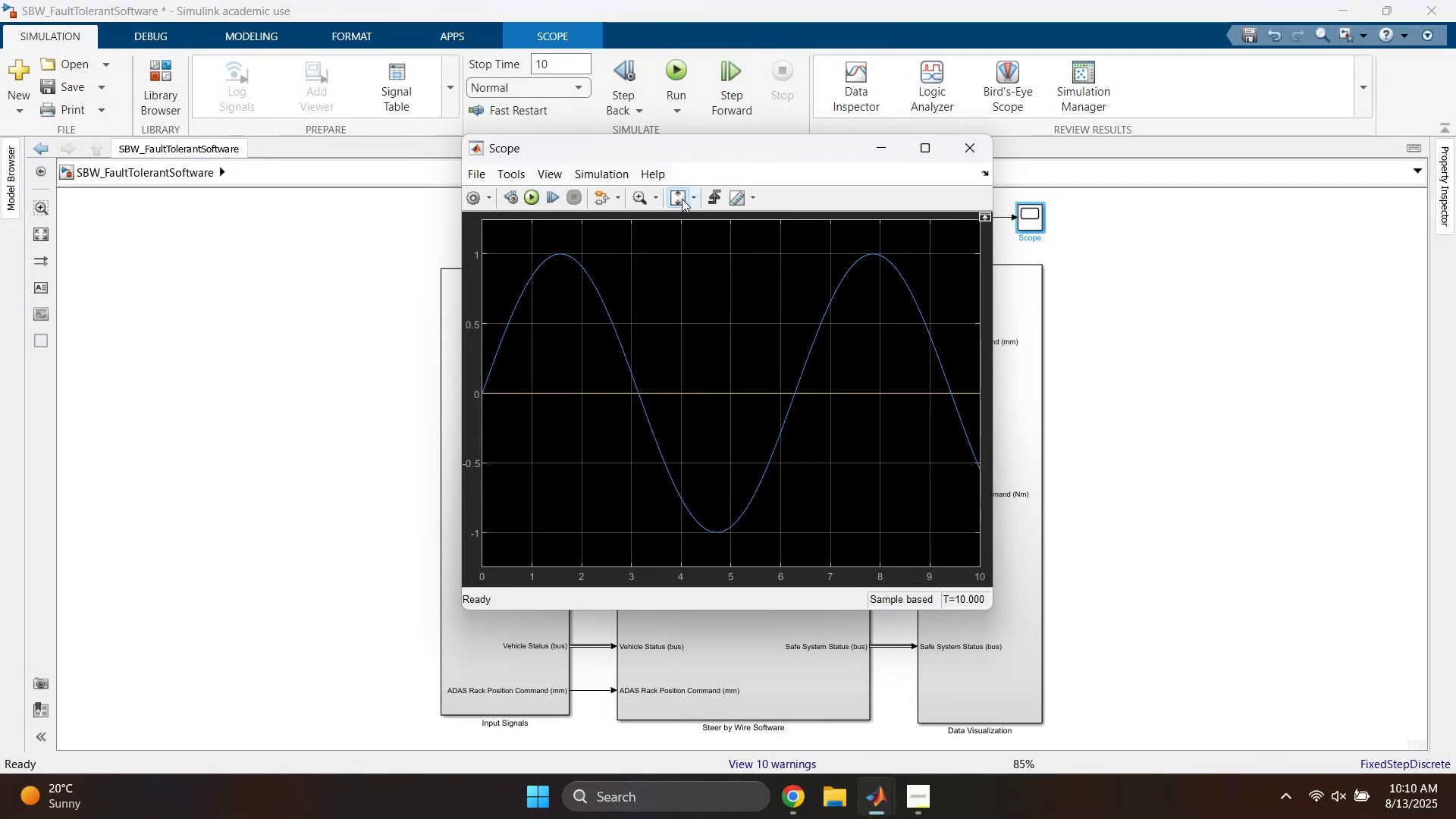 
triple_click([682, 199])
 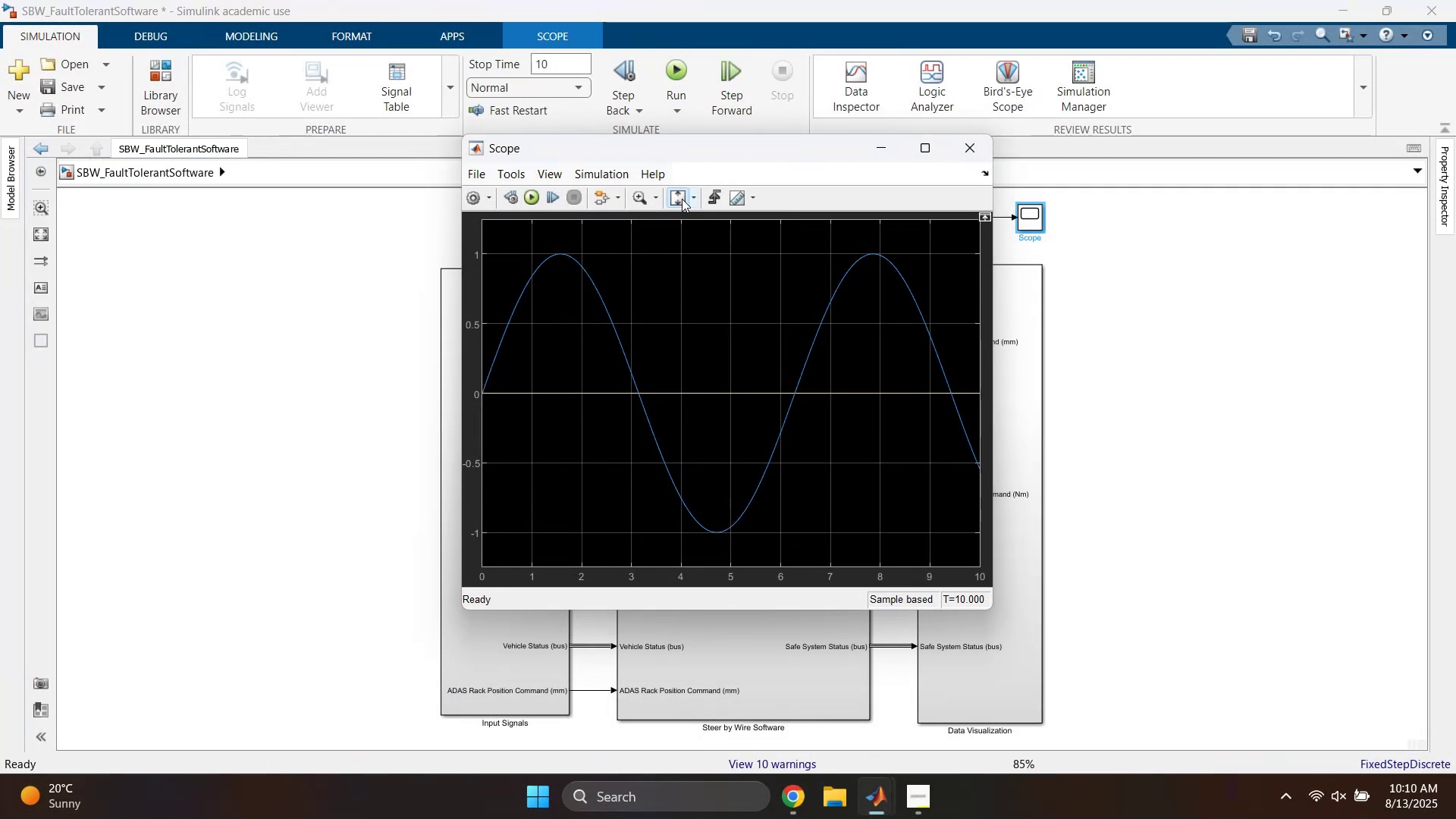 
triple_click([682, 199])
 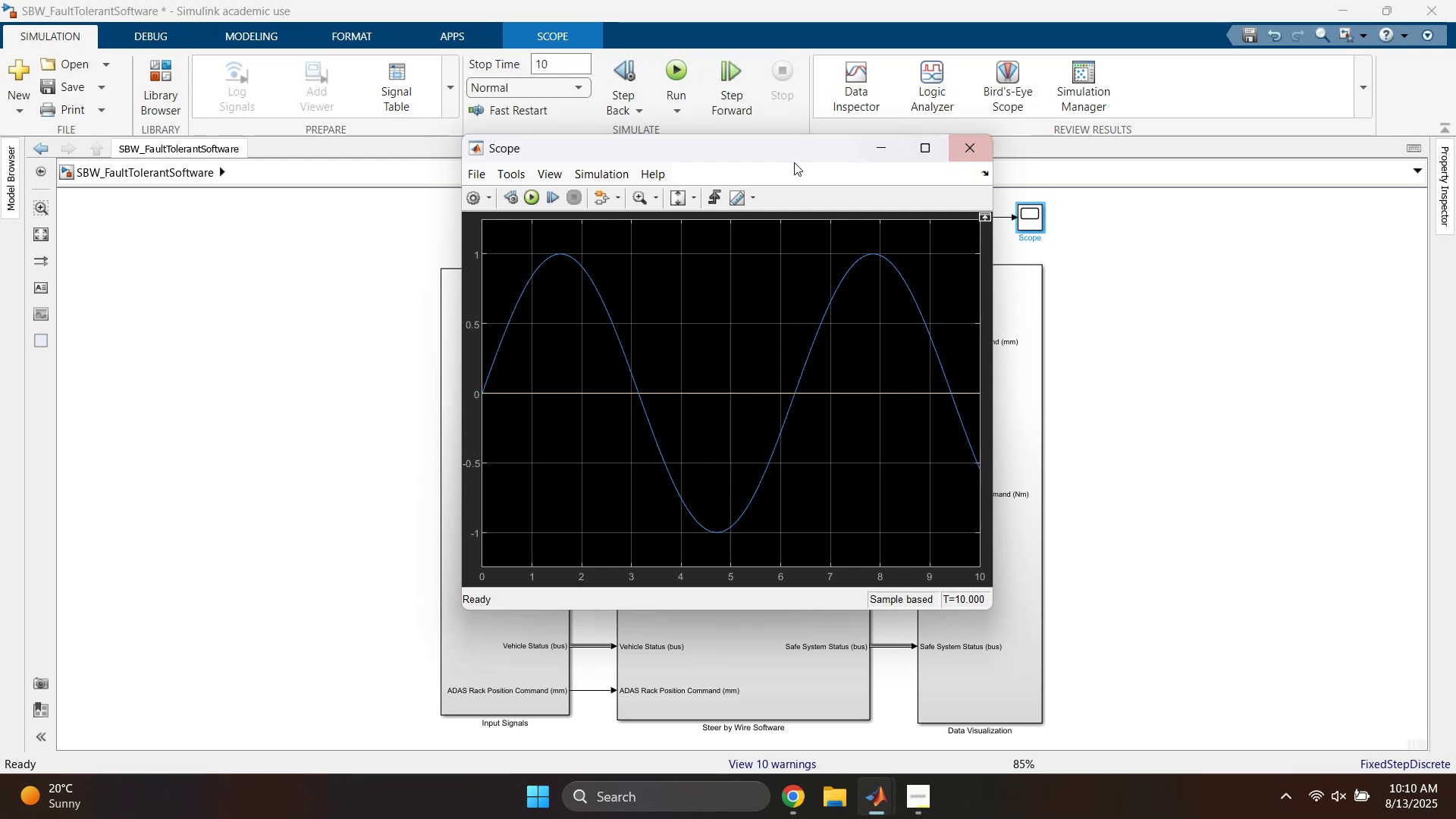 
wait(6.37)
 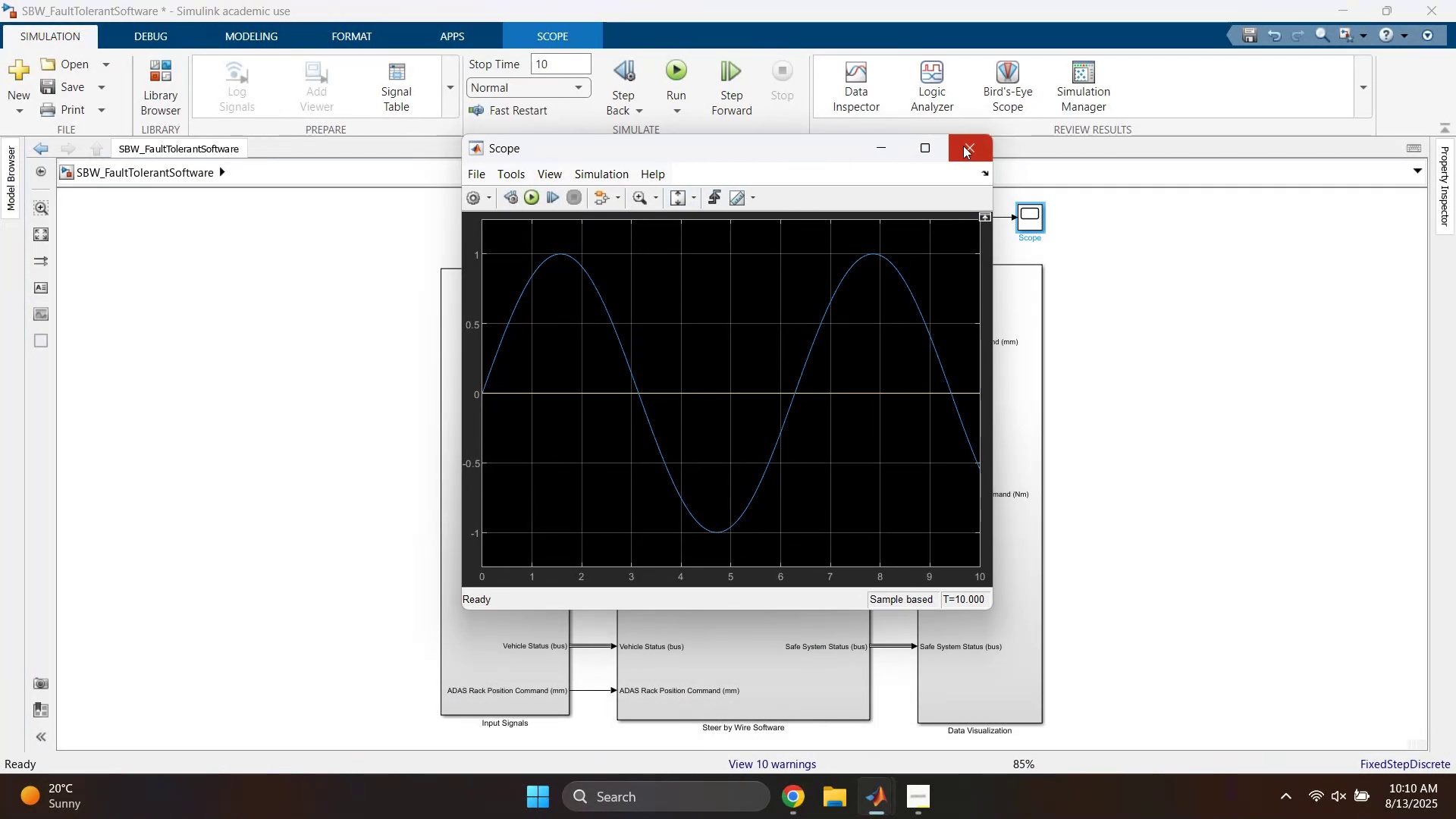 
left_click([638, 199])
 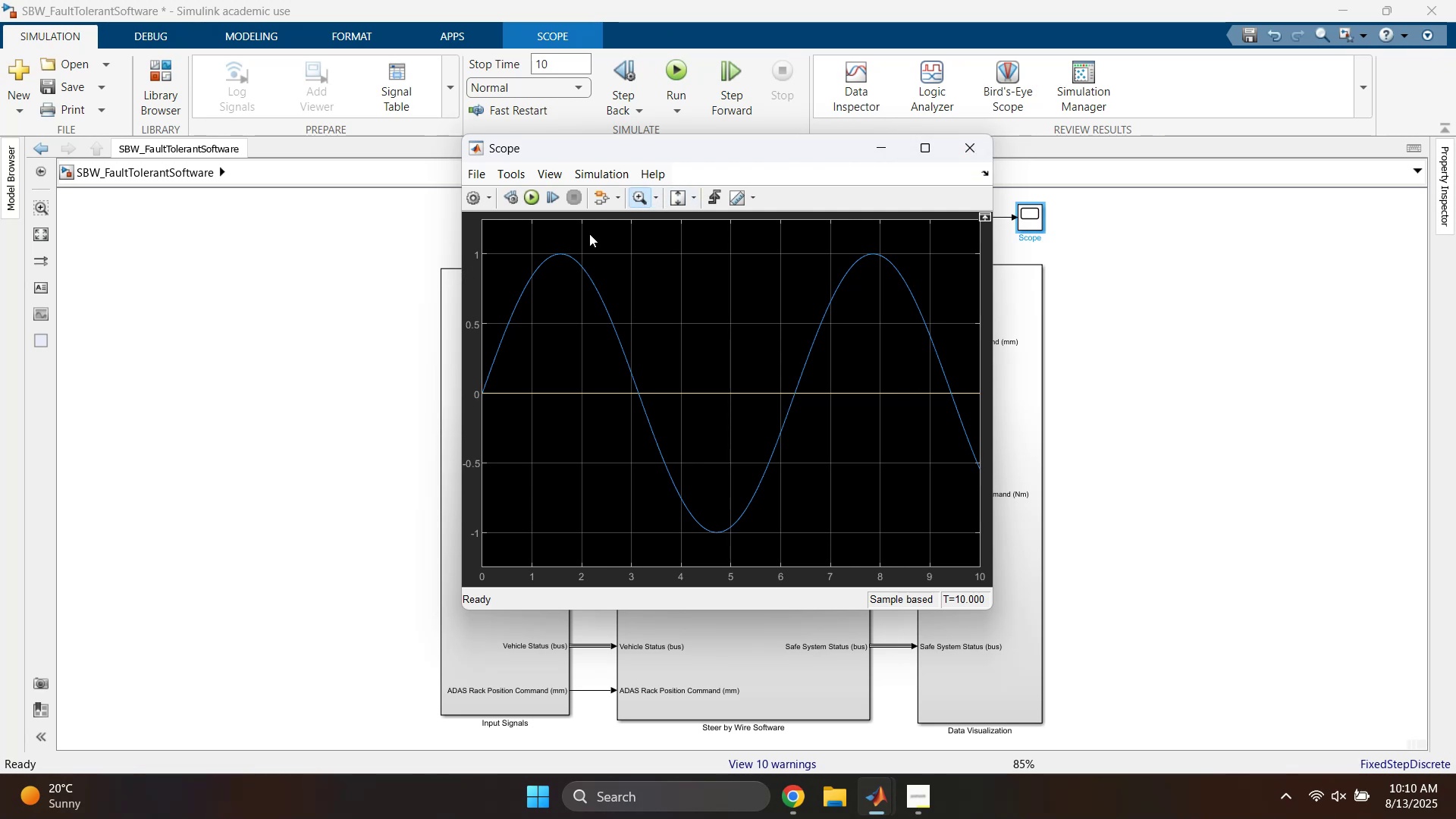 
left_click_drag(start_coordinate=[604, 231], to_coordinate=[521, 276])
 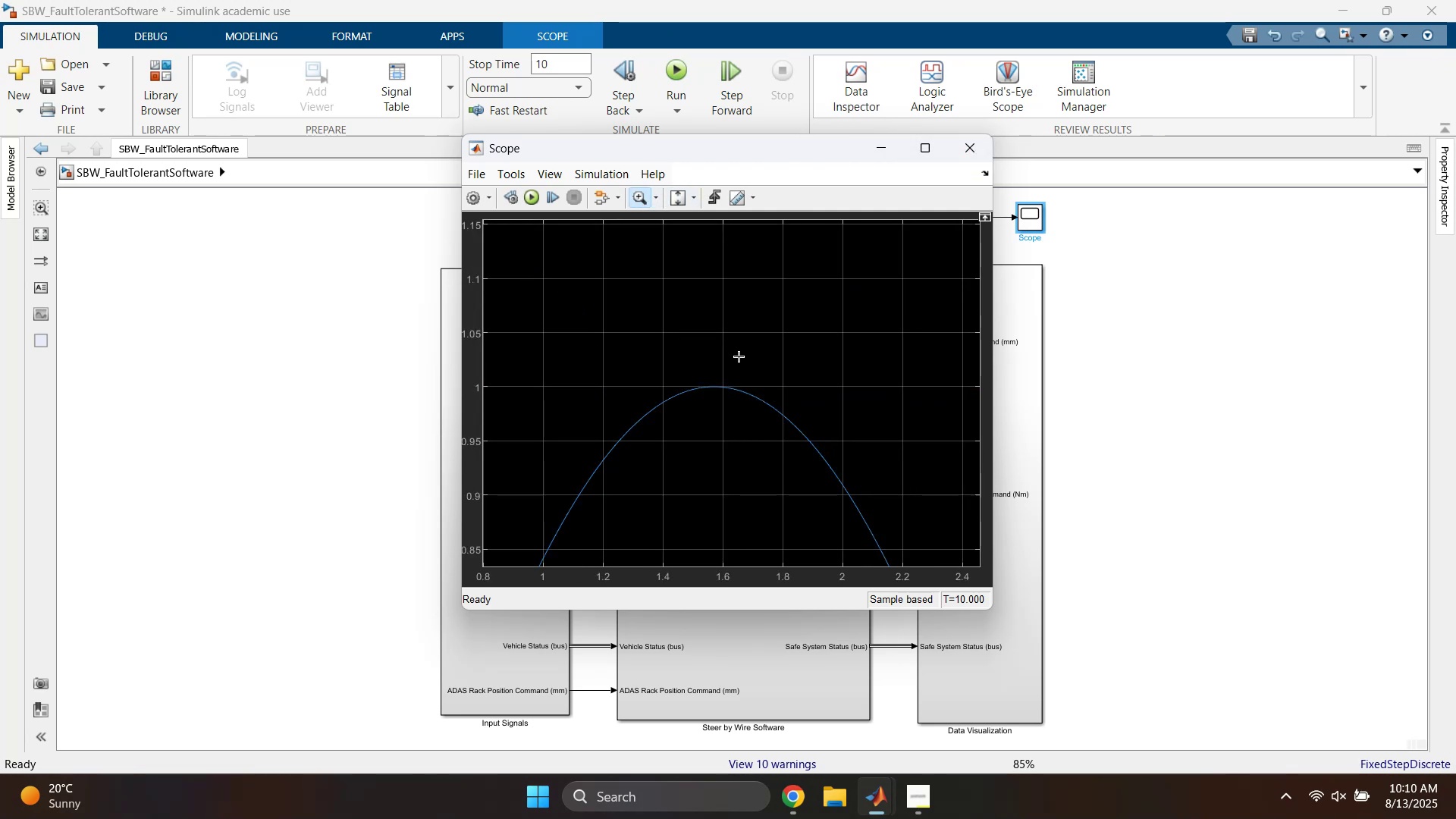 
left_click_drag(start_coordinate=[810, 358], to_coordinate=[673, 442])
 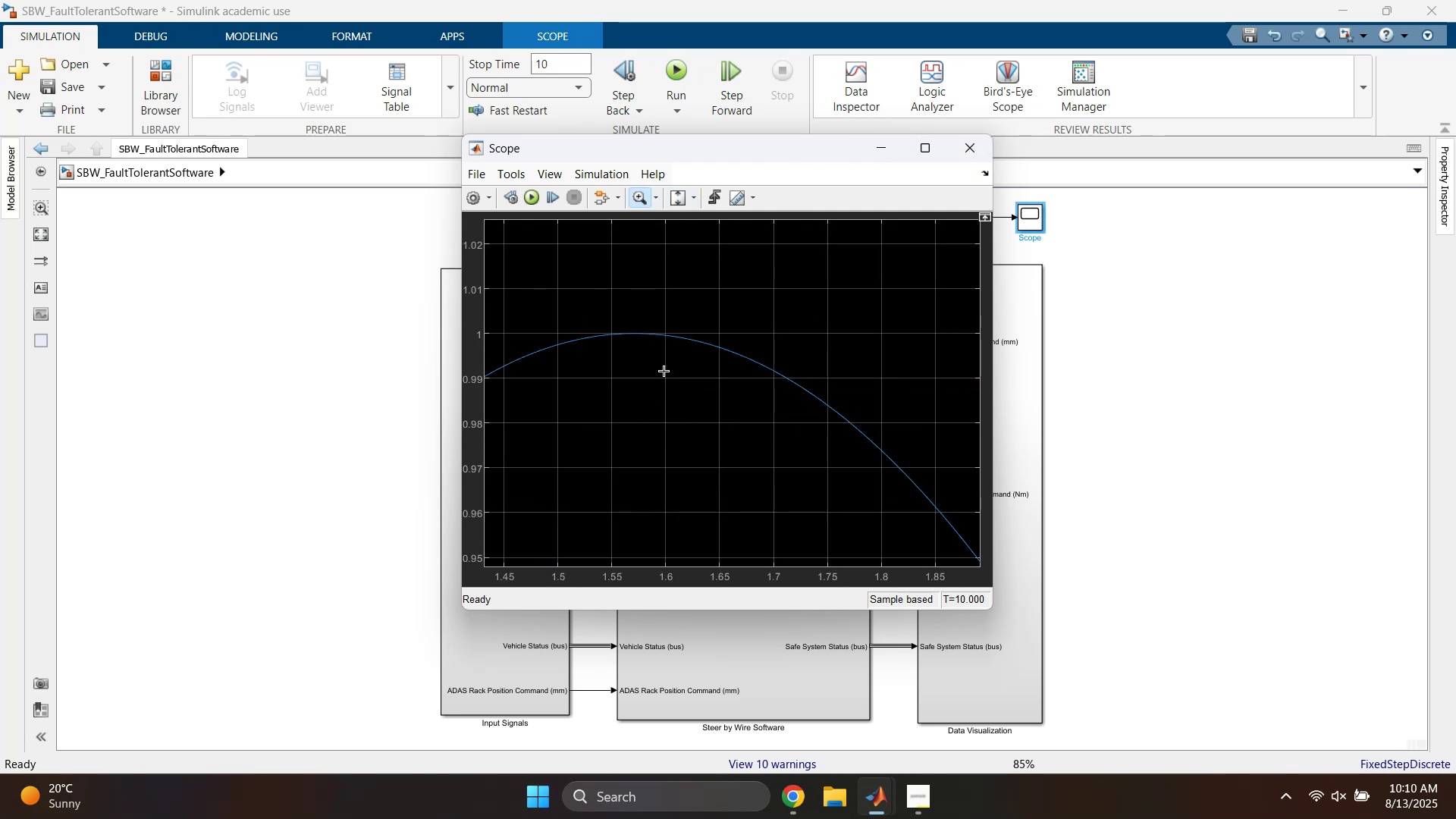 
left_click_drag(start_coordinate=[711, 306], to_coordinate=[564, 377])
 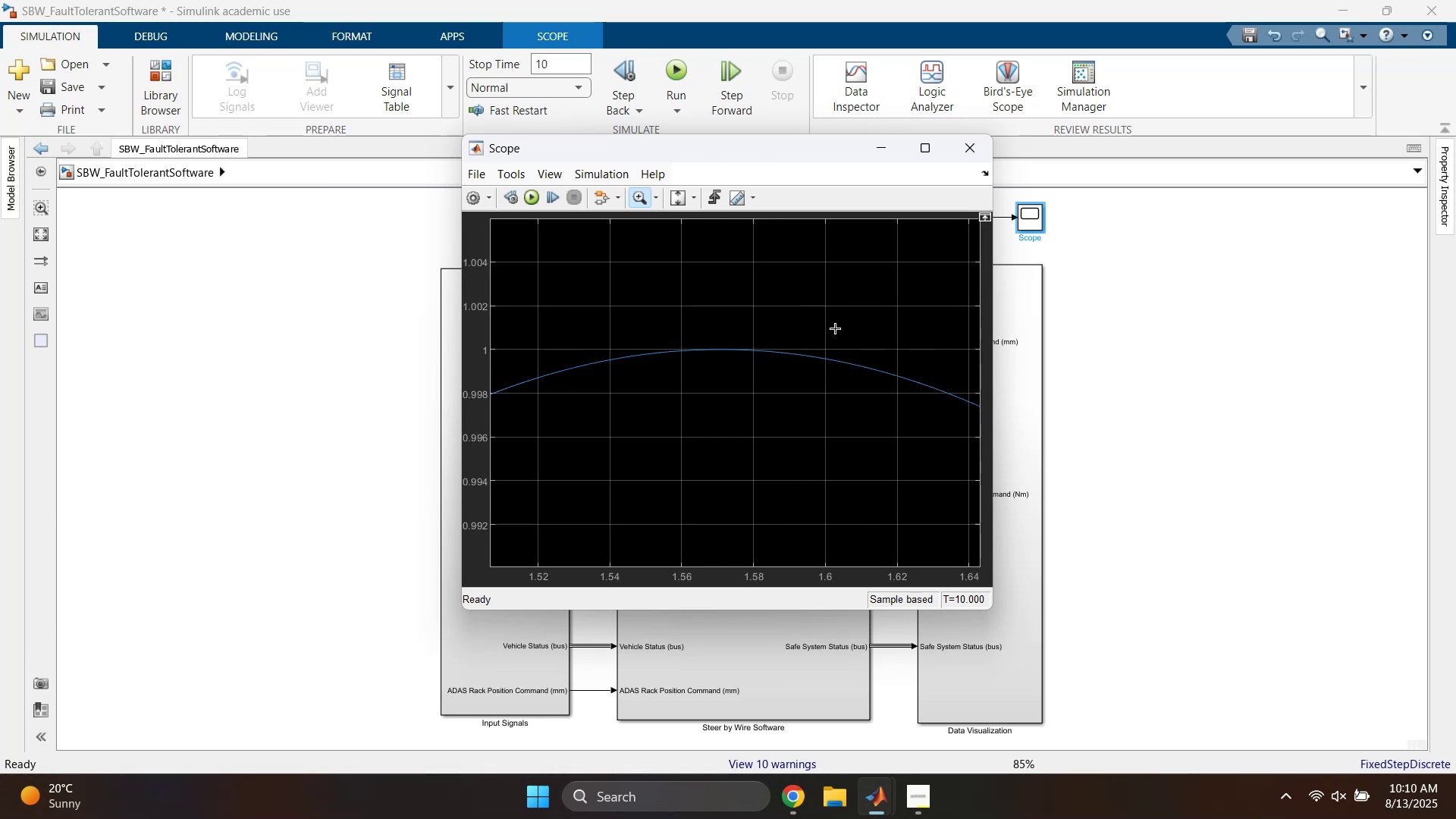 
left_click_drag(start_coordinate=[836, 313], to_coordinate=[658, 380])
 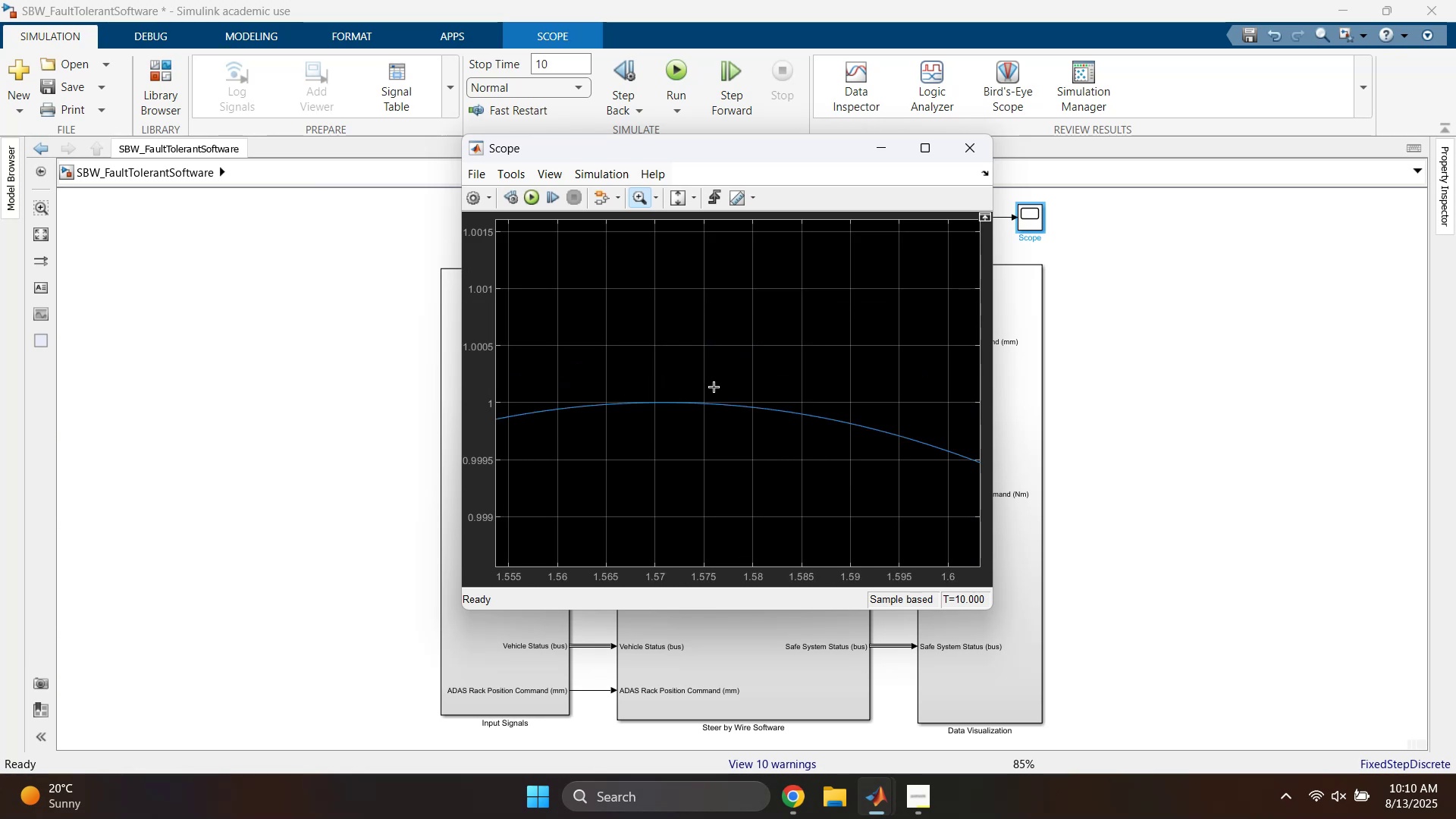 
left_click_drag(start_coordinate=[695, 372], to_coordinate=[609, 446])
 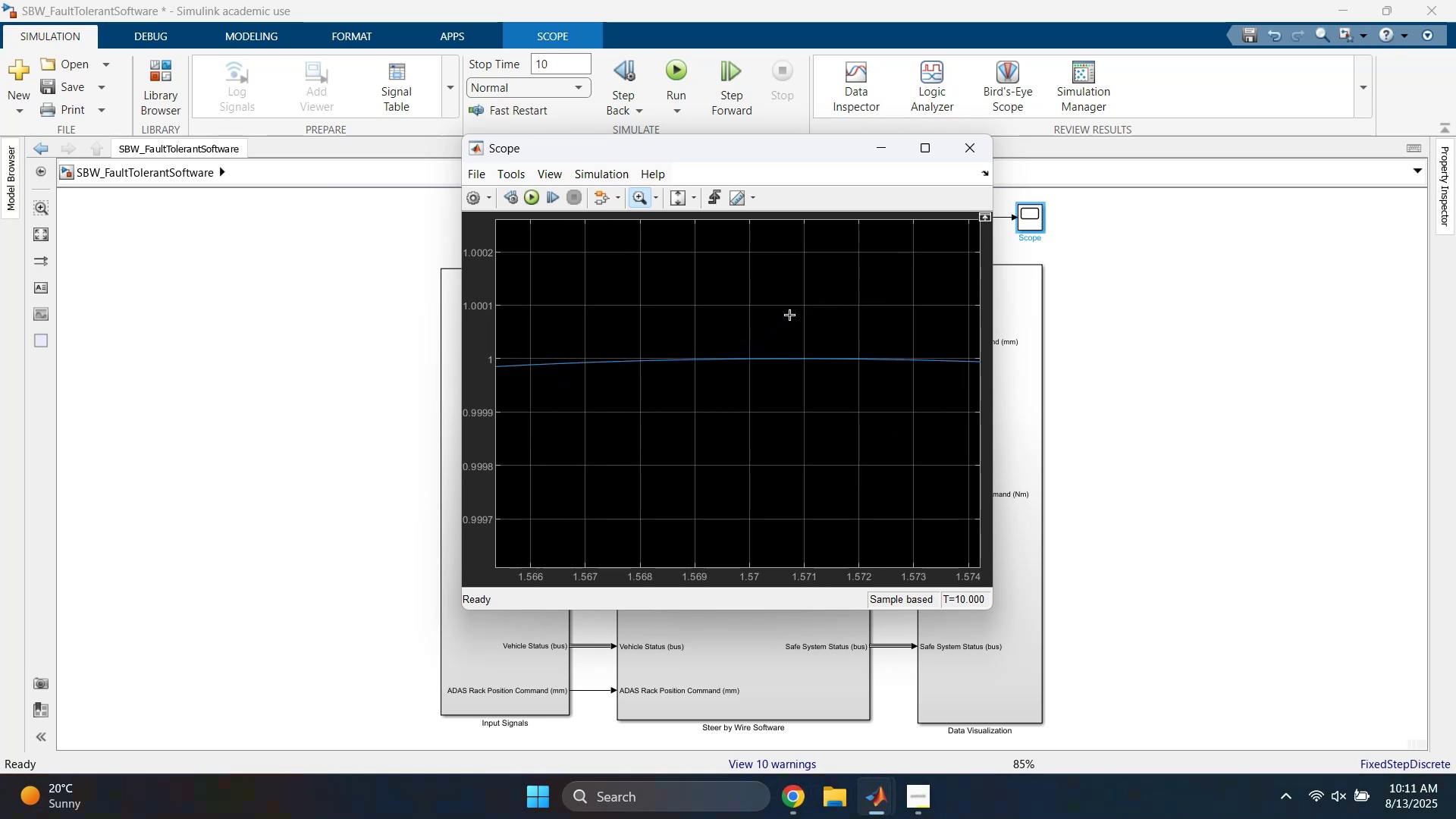 
left_click_drag(start_coordinate=[808, 316], to_coordinate=[728, 391])
 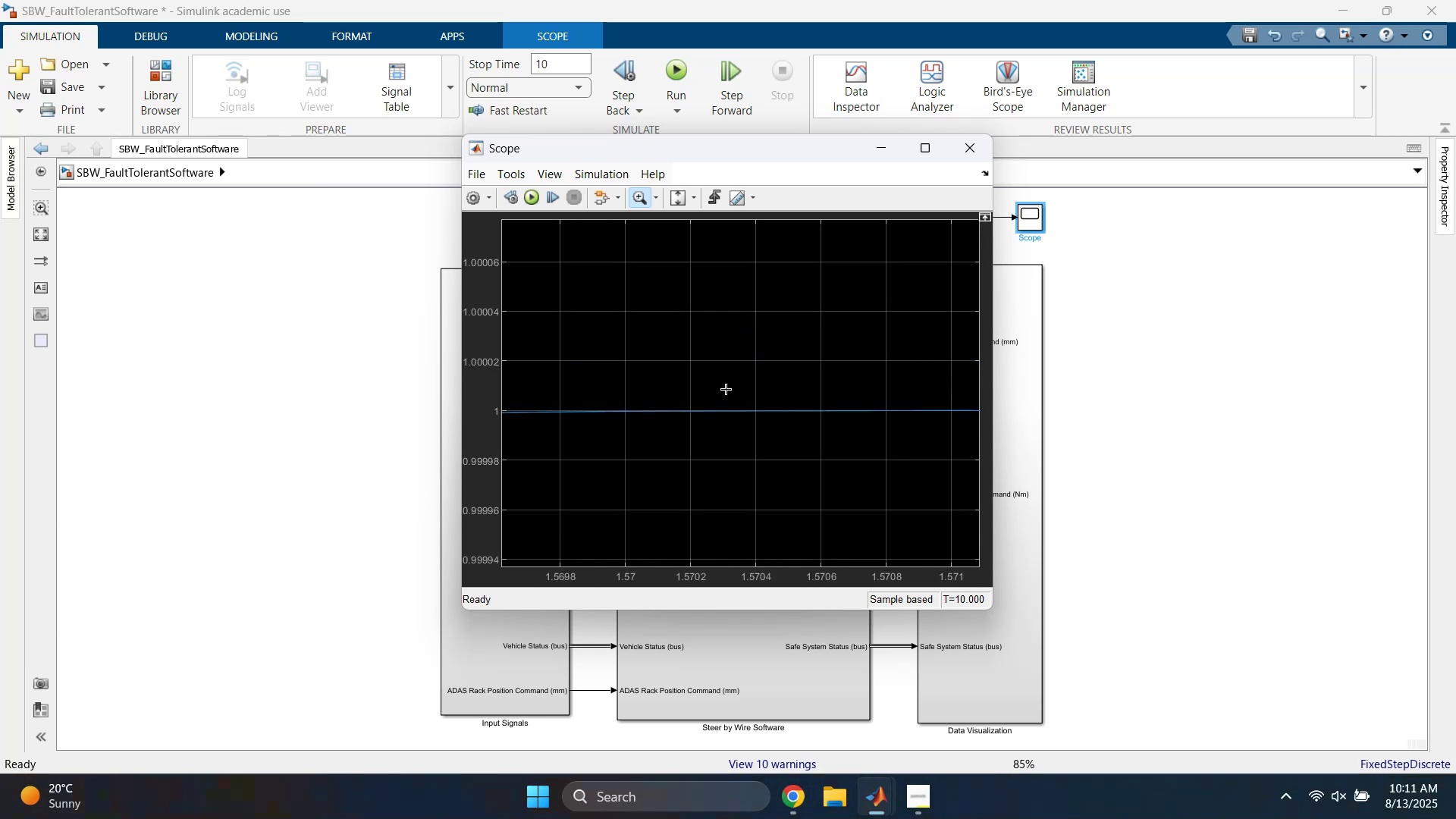 
left_click_drag(start_coordinate=[774, 390], to_coordinate=[919, 445])
 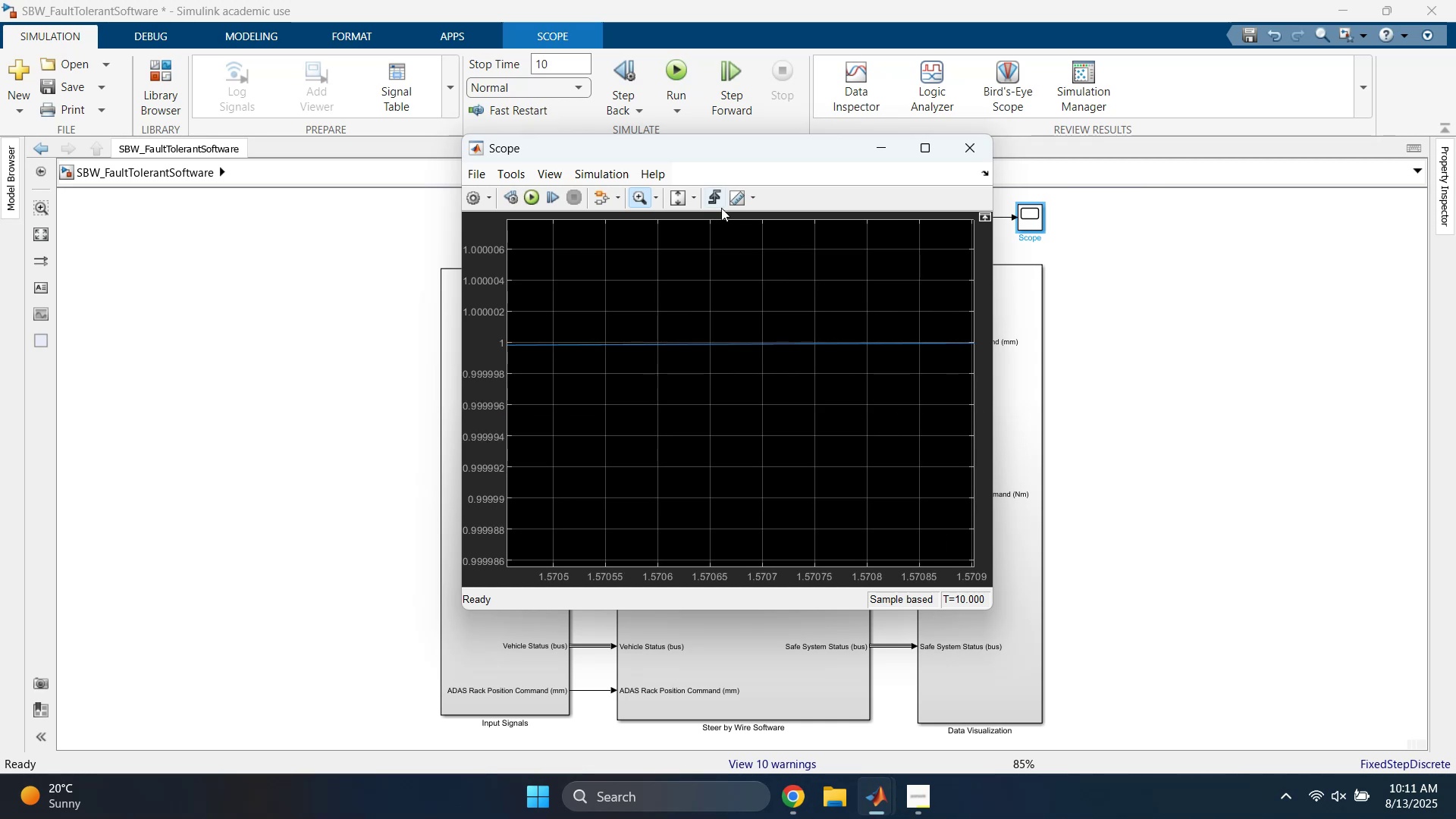 
left_click([675, 198])
 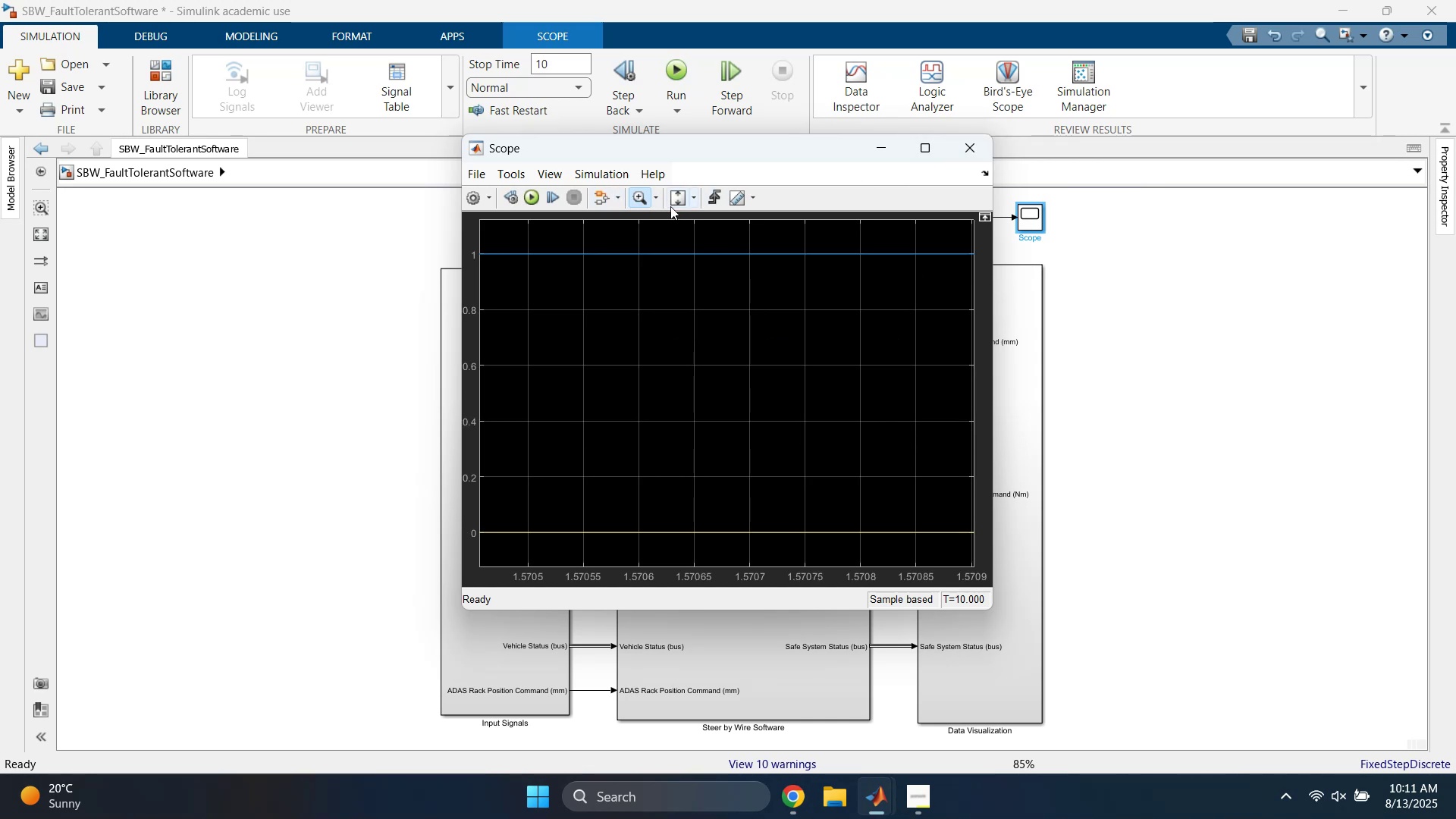 
double_click([630, 198])
 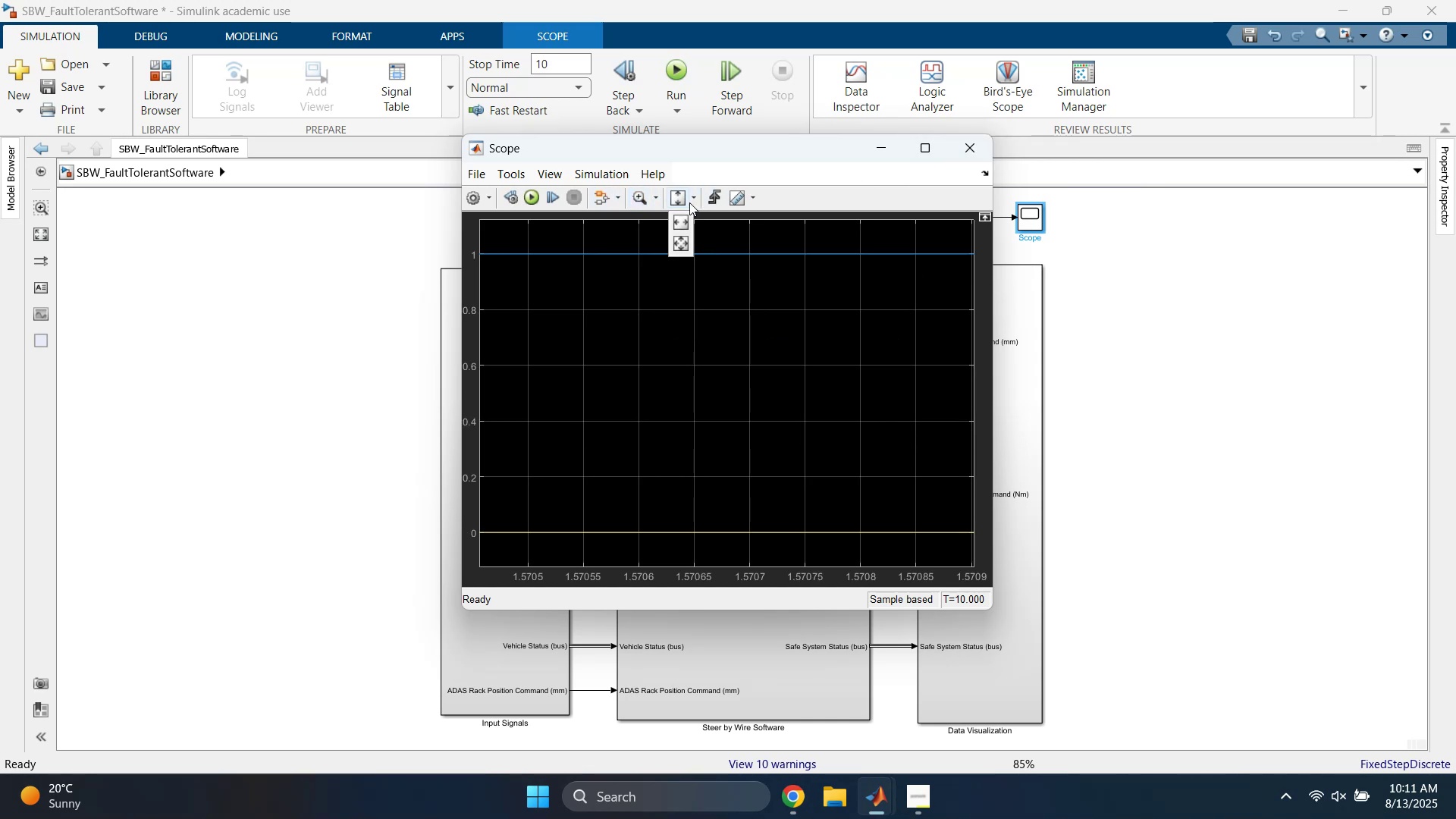 
left_click([682, 240])
 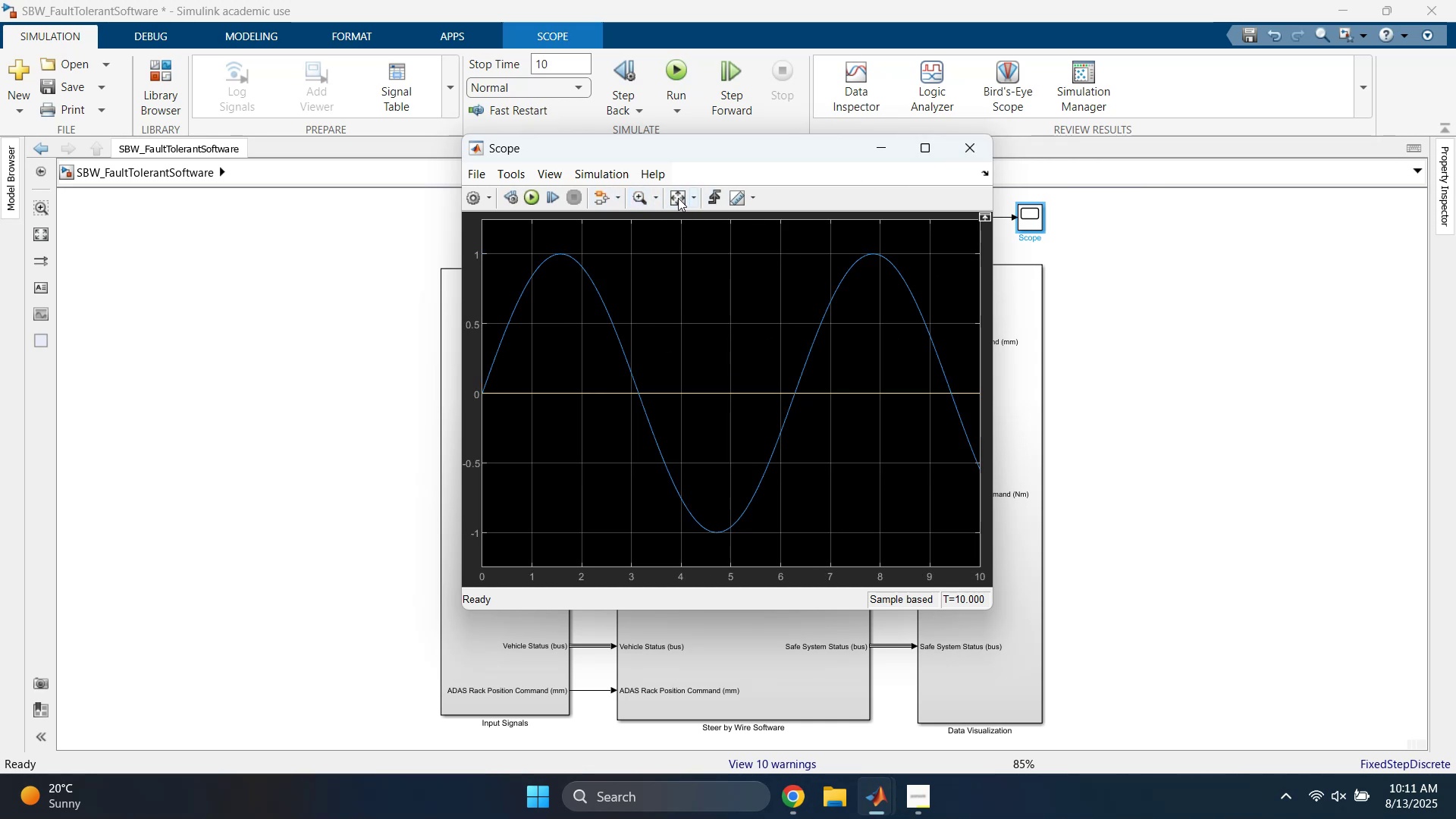 
double_click([678, 198])
 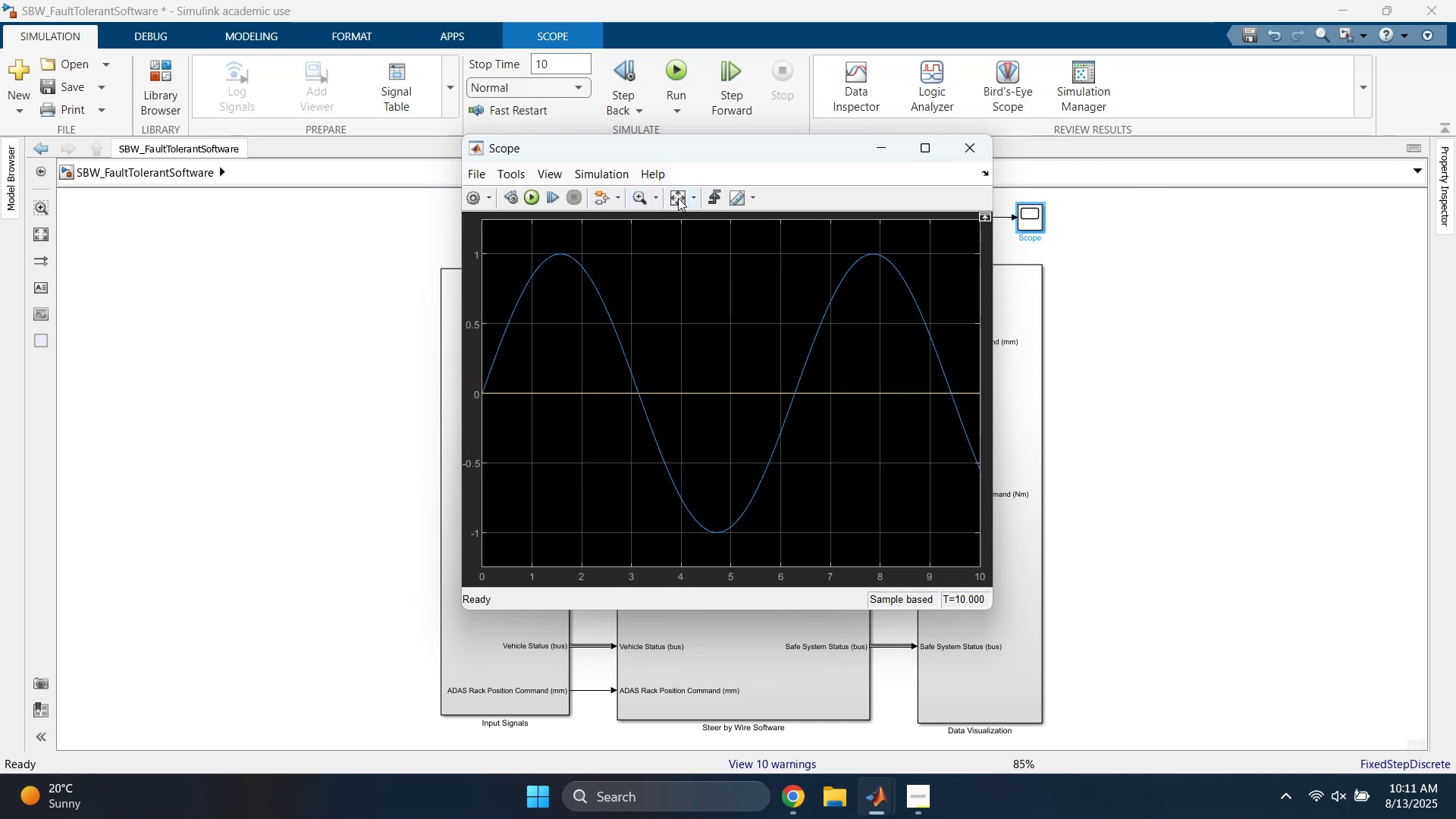 
triple_click([678, 198])
 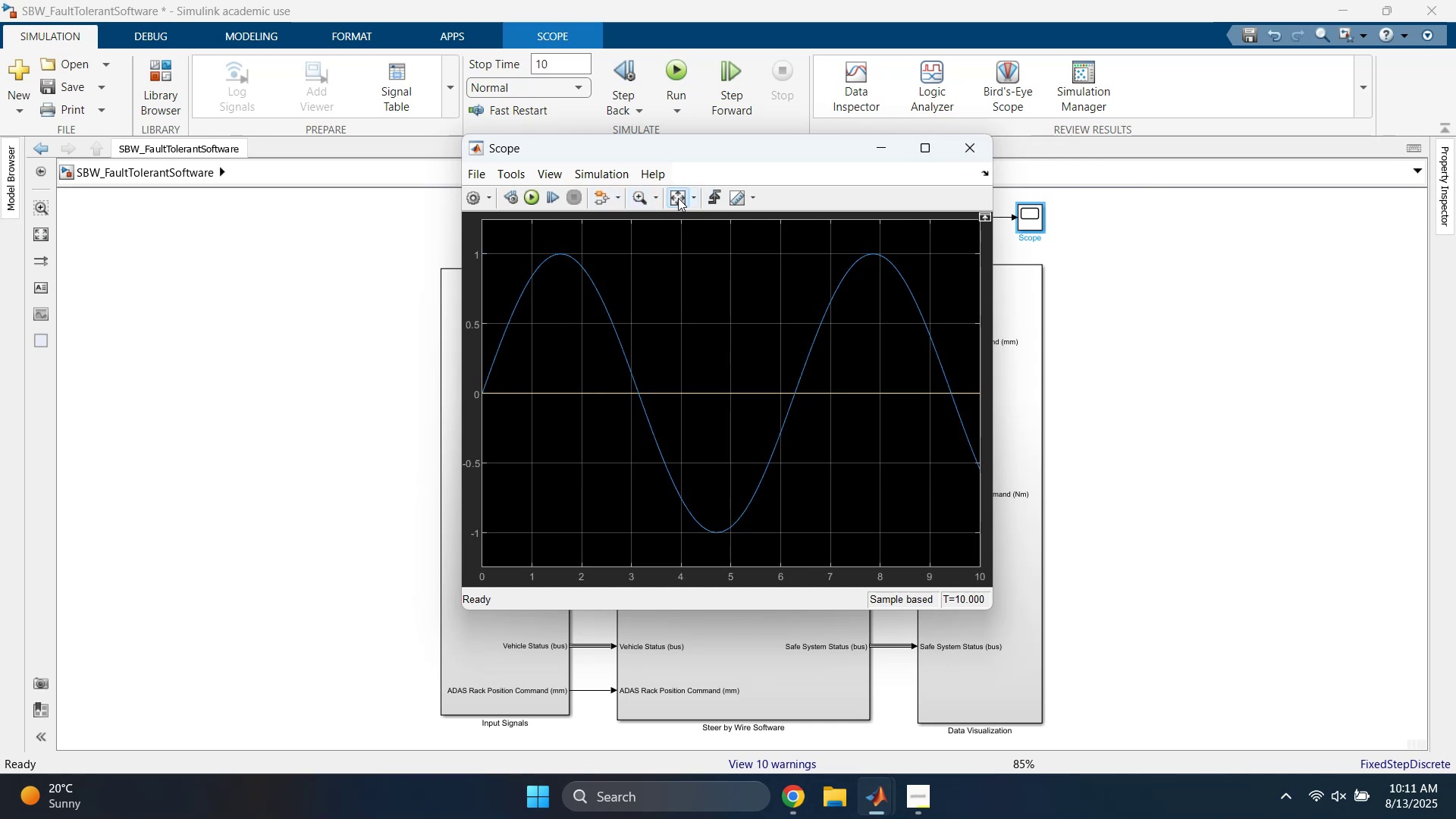 
triple_click([678, 198])
 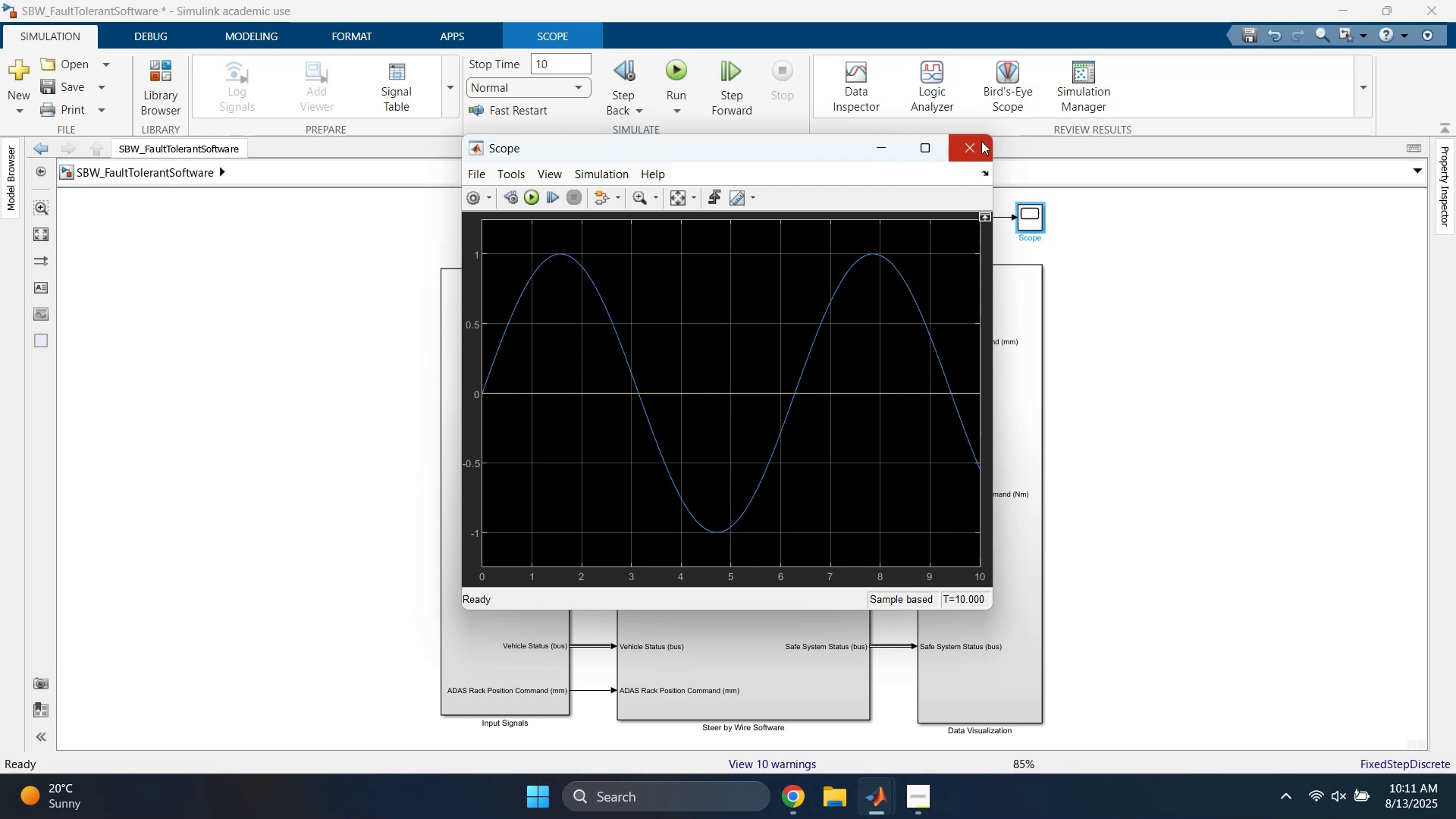 
left_click([975, 149])
 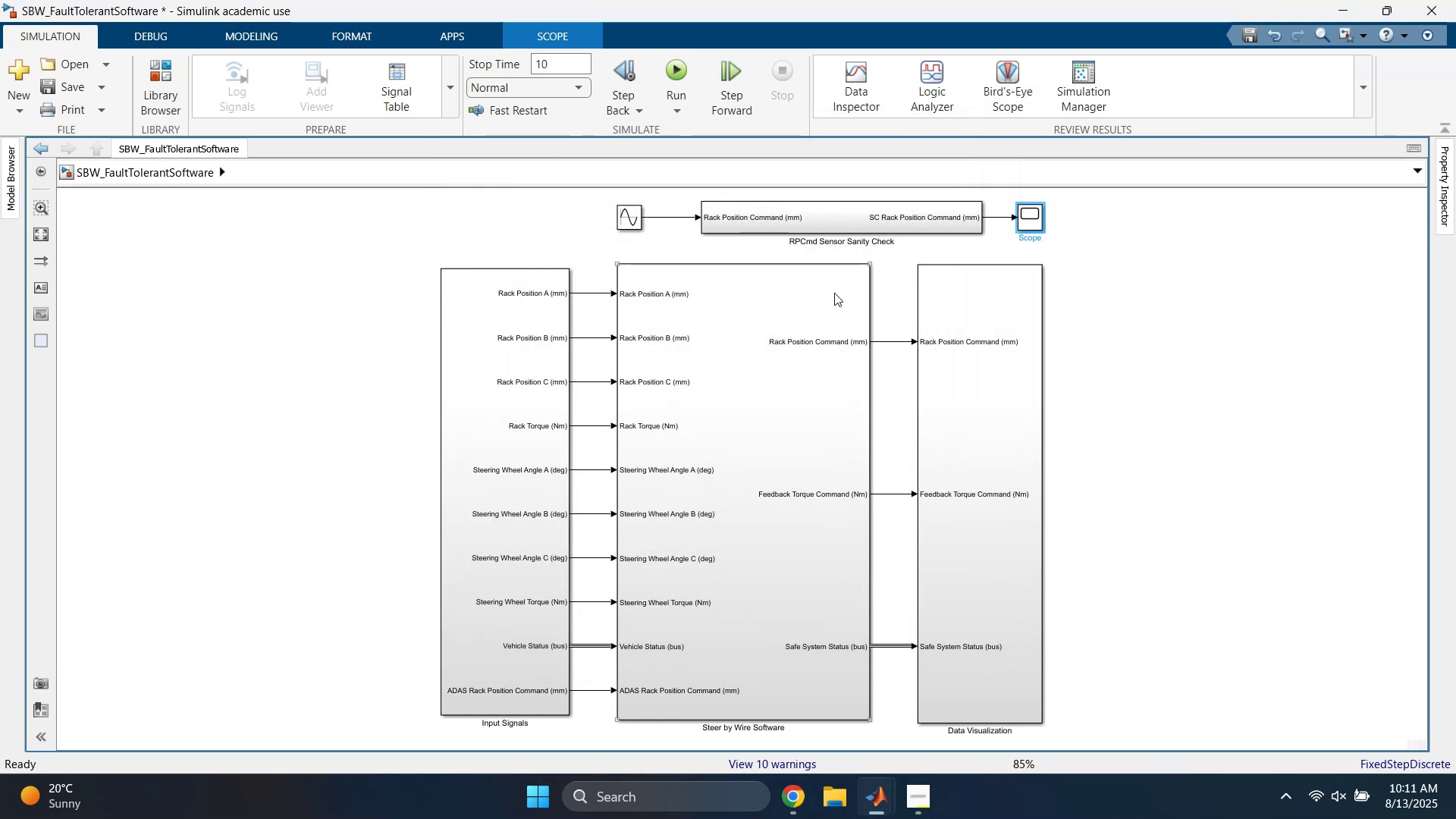 
left_click([895, 256])
 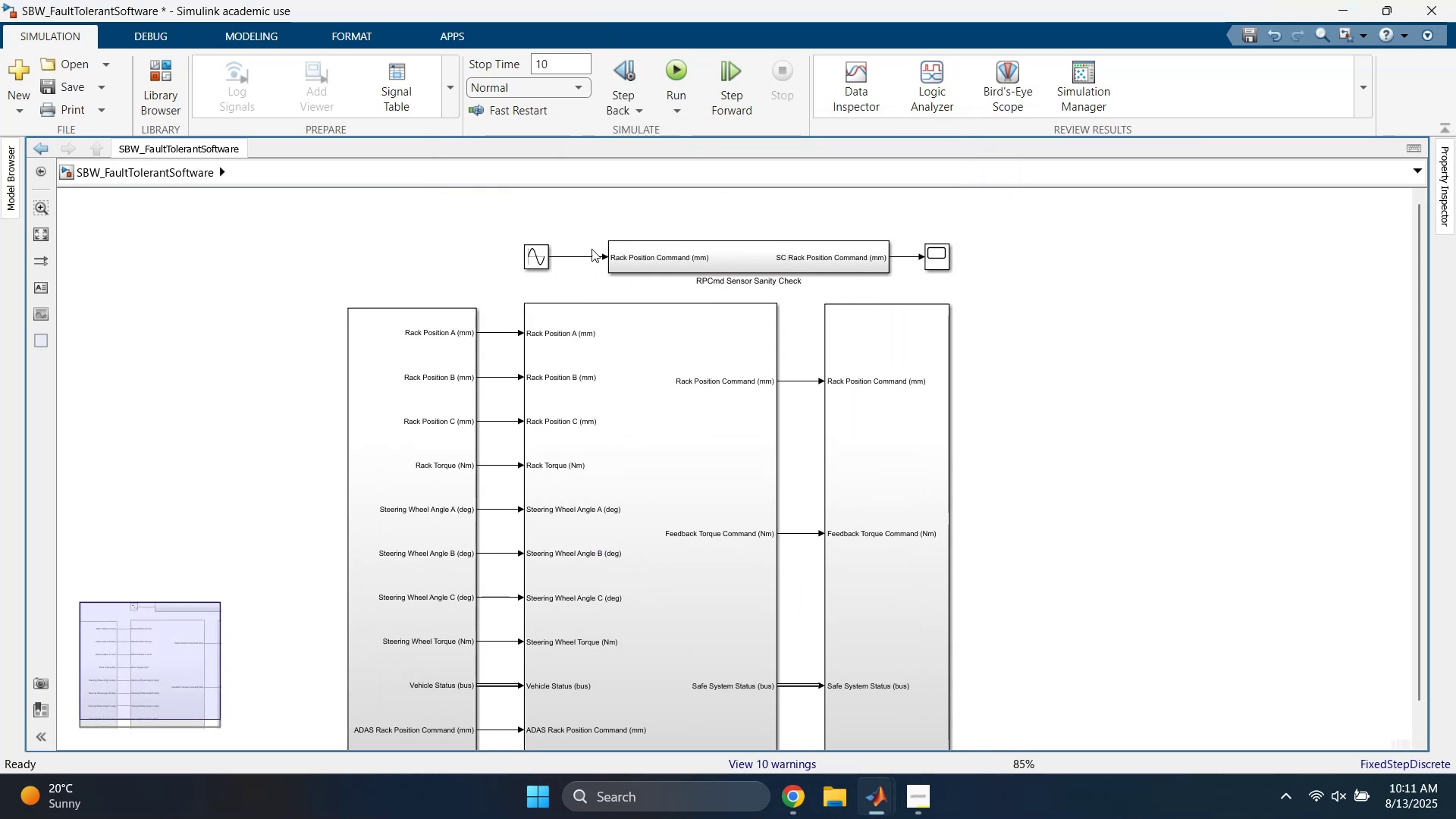 
left_click_drag(start_coordinate=[490, 218], to_coordinate=[952, 260])
 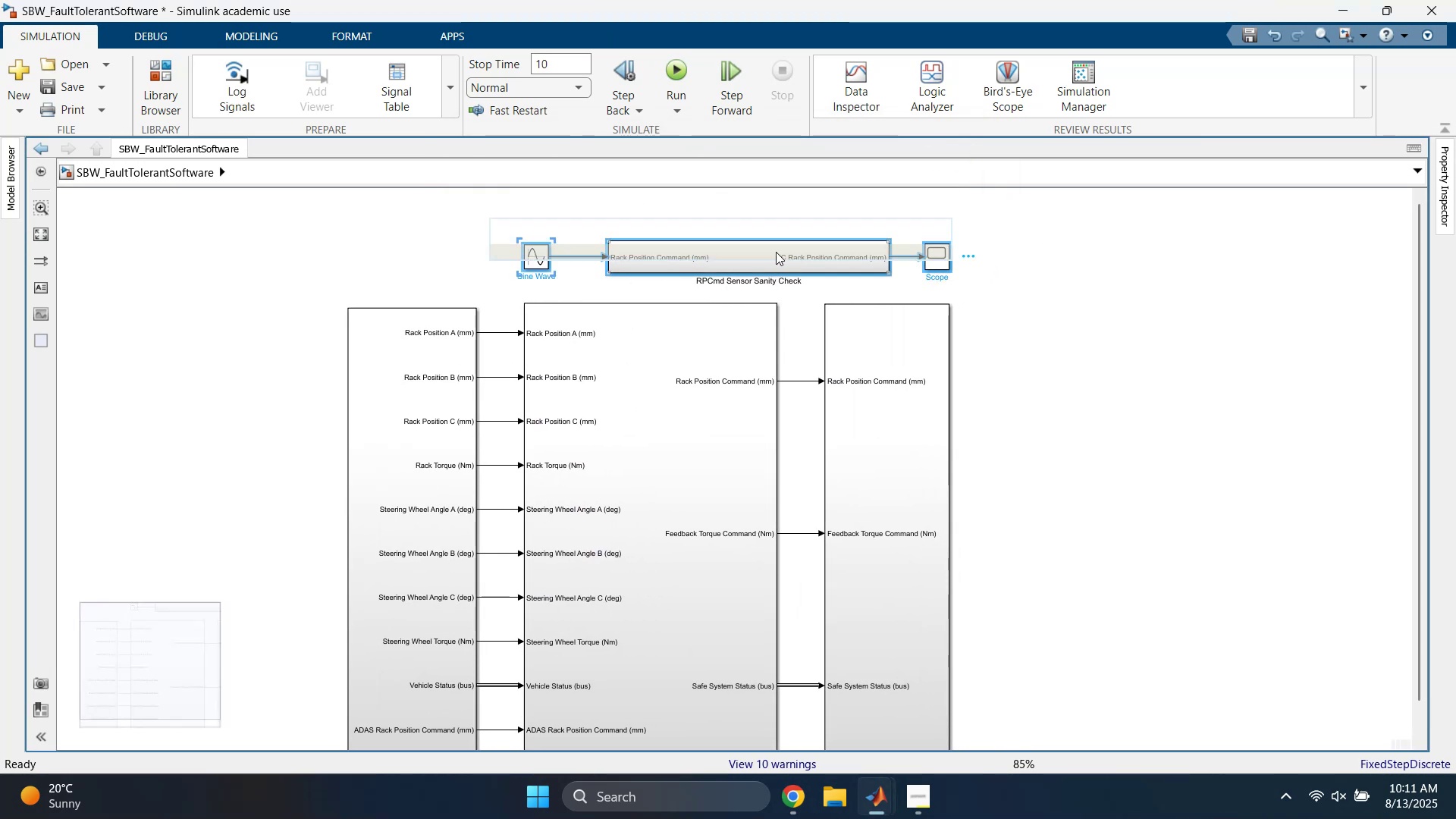 
left_click_drag(start_coordinate=[750, 254], to_coordinate=[653, 256])
 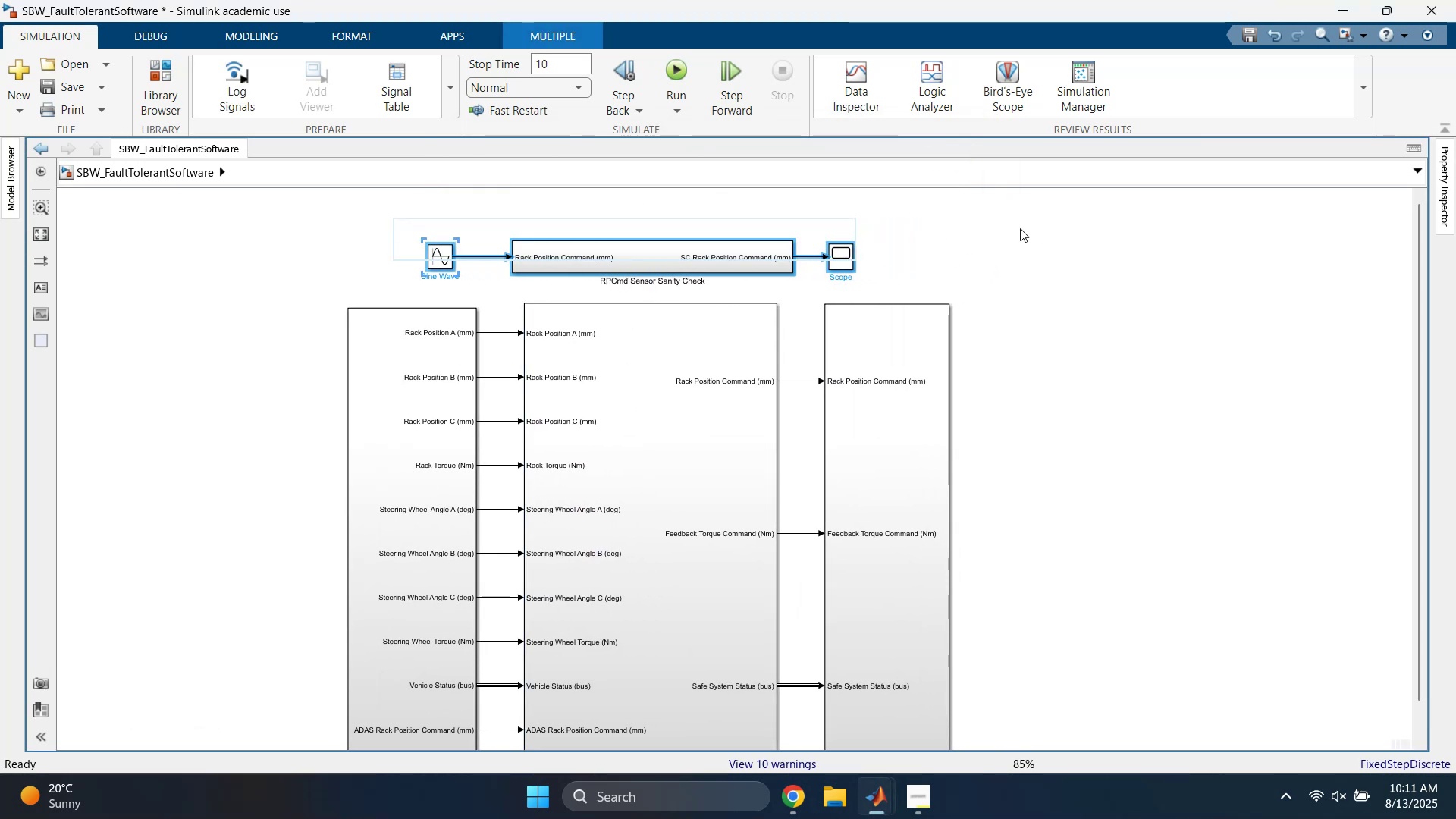 
left_click([1031, 225])
 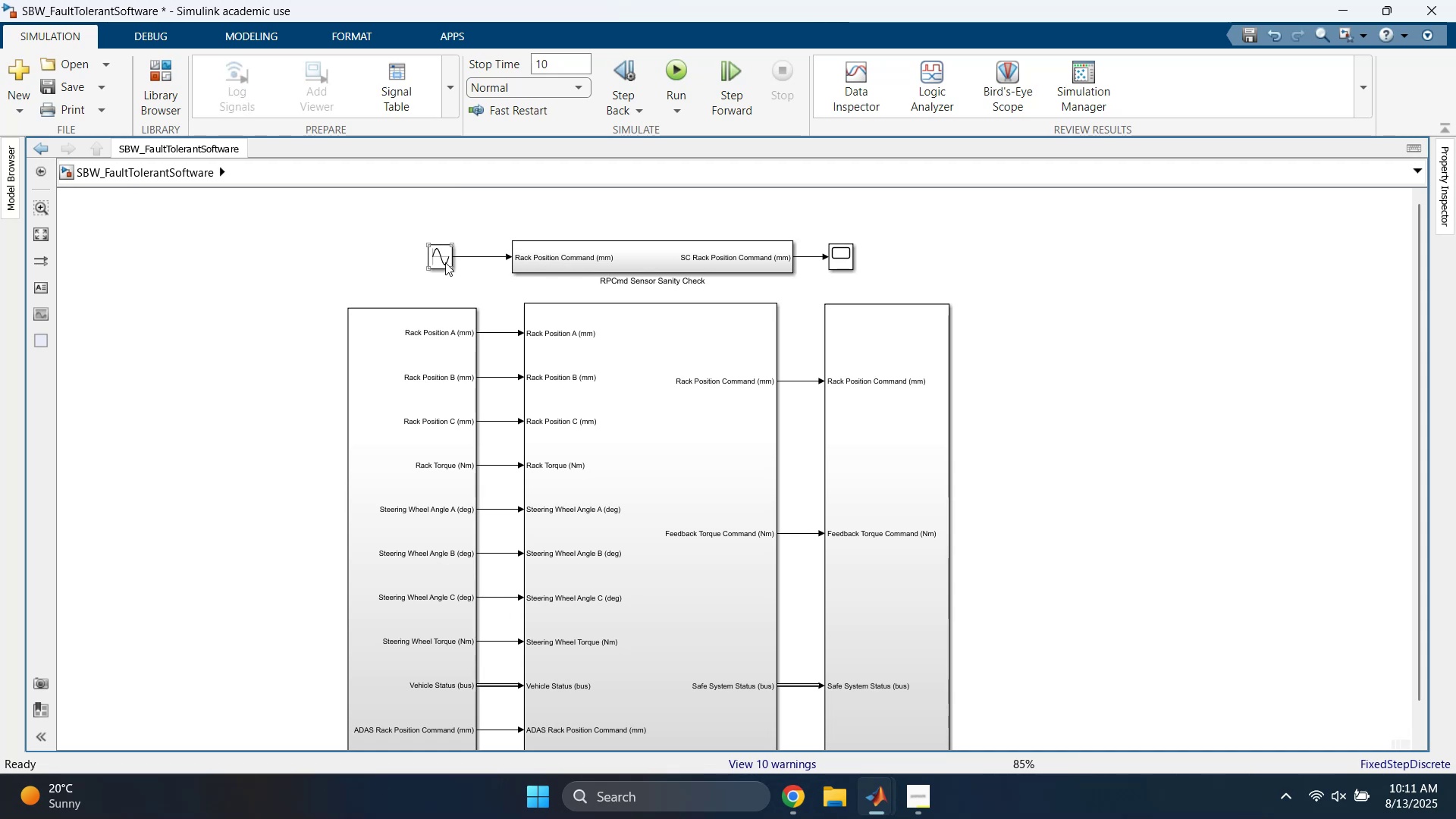 
left_click_drag(start_coordinate=[445, 262], to_coordinate=[473, 261])
 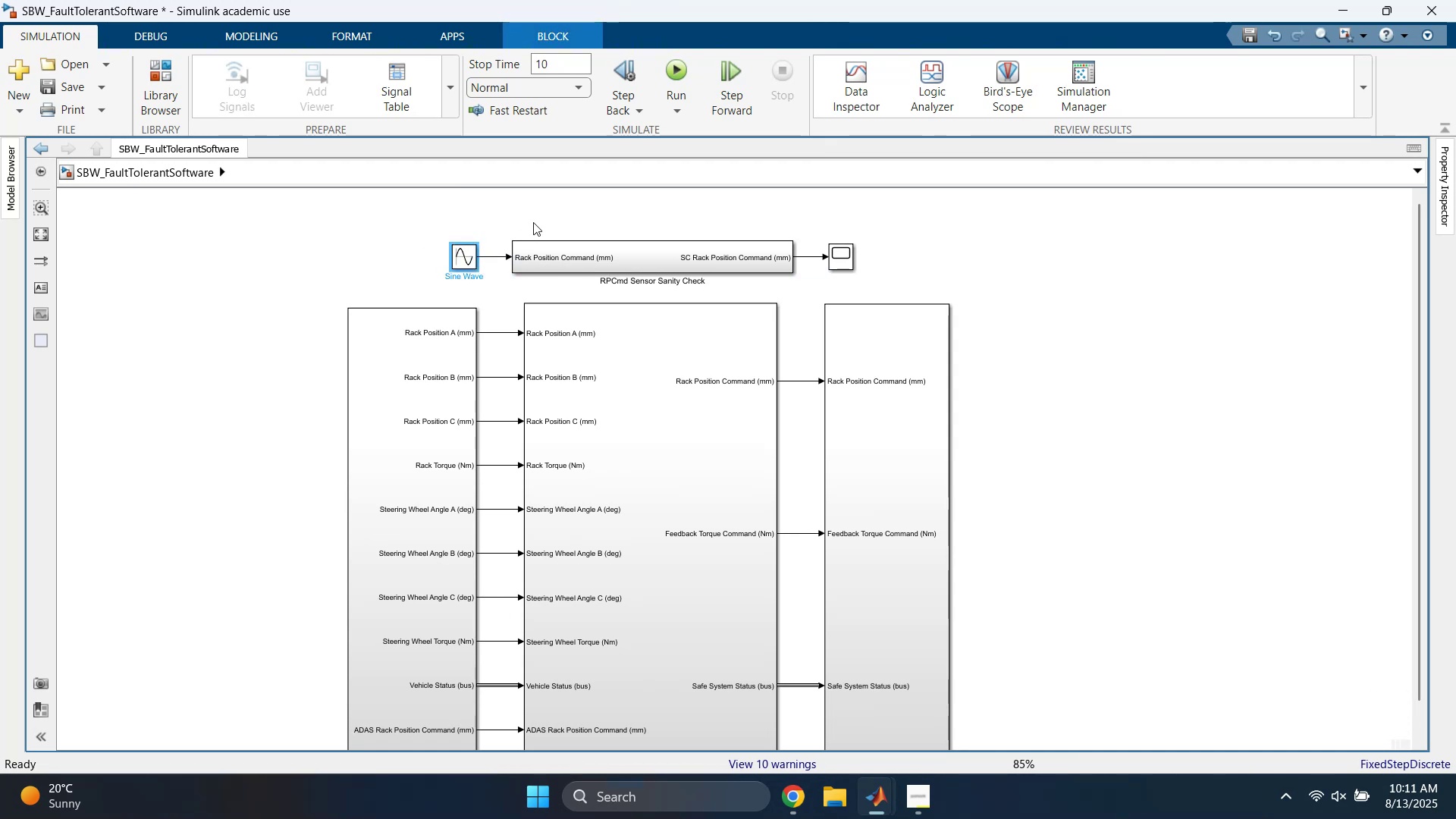 
left_click([533, 222])
 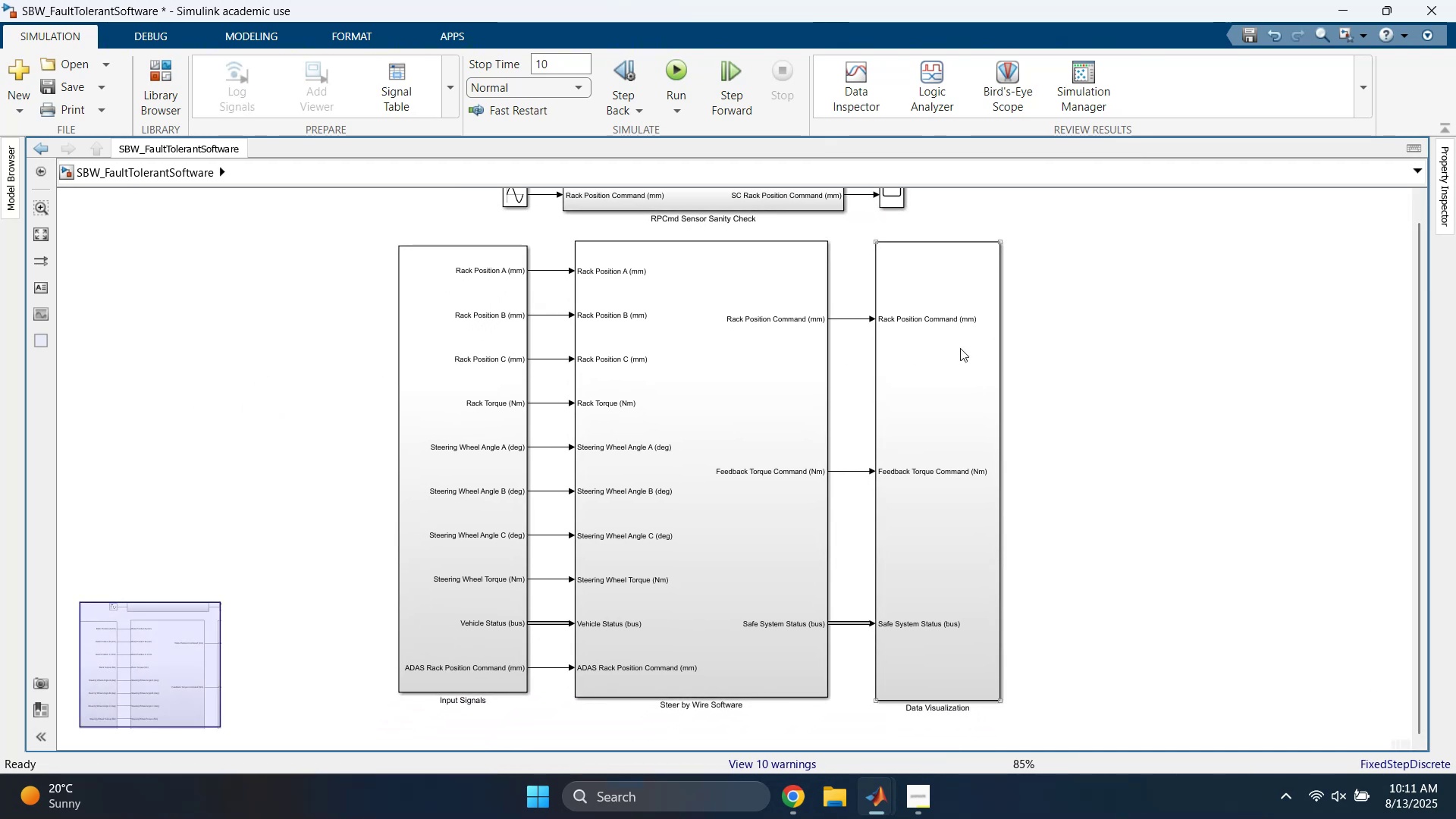 
double_click([952, 360])
 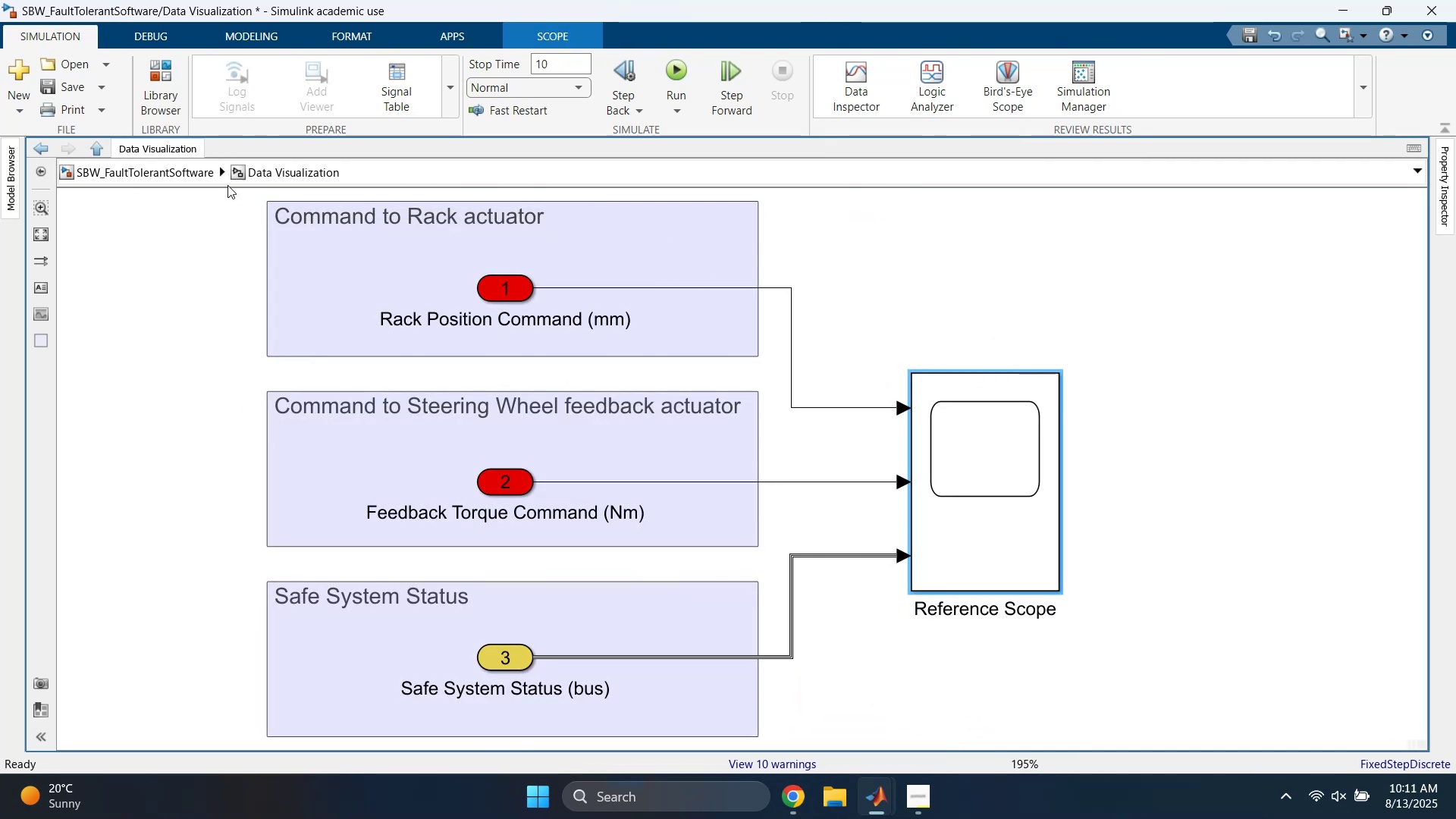 
left_click([184, 171])
 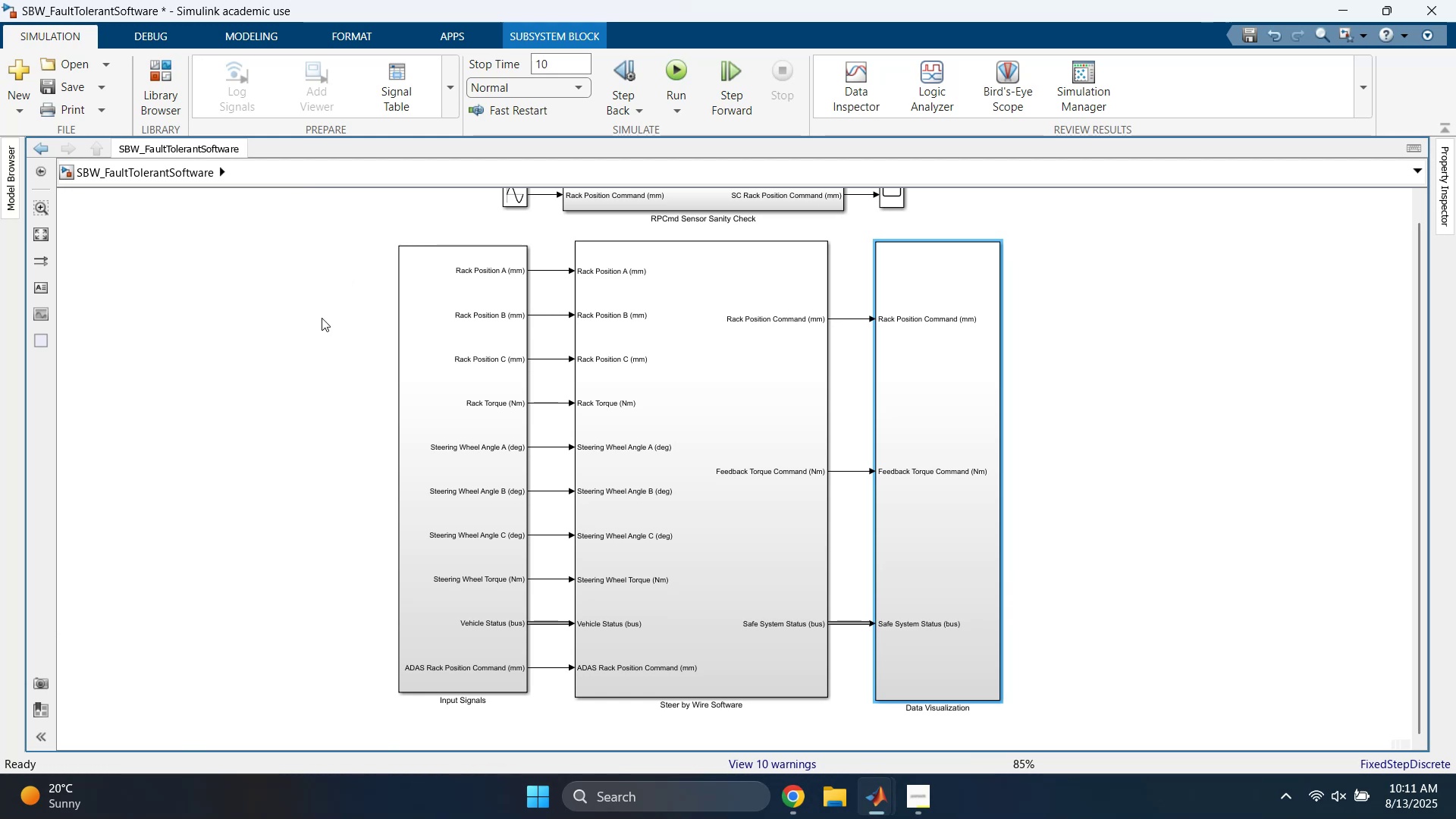 
wait(12.64)
 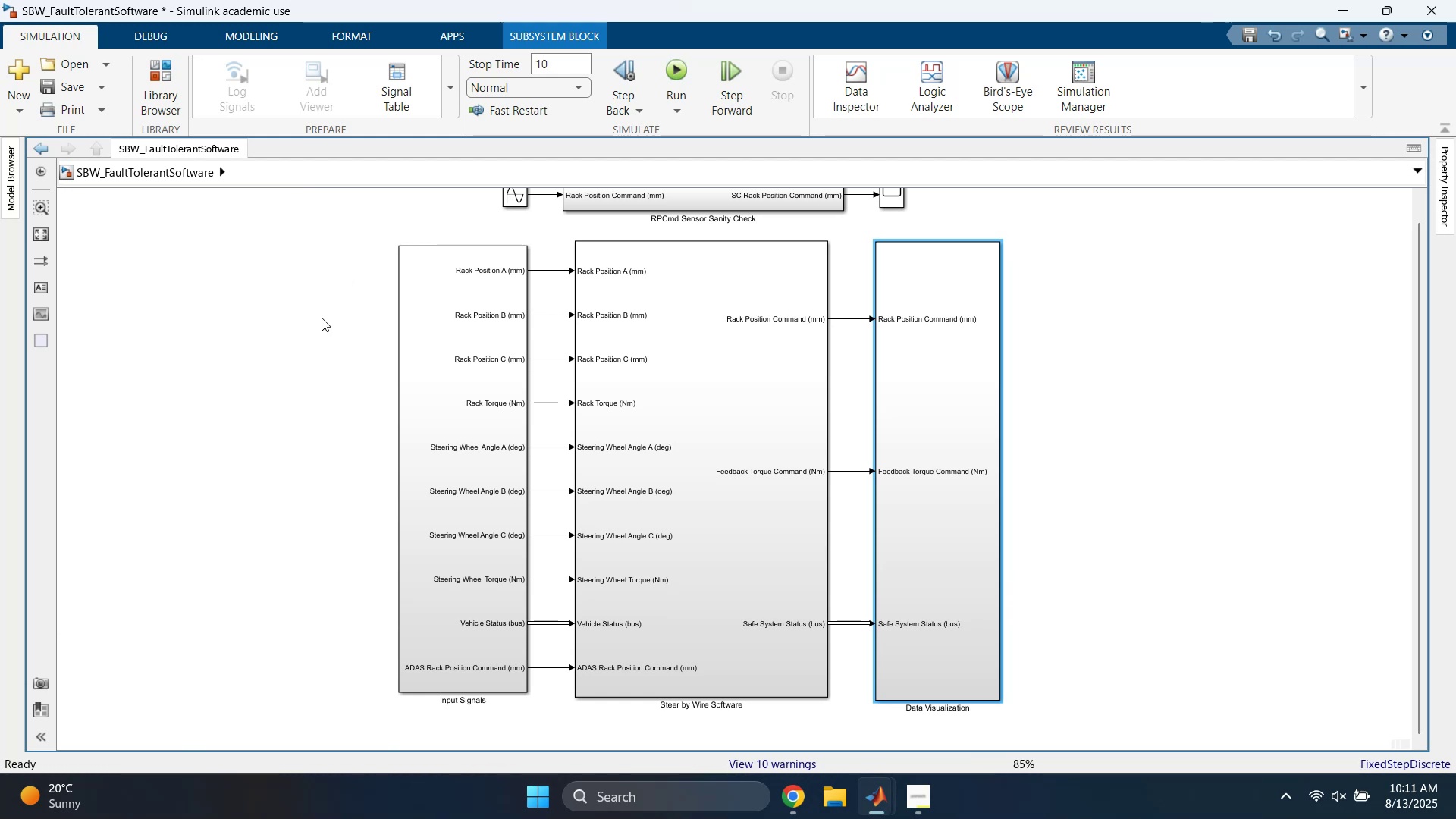 
left_click([320, 407])
 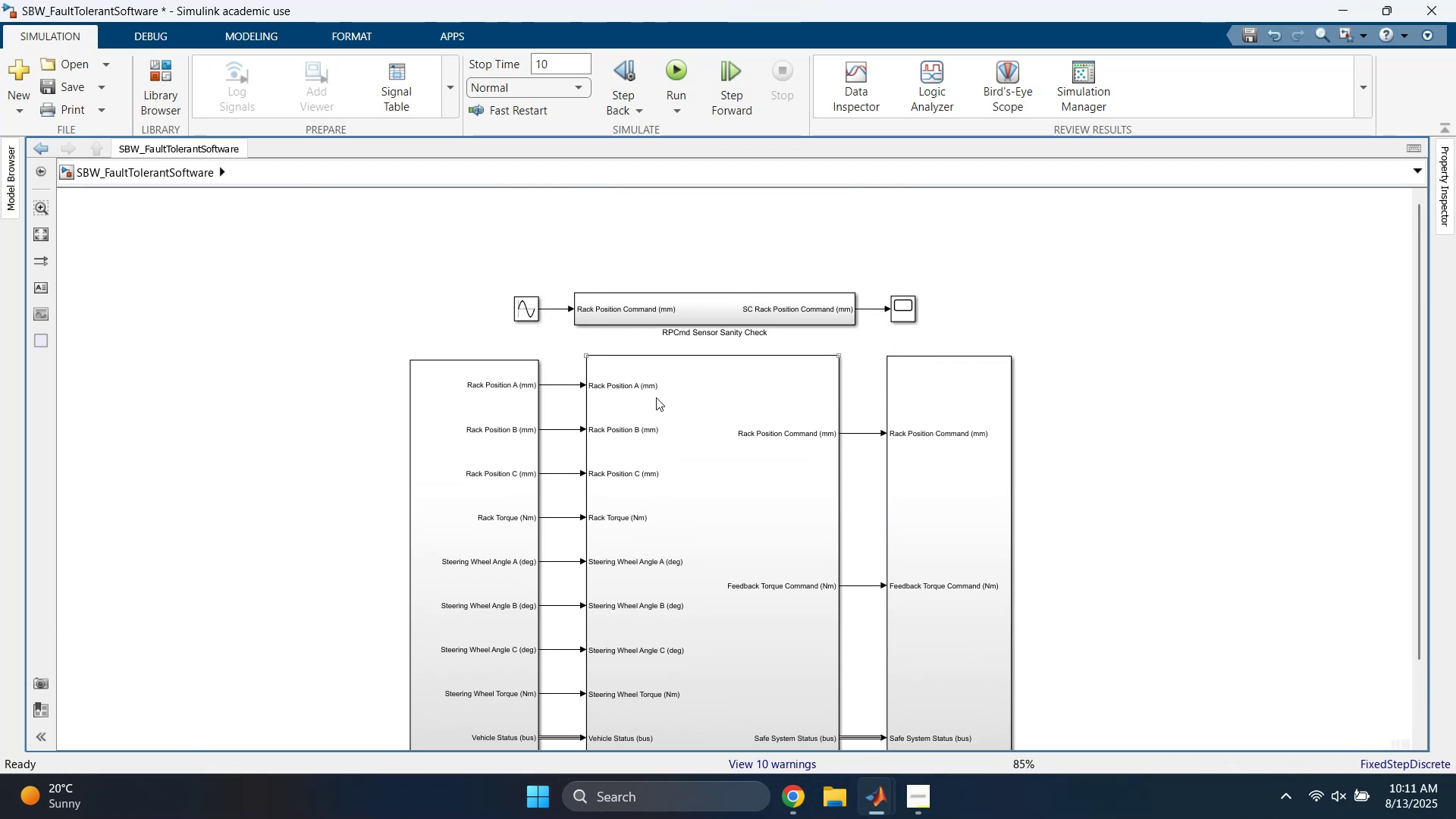 
wait(6.29)
 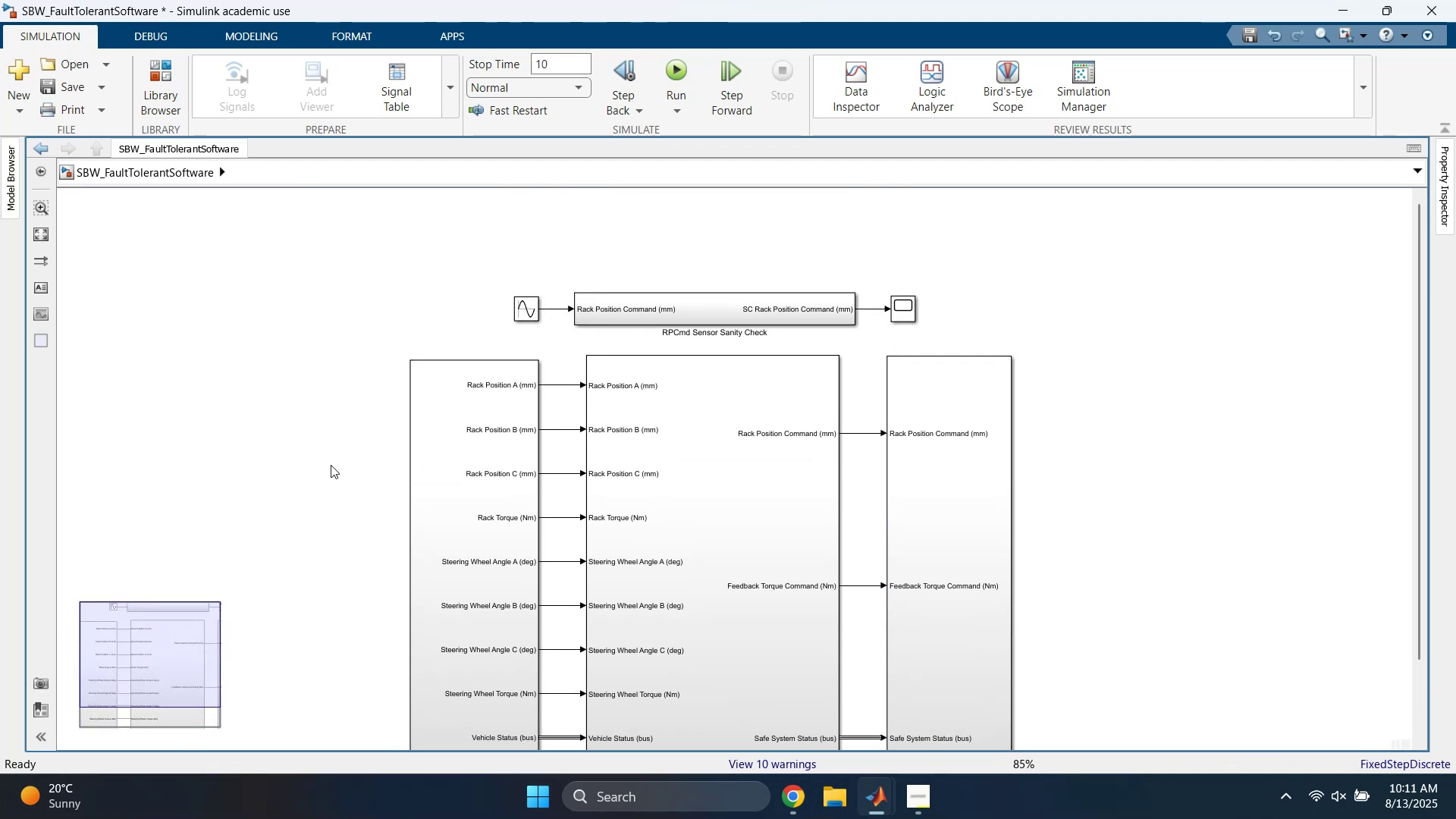 
left_click([684, 247])
 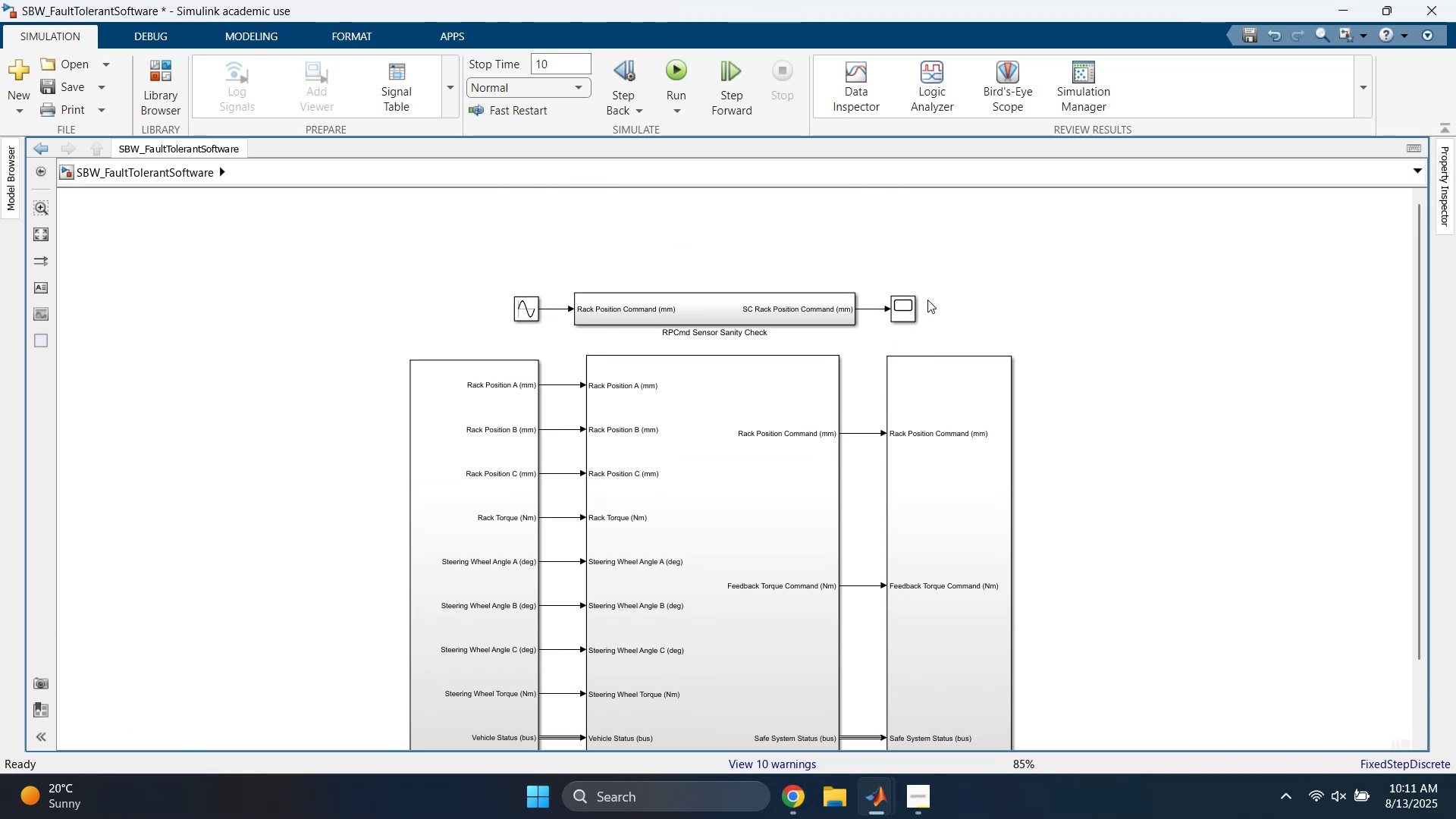 
double_click([905, 305])
 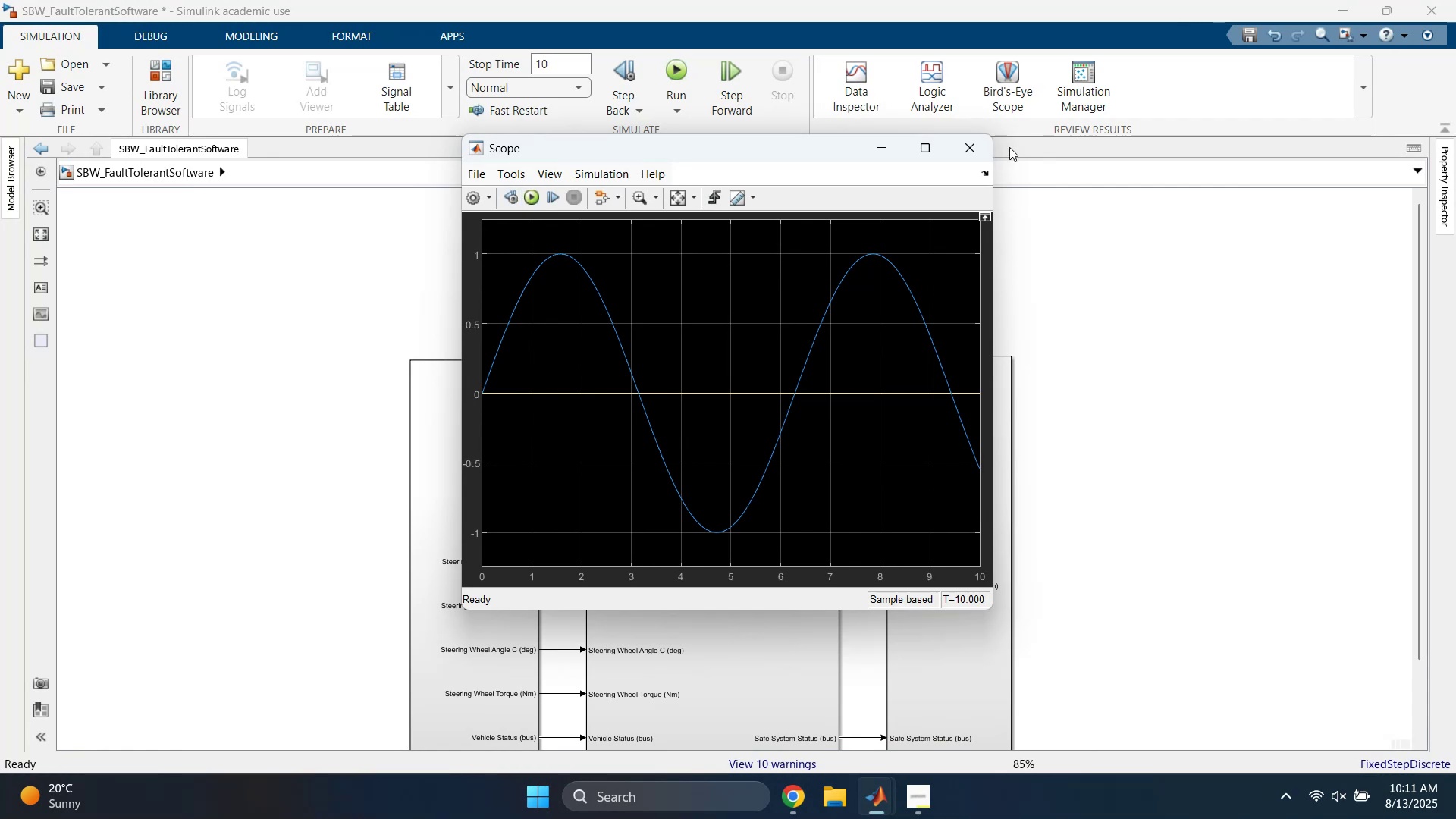 
left_click([979, 147])
 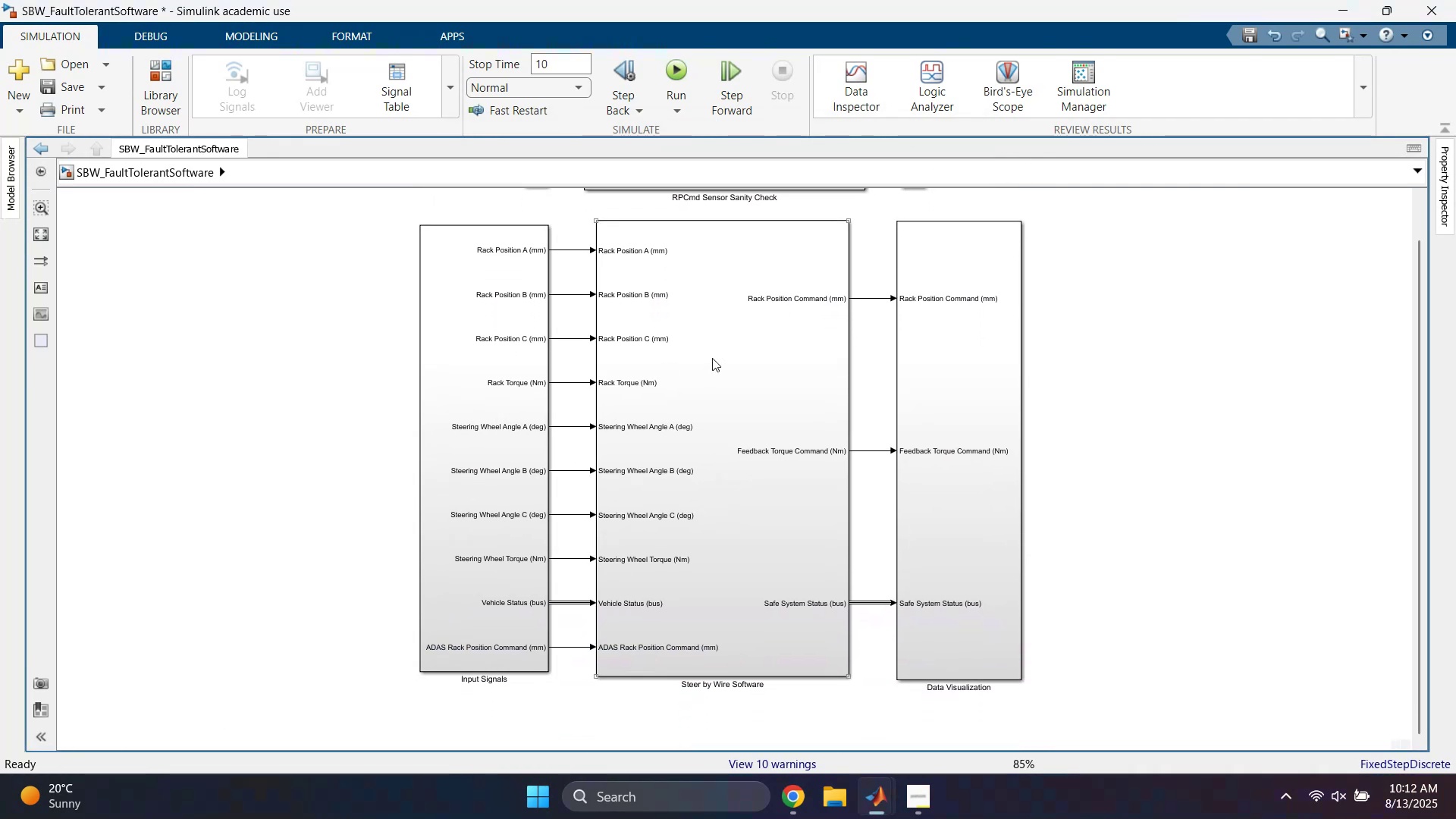 
wait(5.25)
 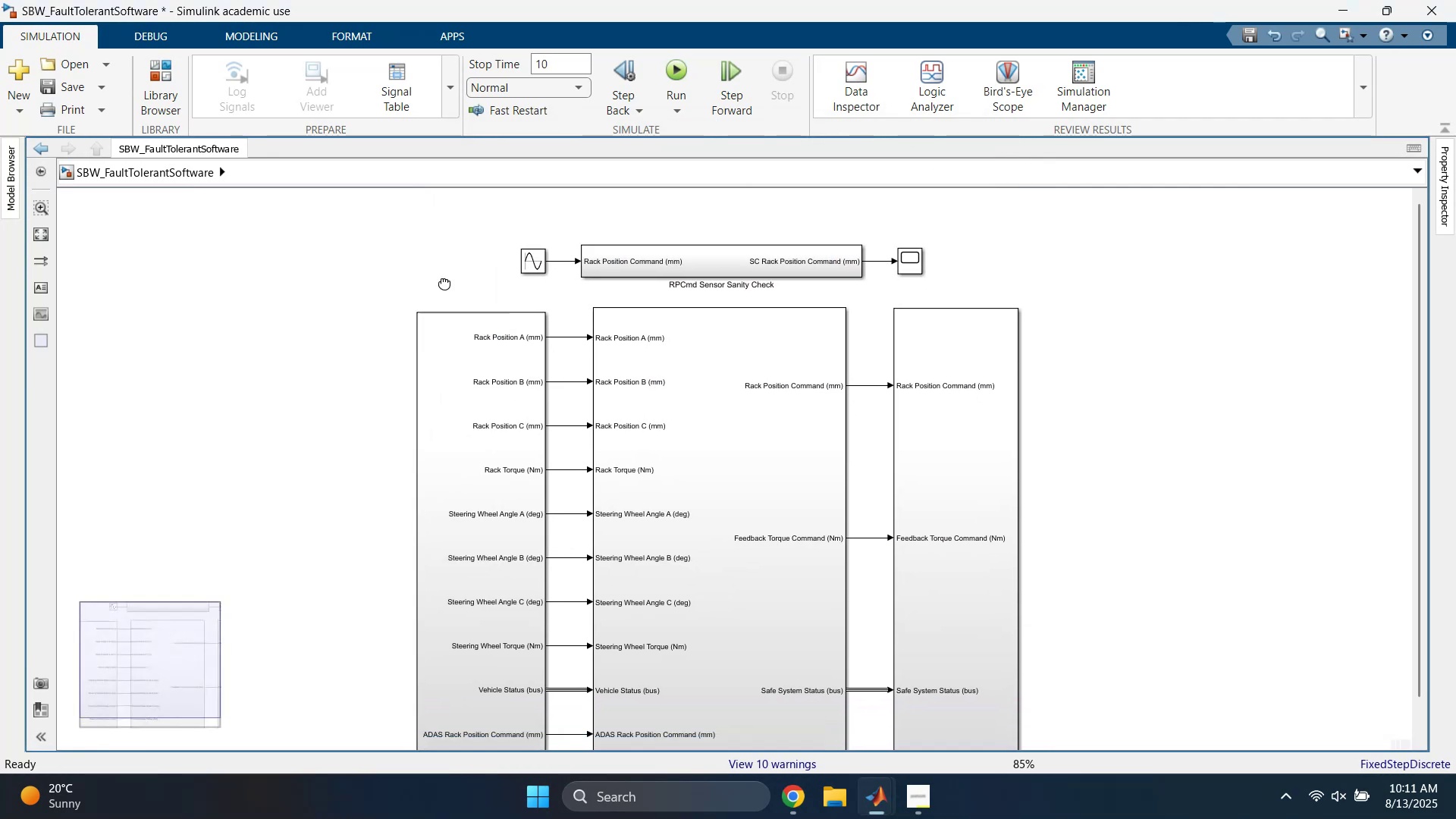 
double_click([712, 358])
 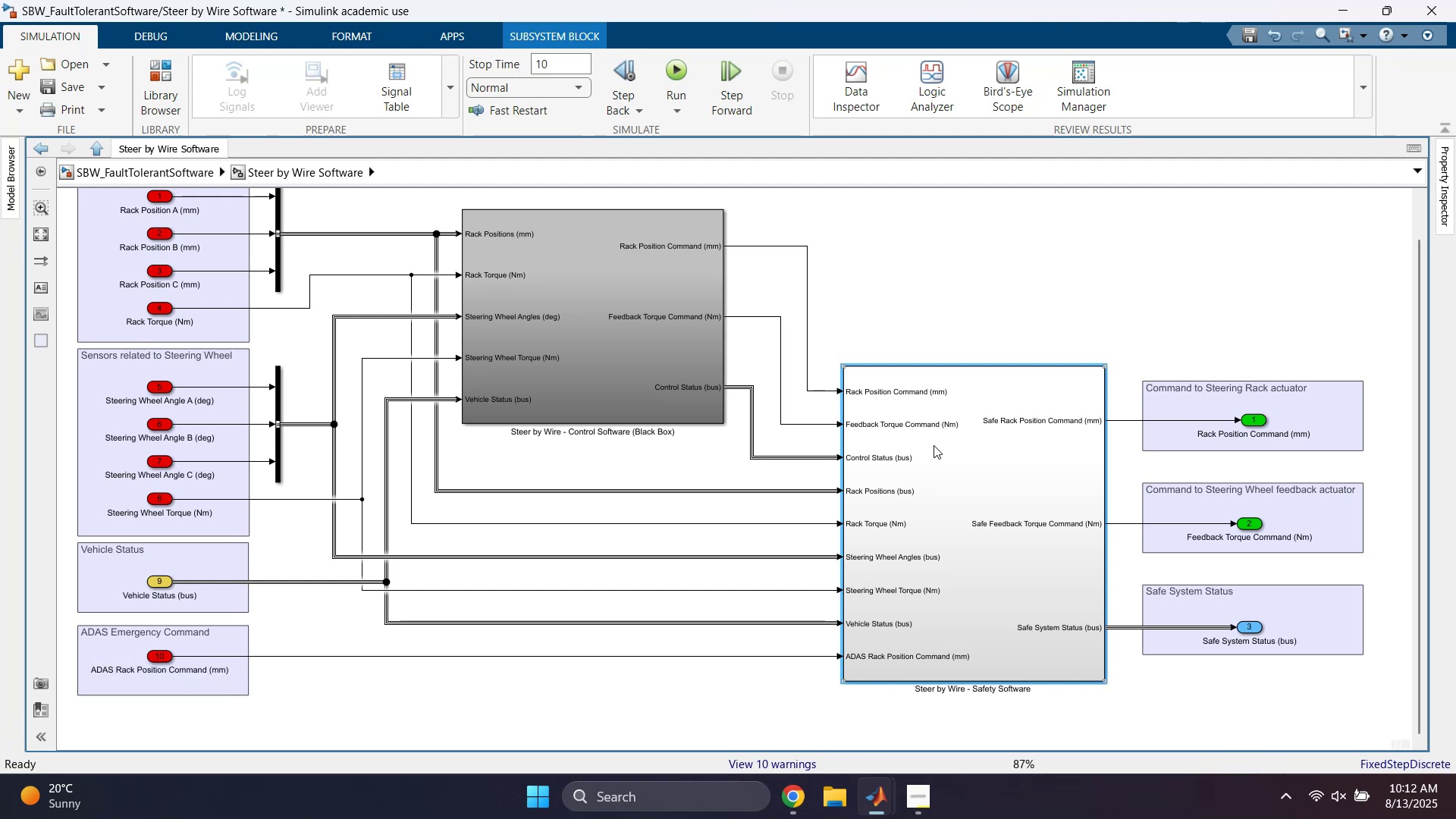 
wait(6.79)
 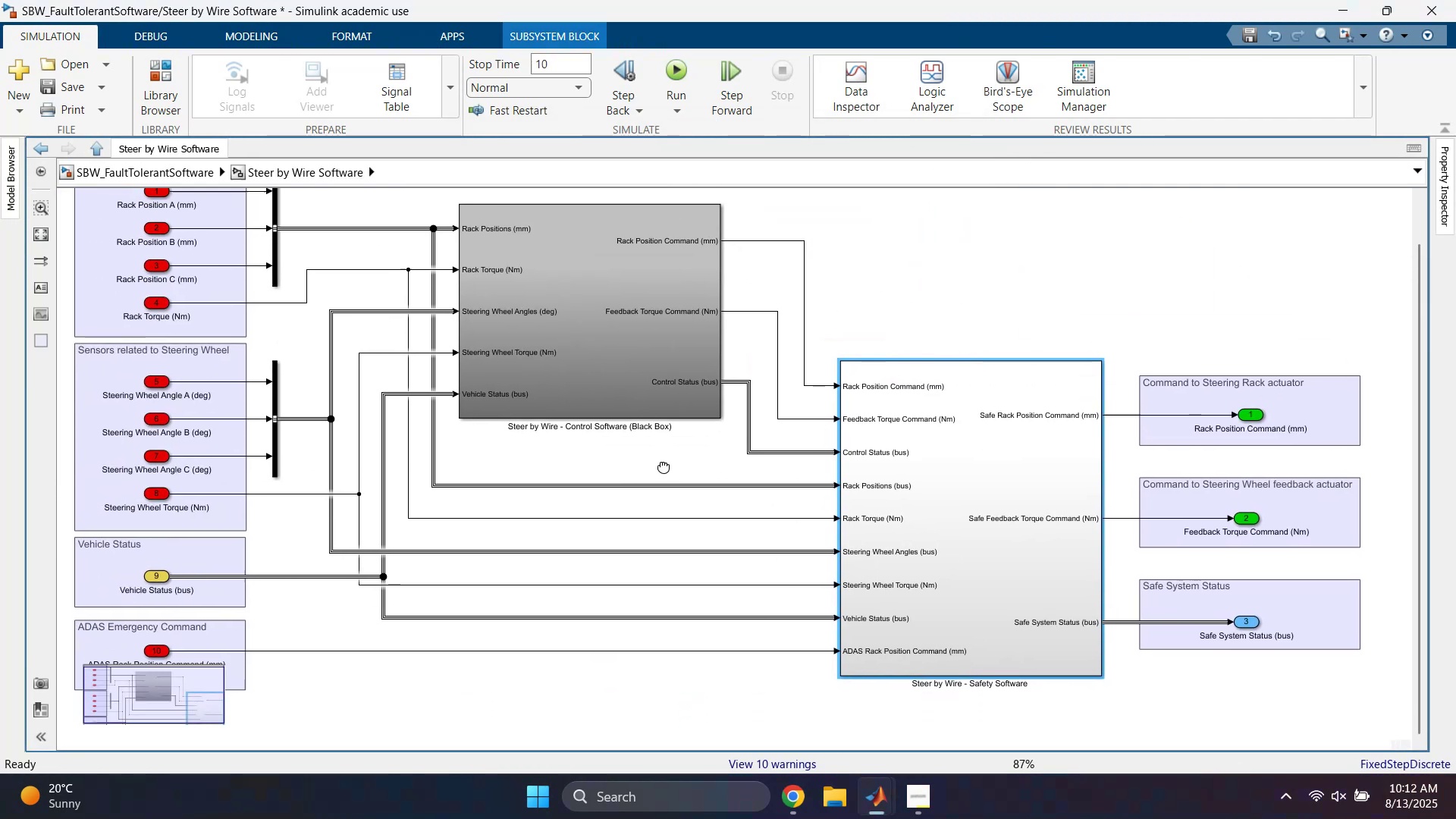 
double_click([963, 478])
 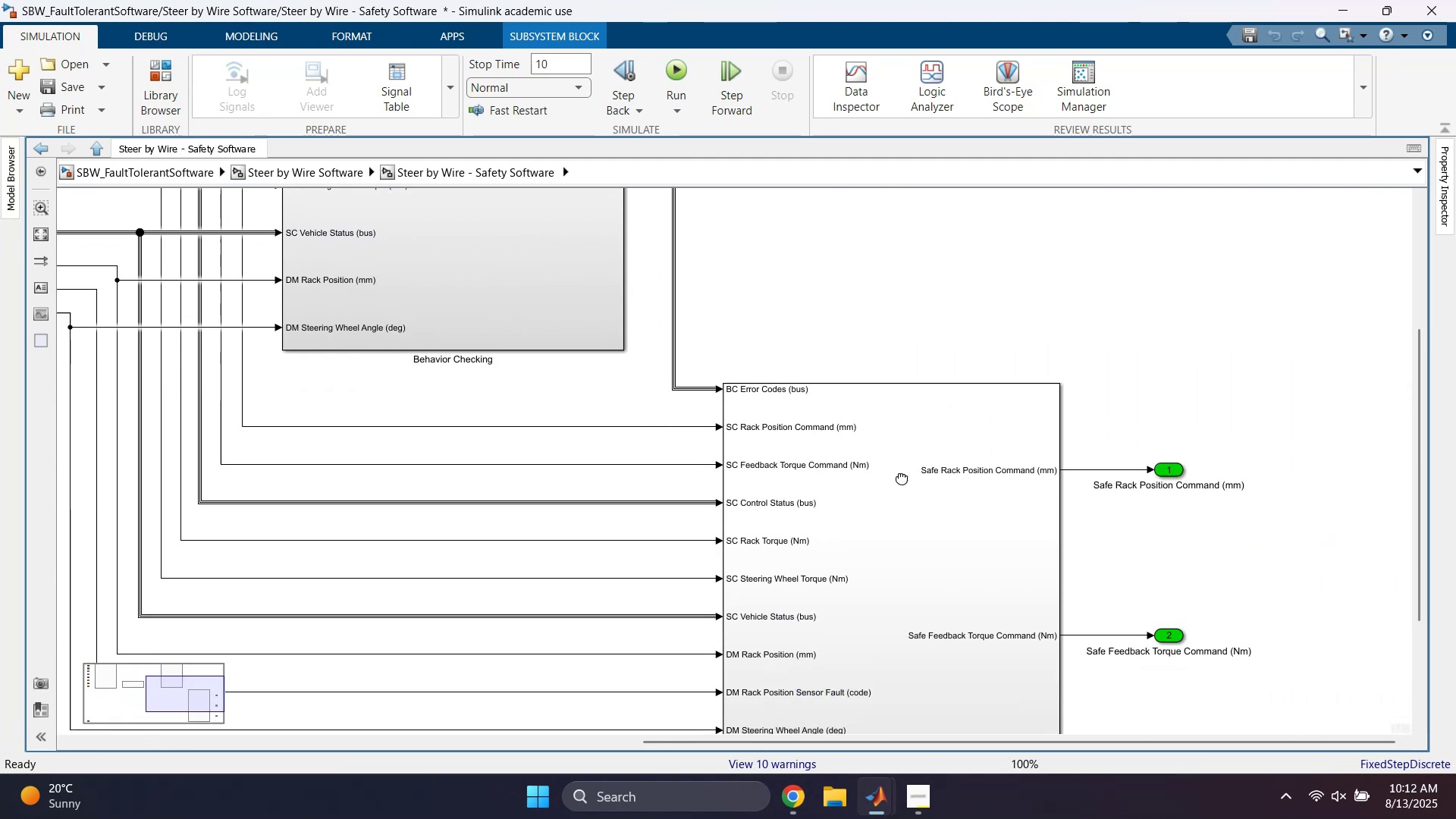 
scroll: coordinate [890, 440], scroll_direction: down, amount: 4.0
 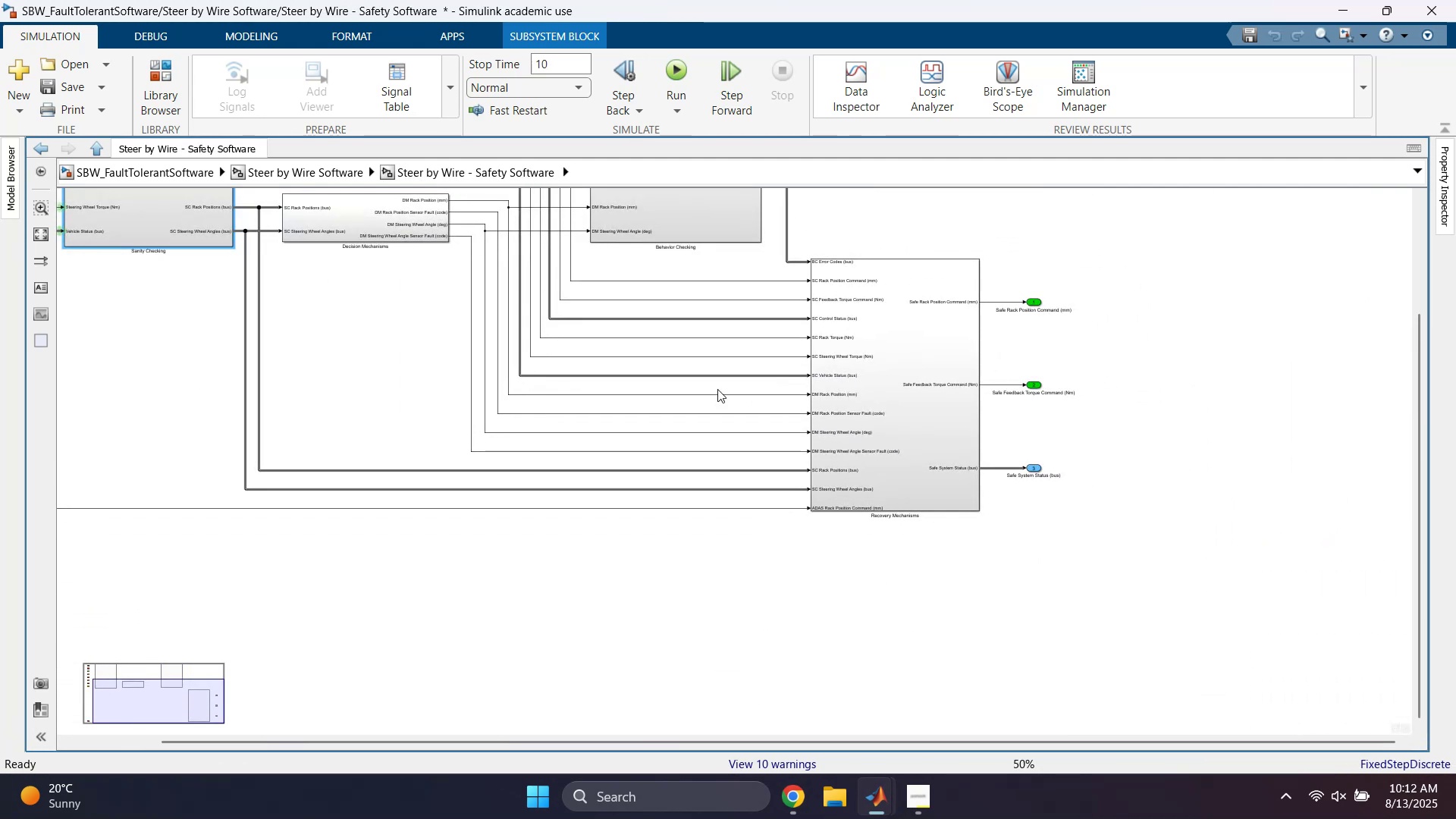 
scroll: coordinate [648, 385], scroll_direction: up, amount: 3.0
 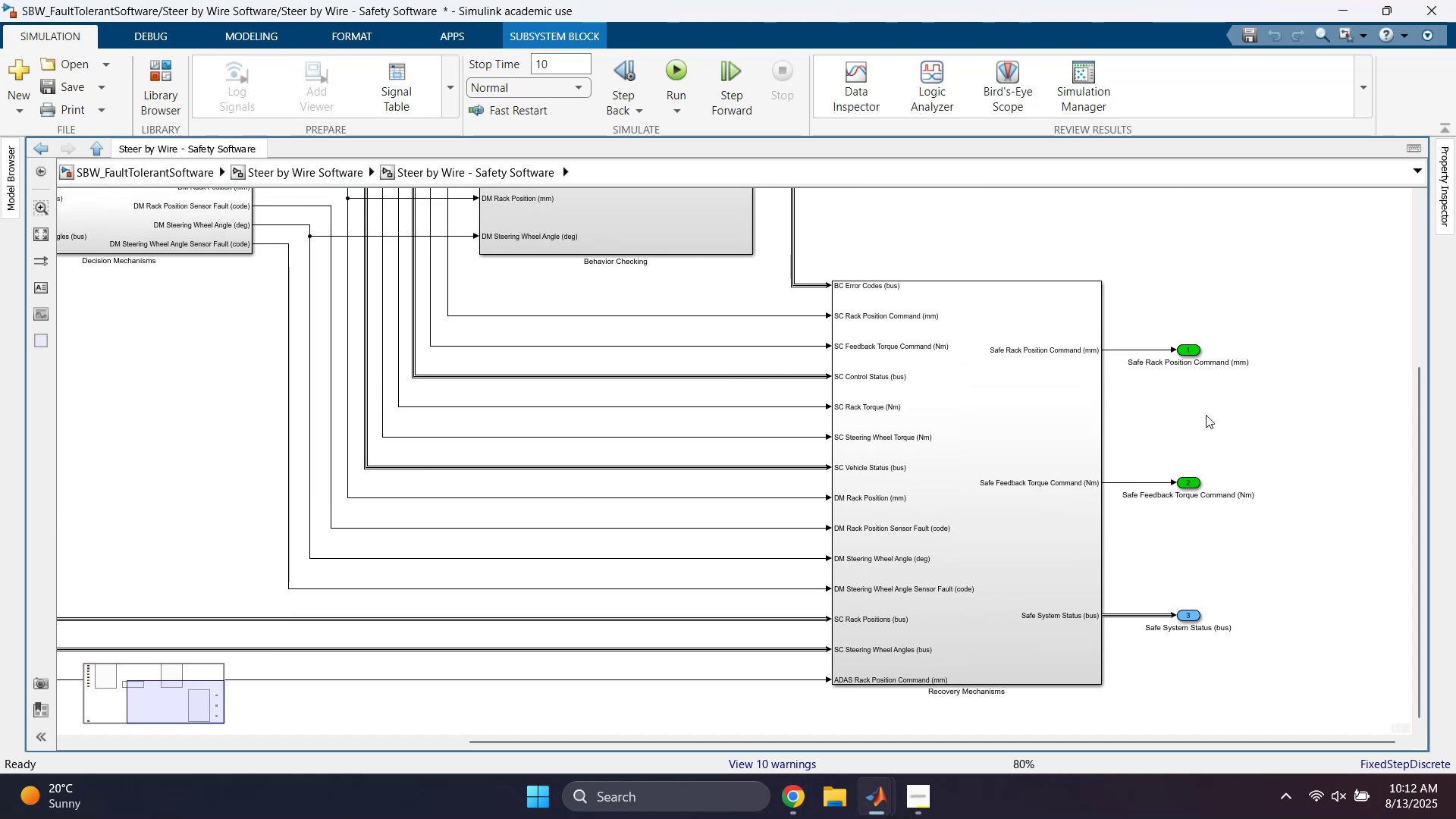 
double_click([1006, 431])
 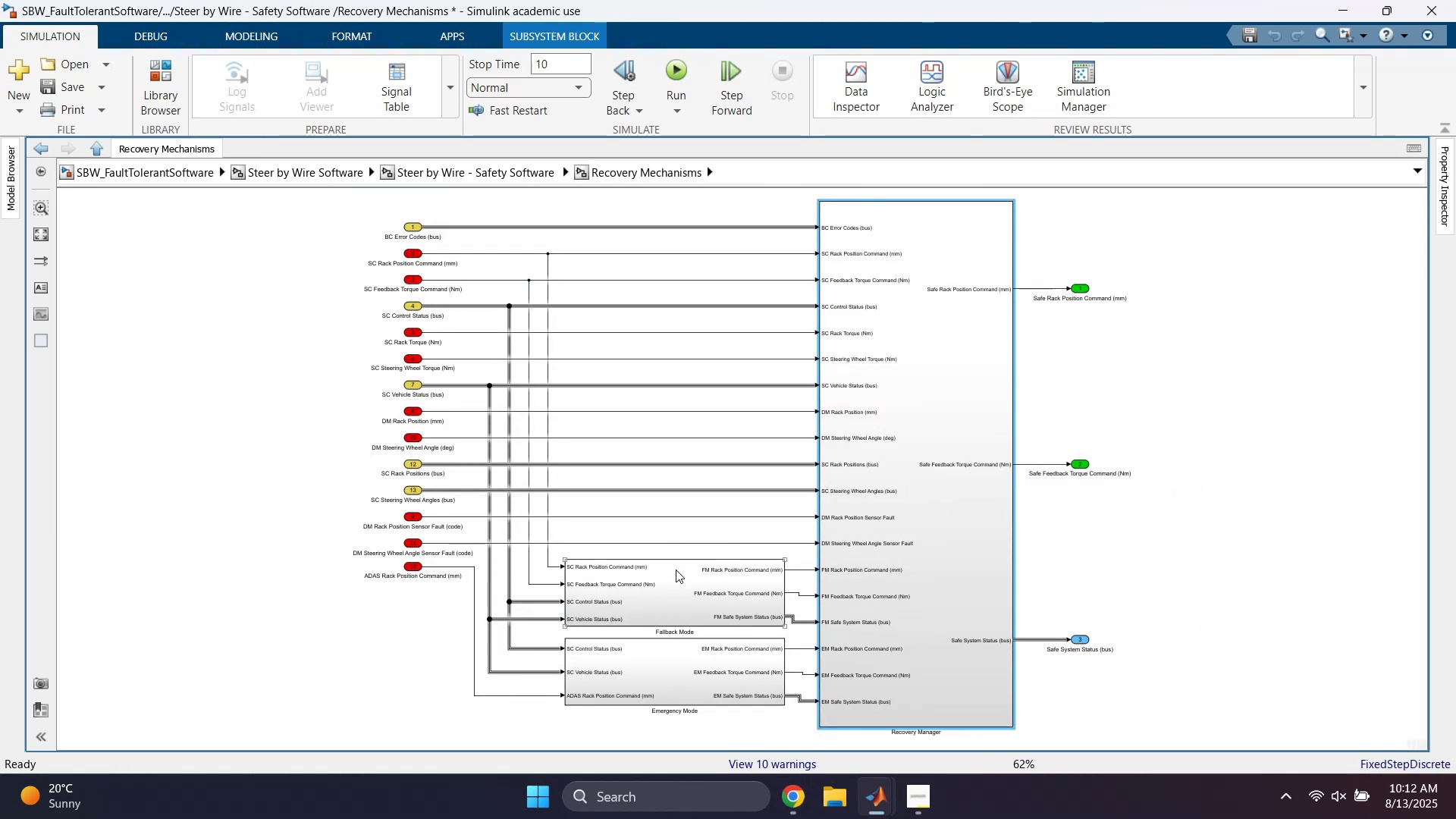 
double_click([664, 585])
 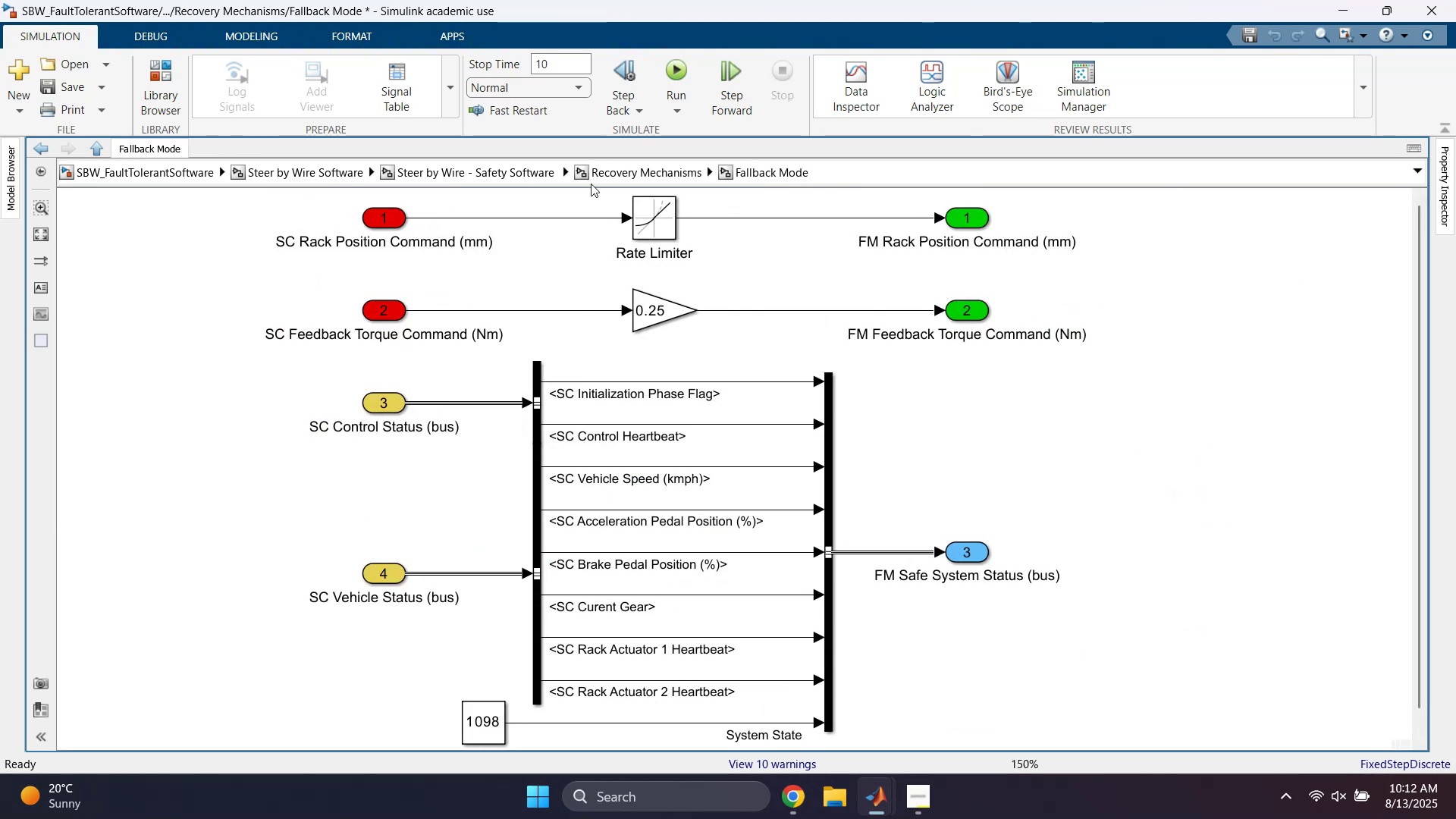 
left_click([601, 180])
 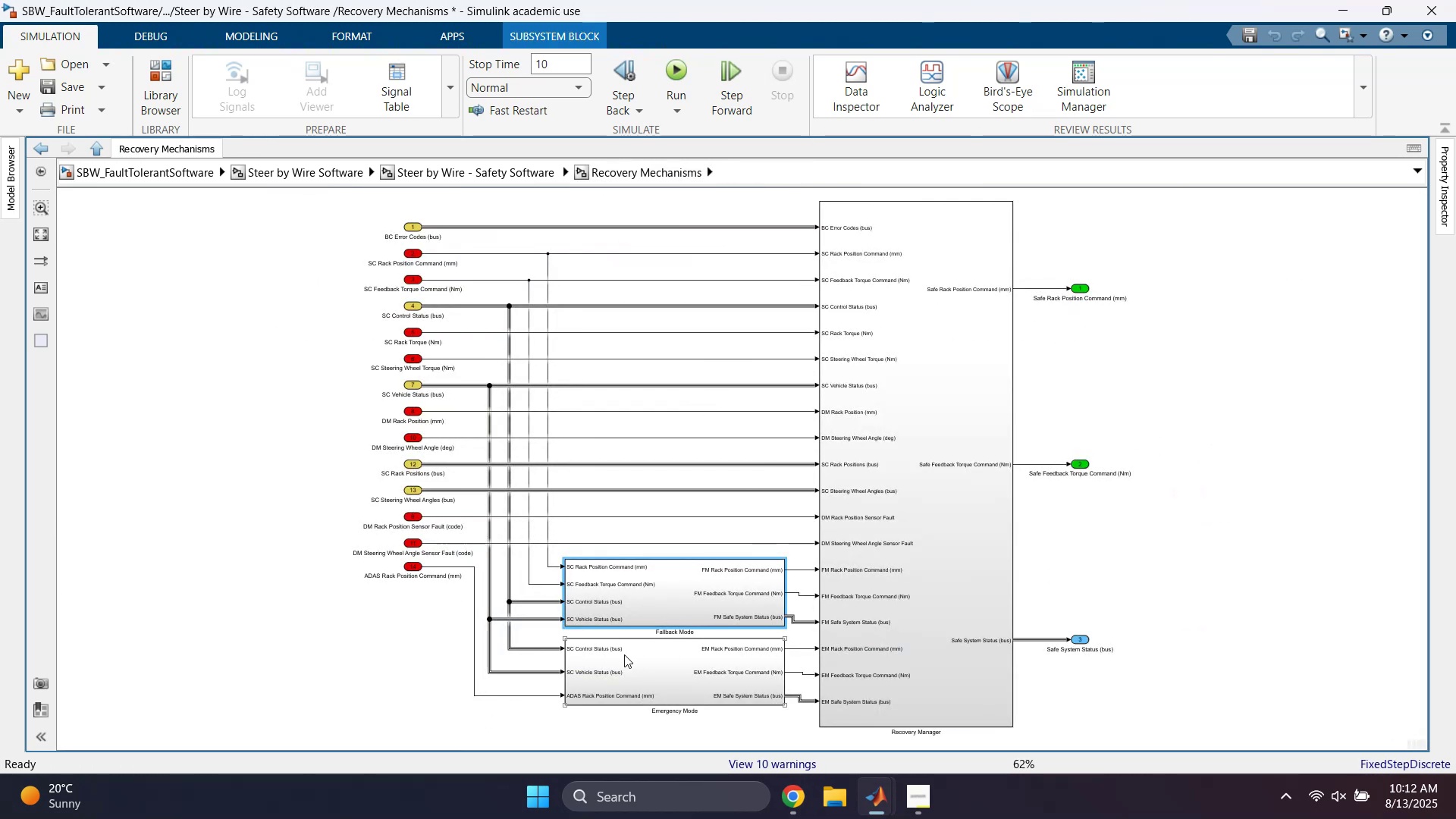 
double_click([624, 654])
 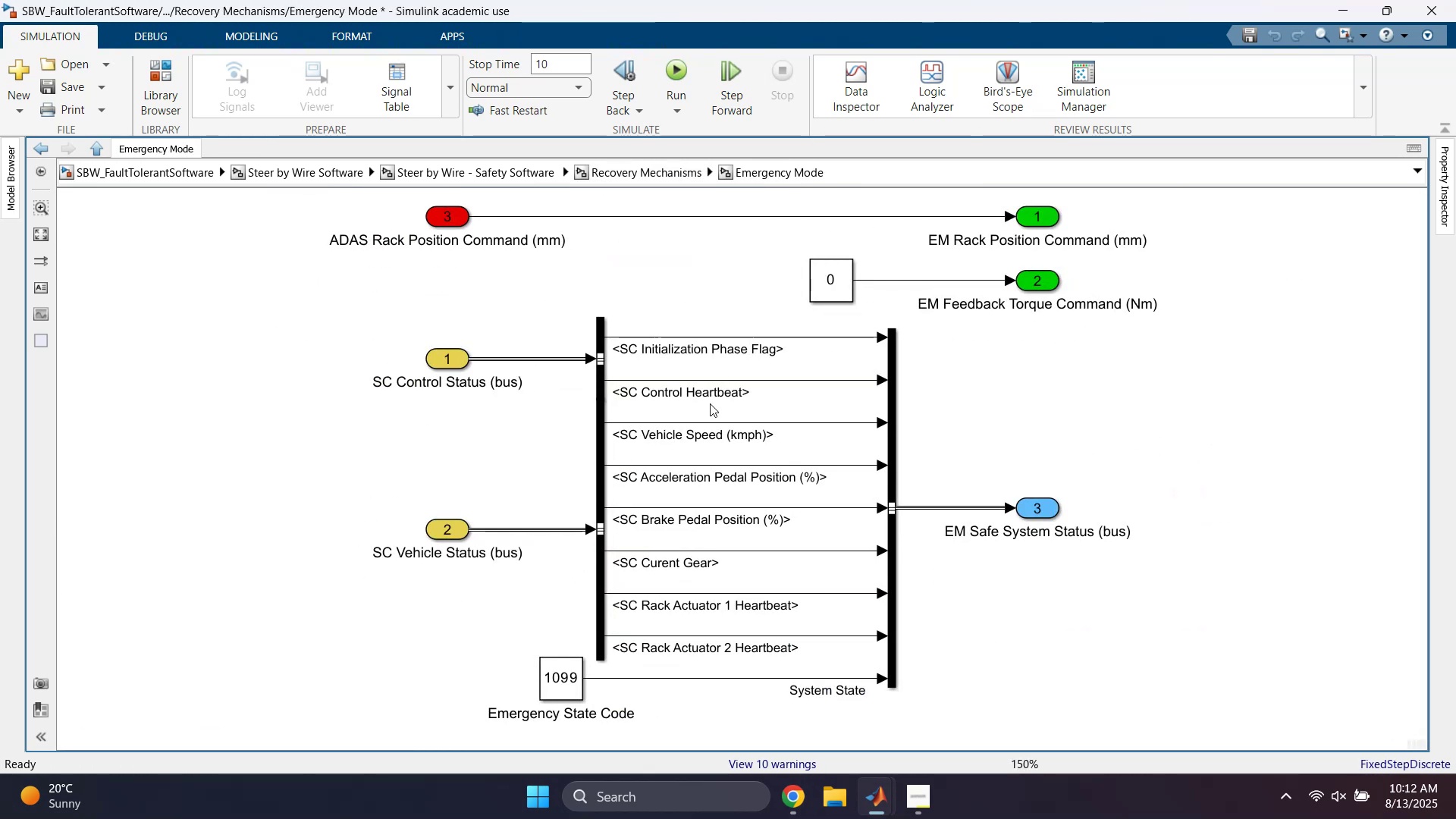 
left_click([691, 284])
 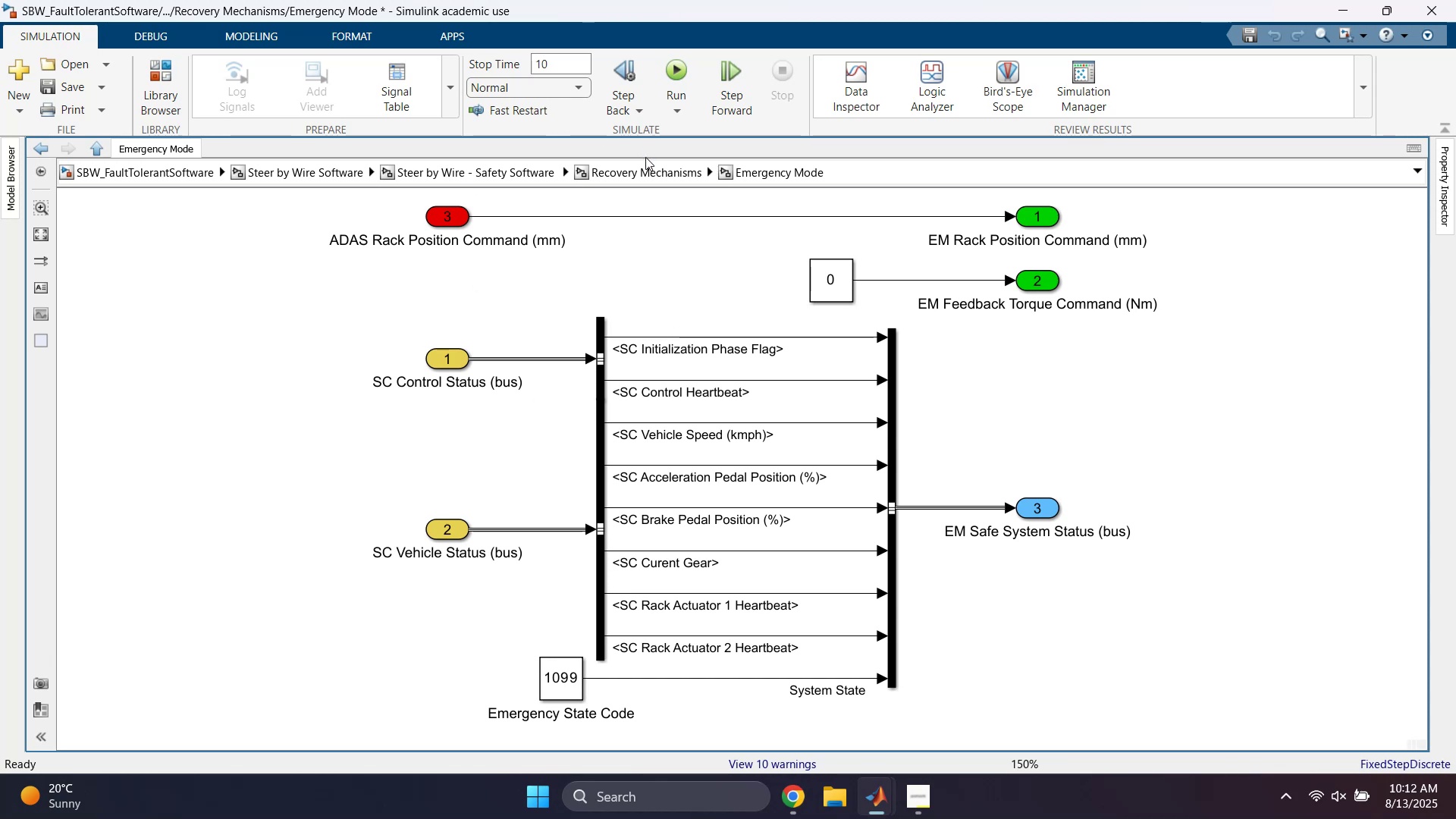 
left_click([641, 163])
 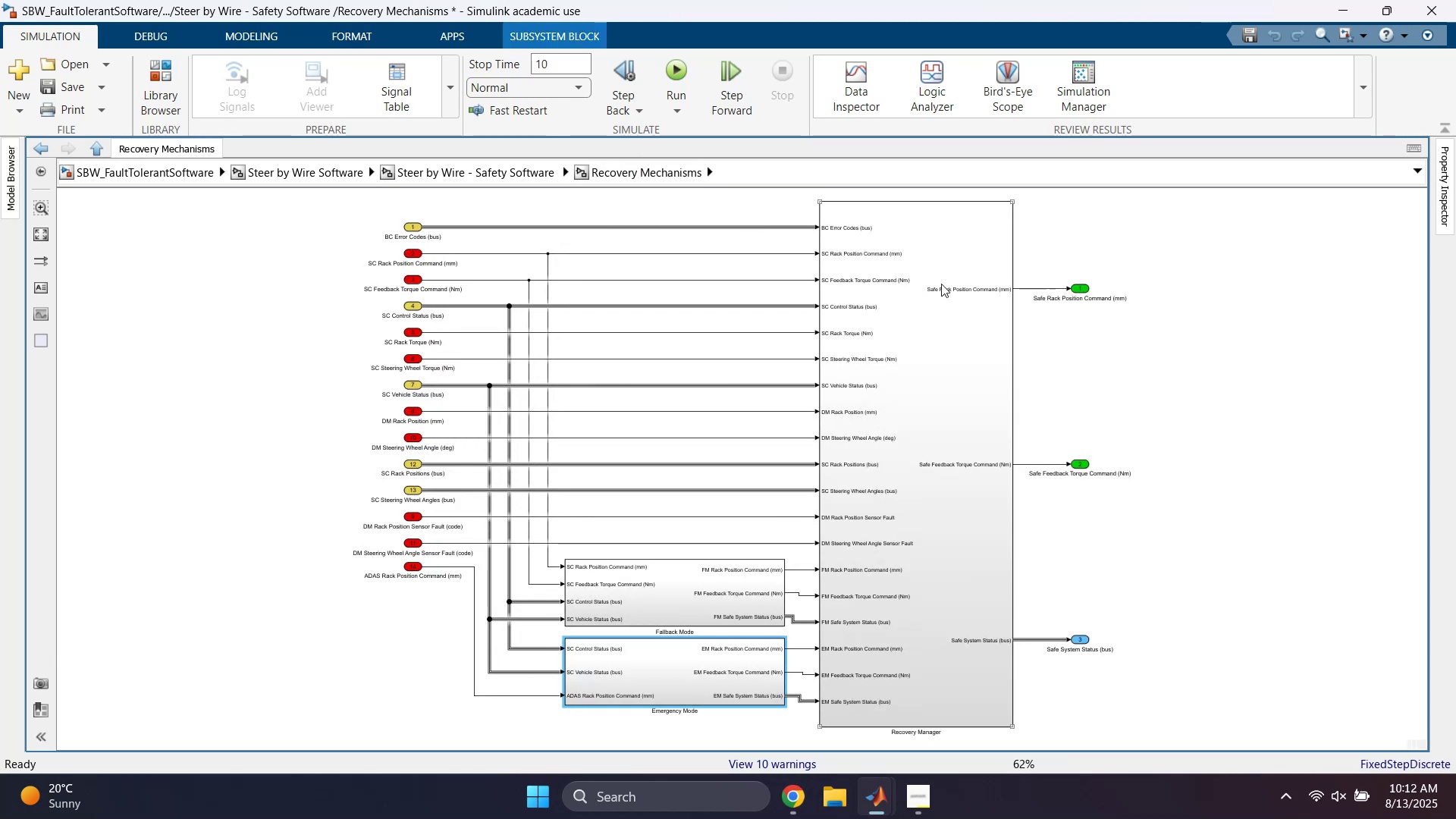 
double_click([908, 327])
 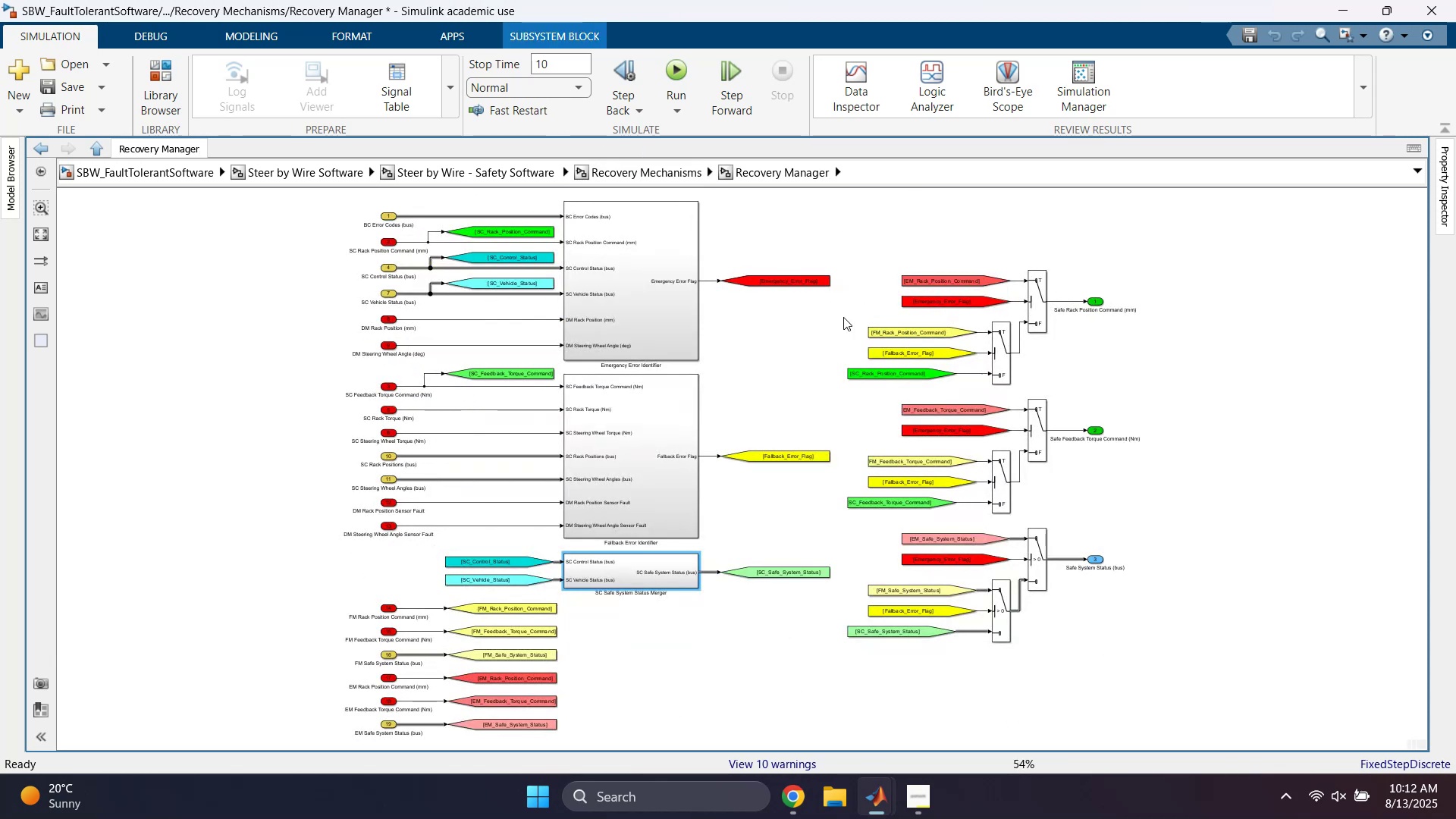 
left_click([822, 316])
 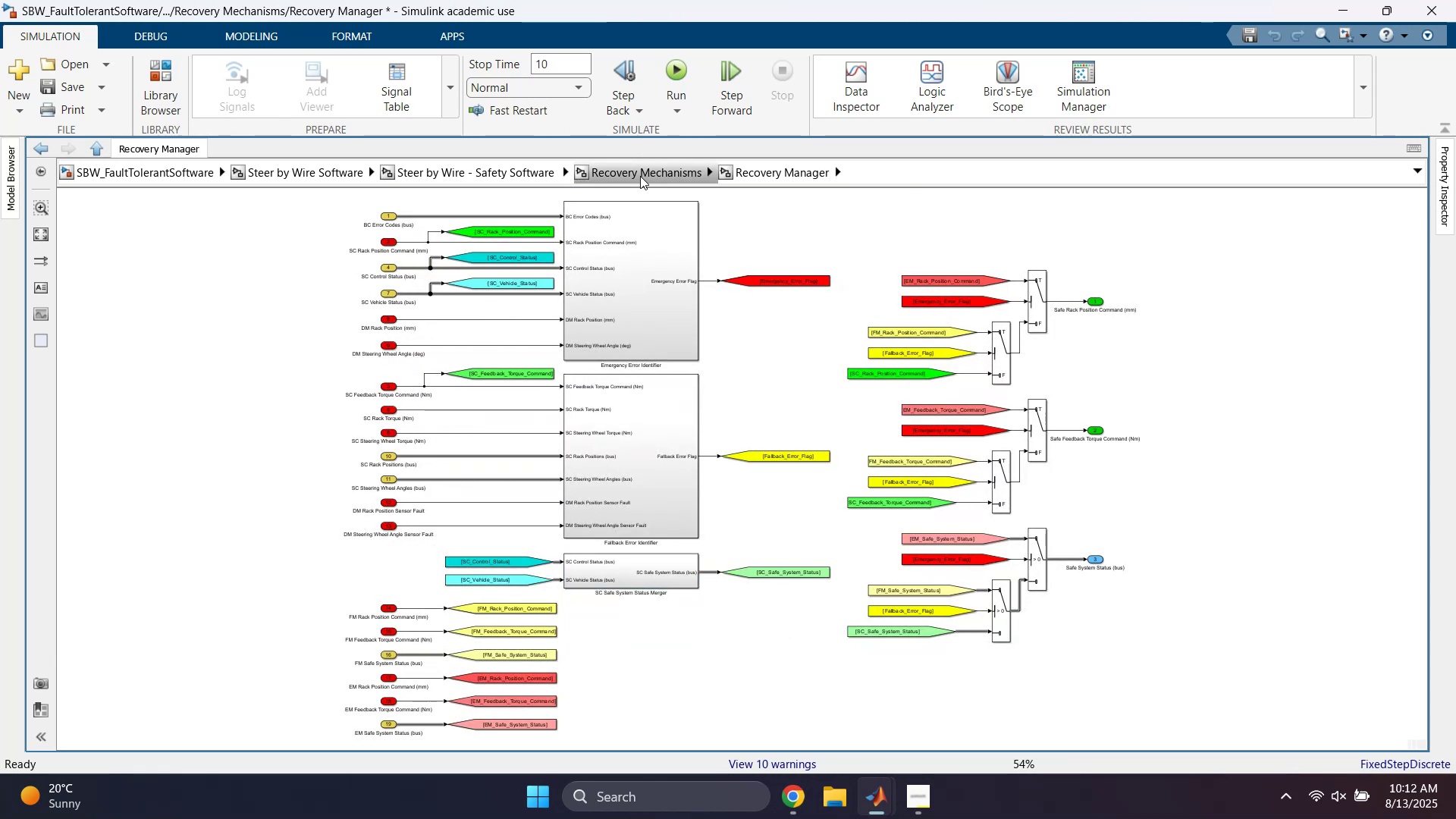 
left_click([640, 173])
 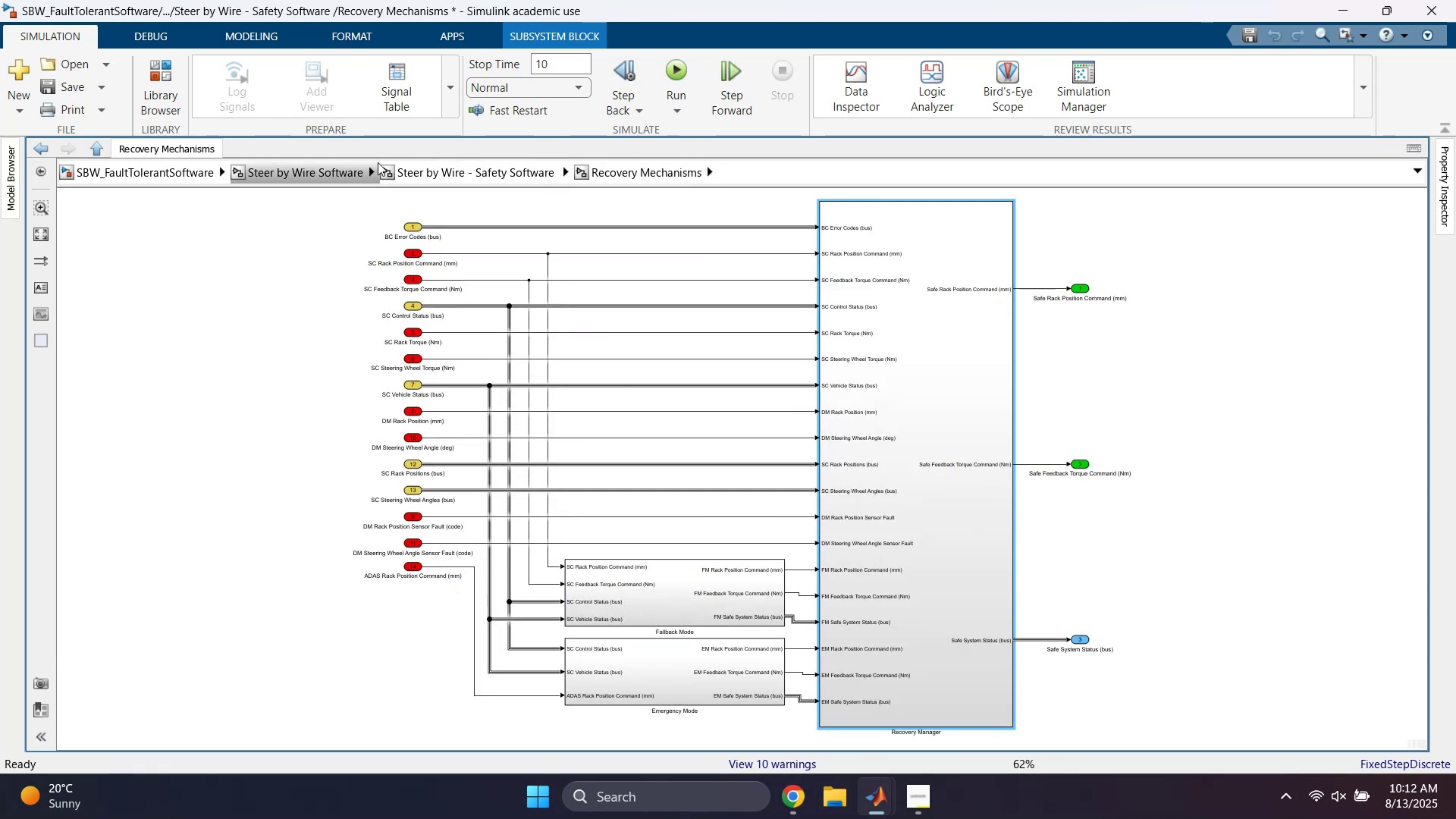 
left_click([354, 162])
 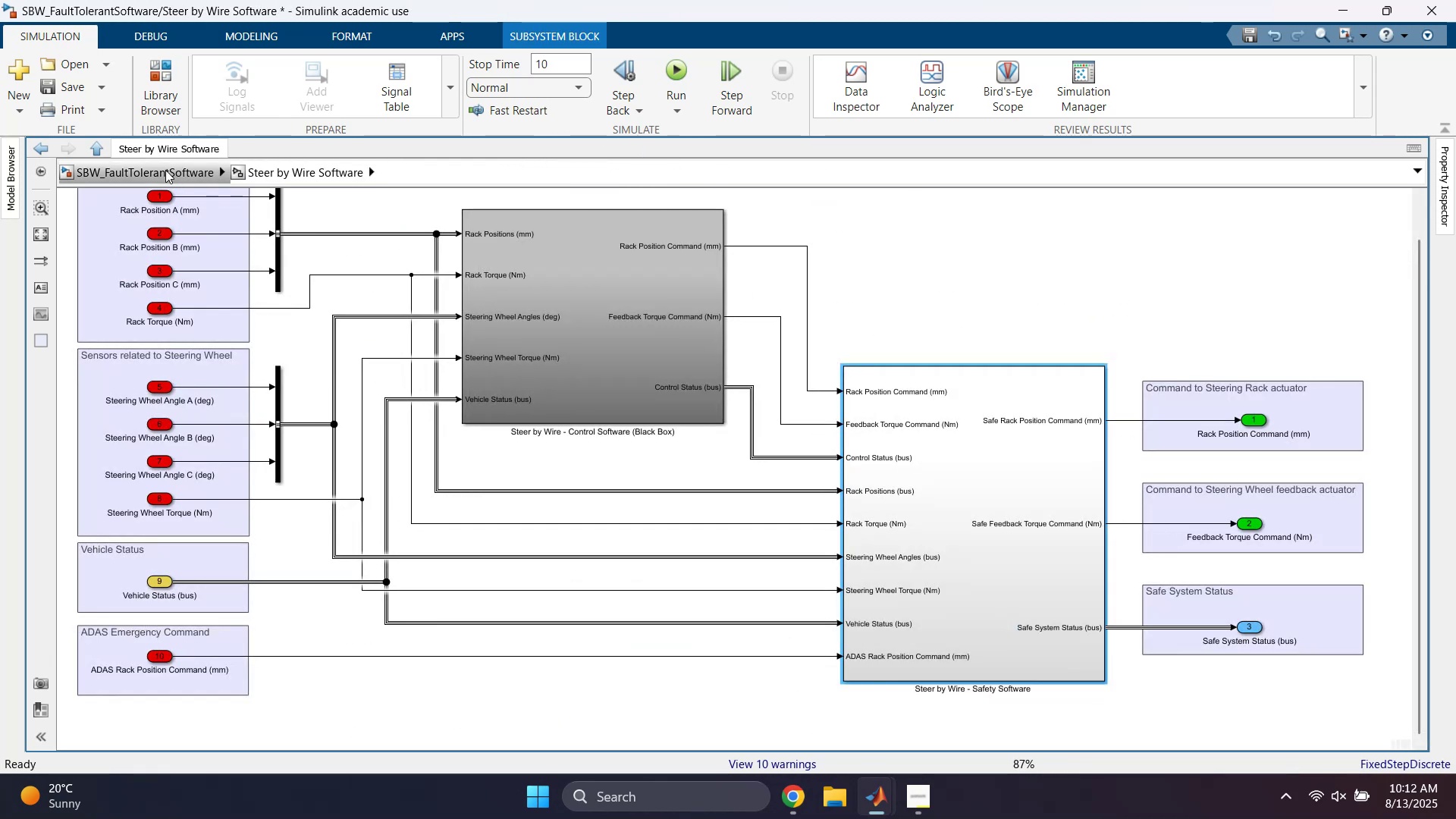 
left_click([165, 170])
 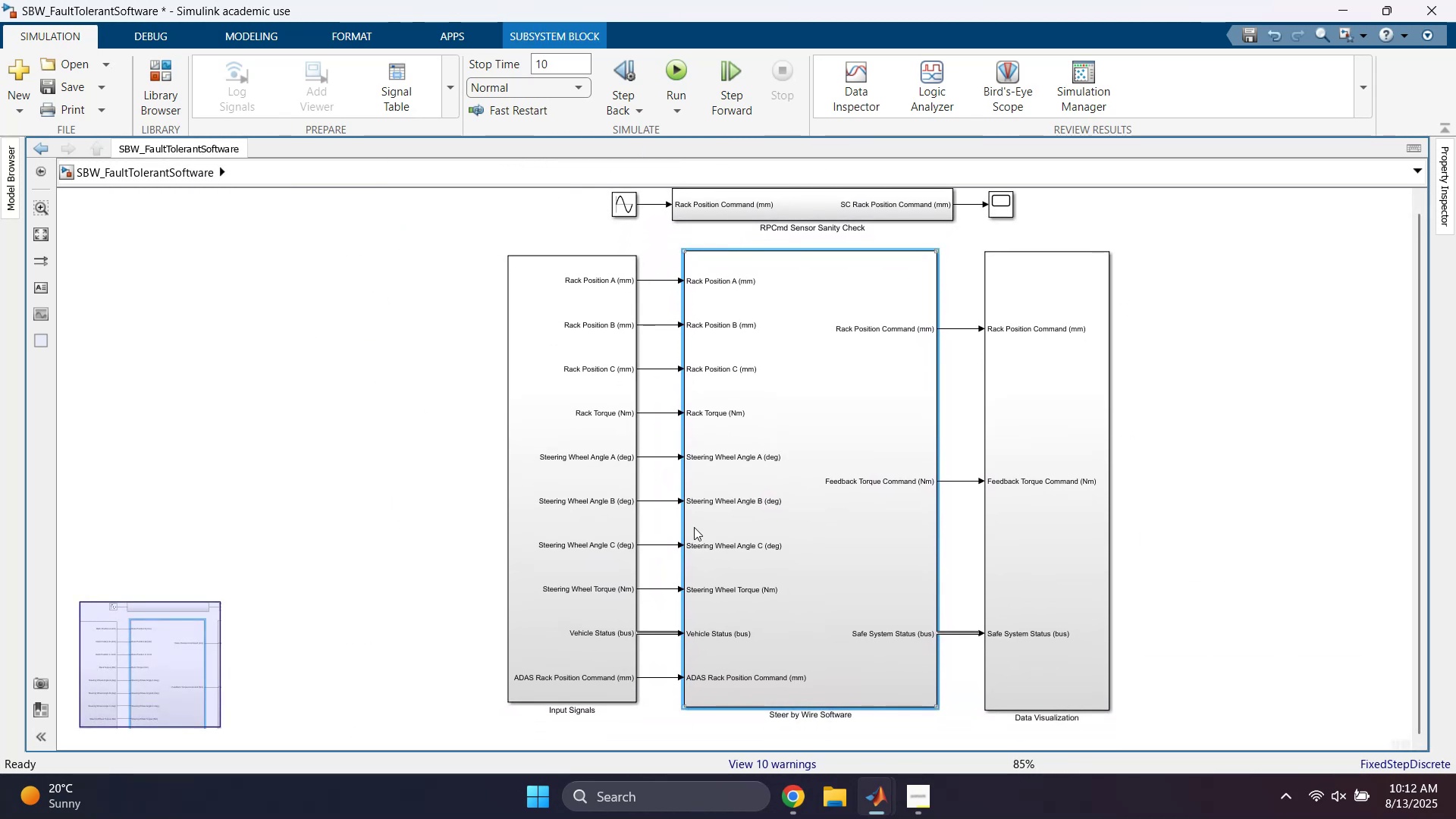 
left_click([874, 799])
 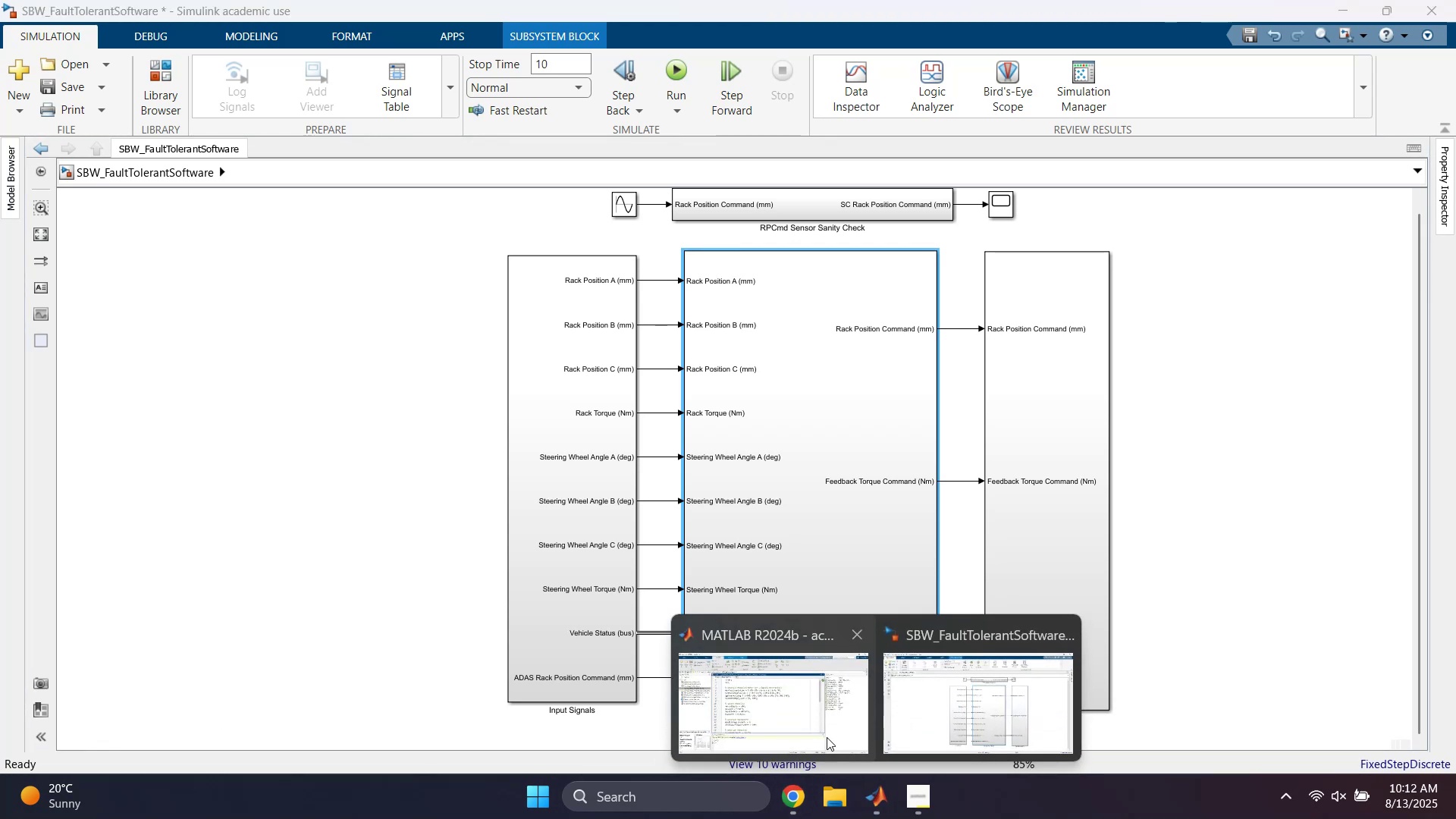 
left_click([798, 710])
 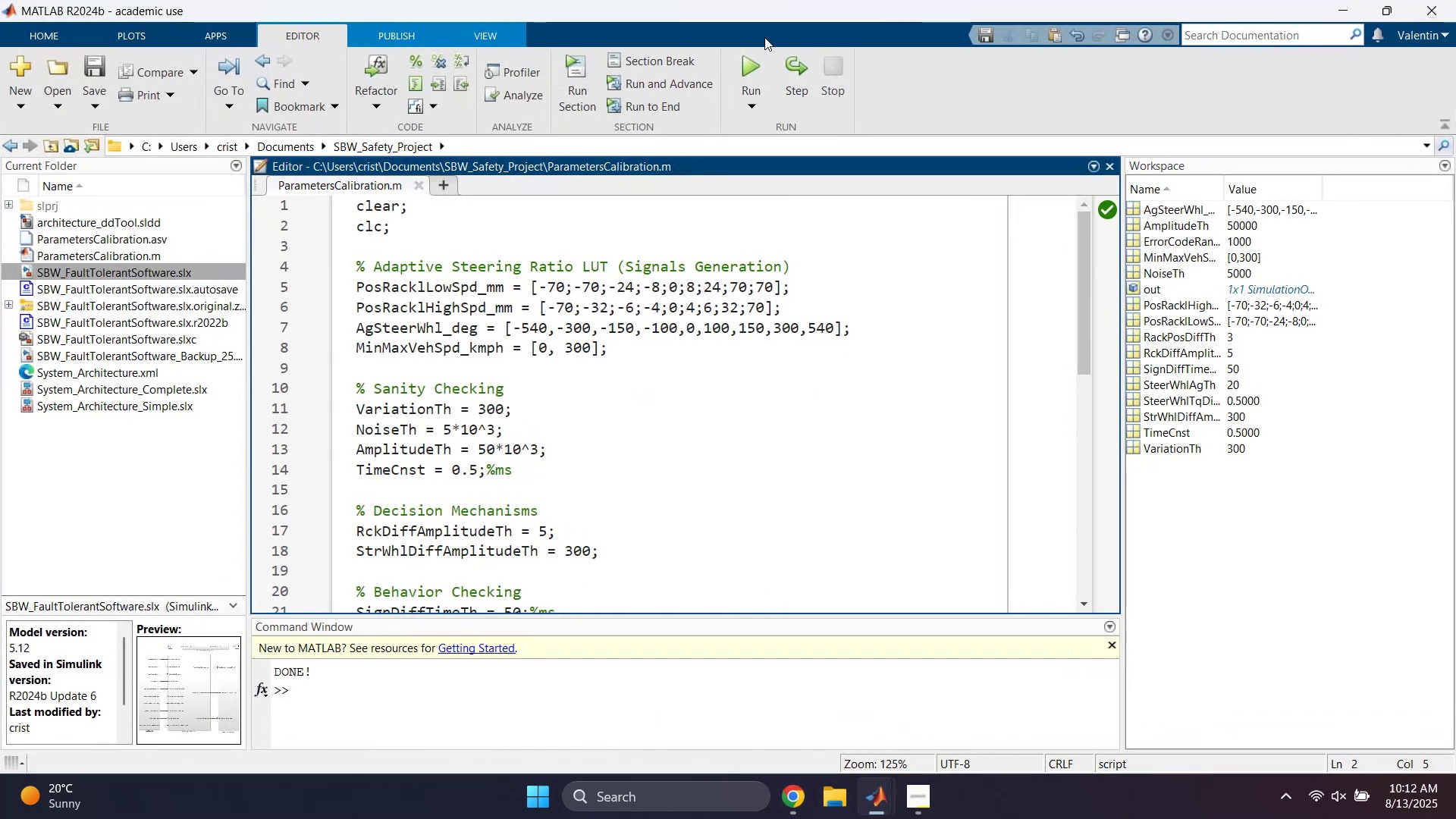 
left_click_drag(start_coordinate=[758, 15], to_coordinate=[0, 168])
 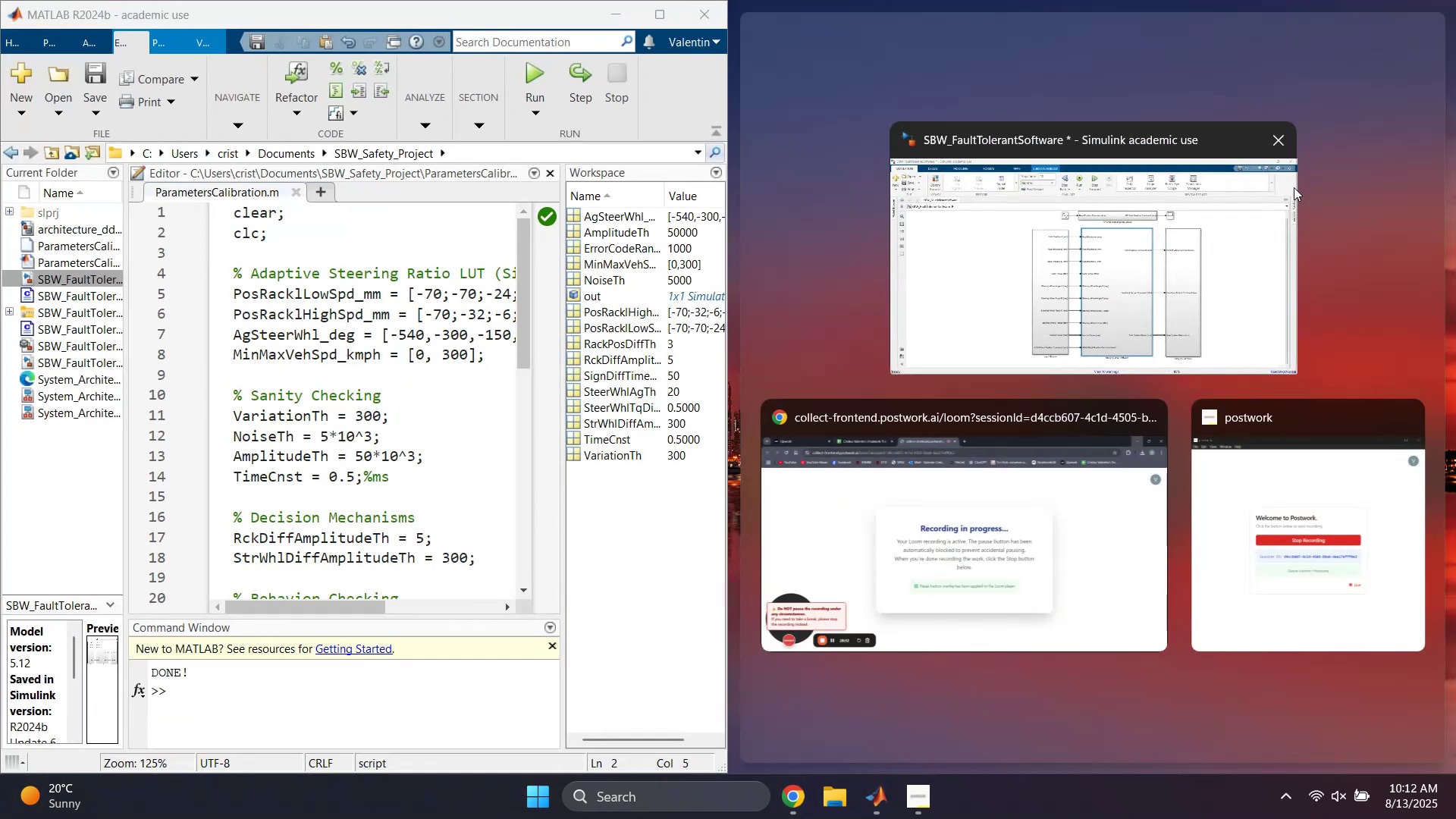 
left_click([1220, 211])
 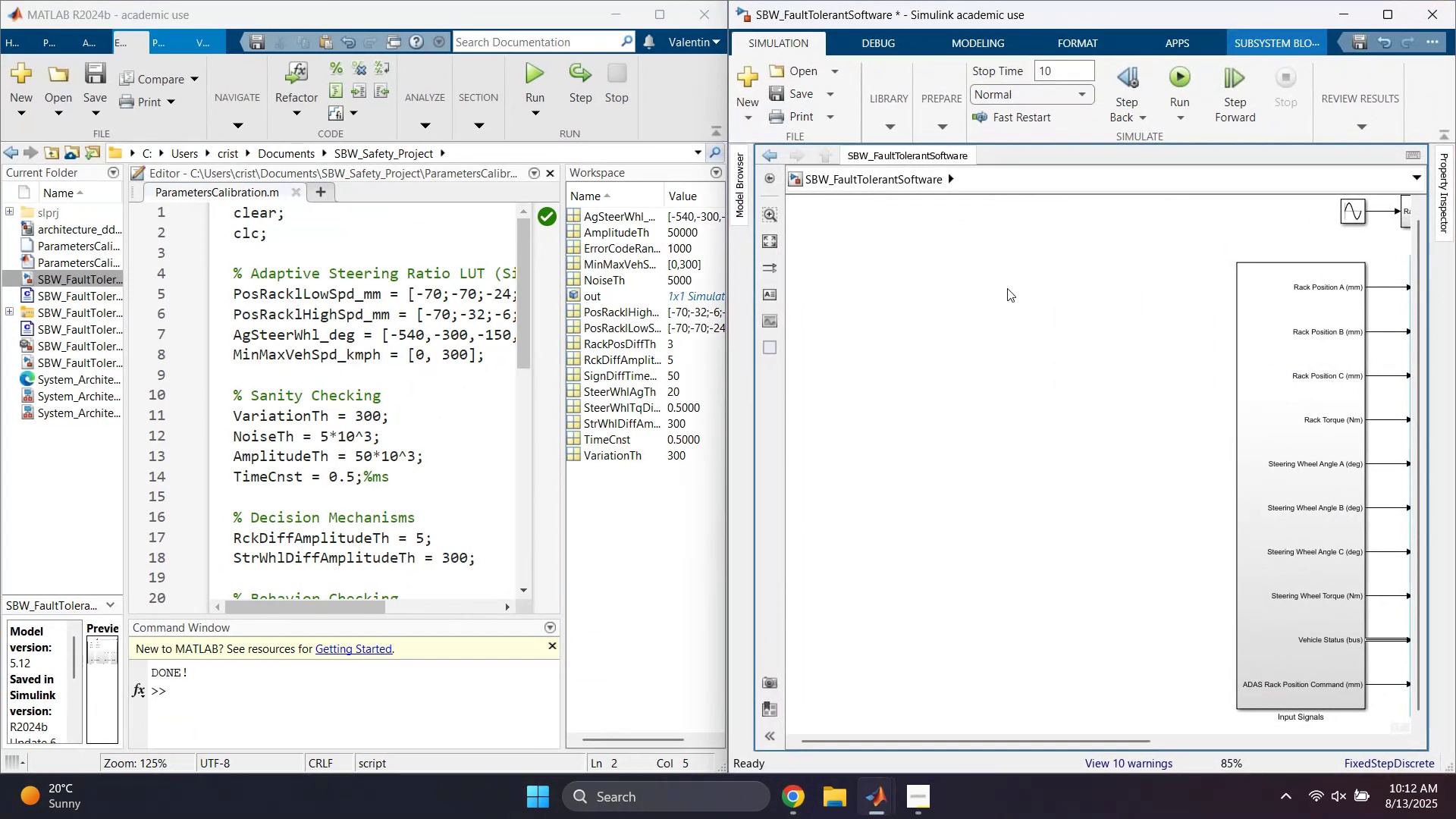 
left_click([1084, 322])
 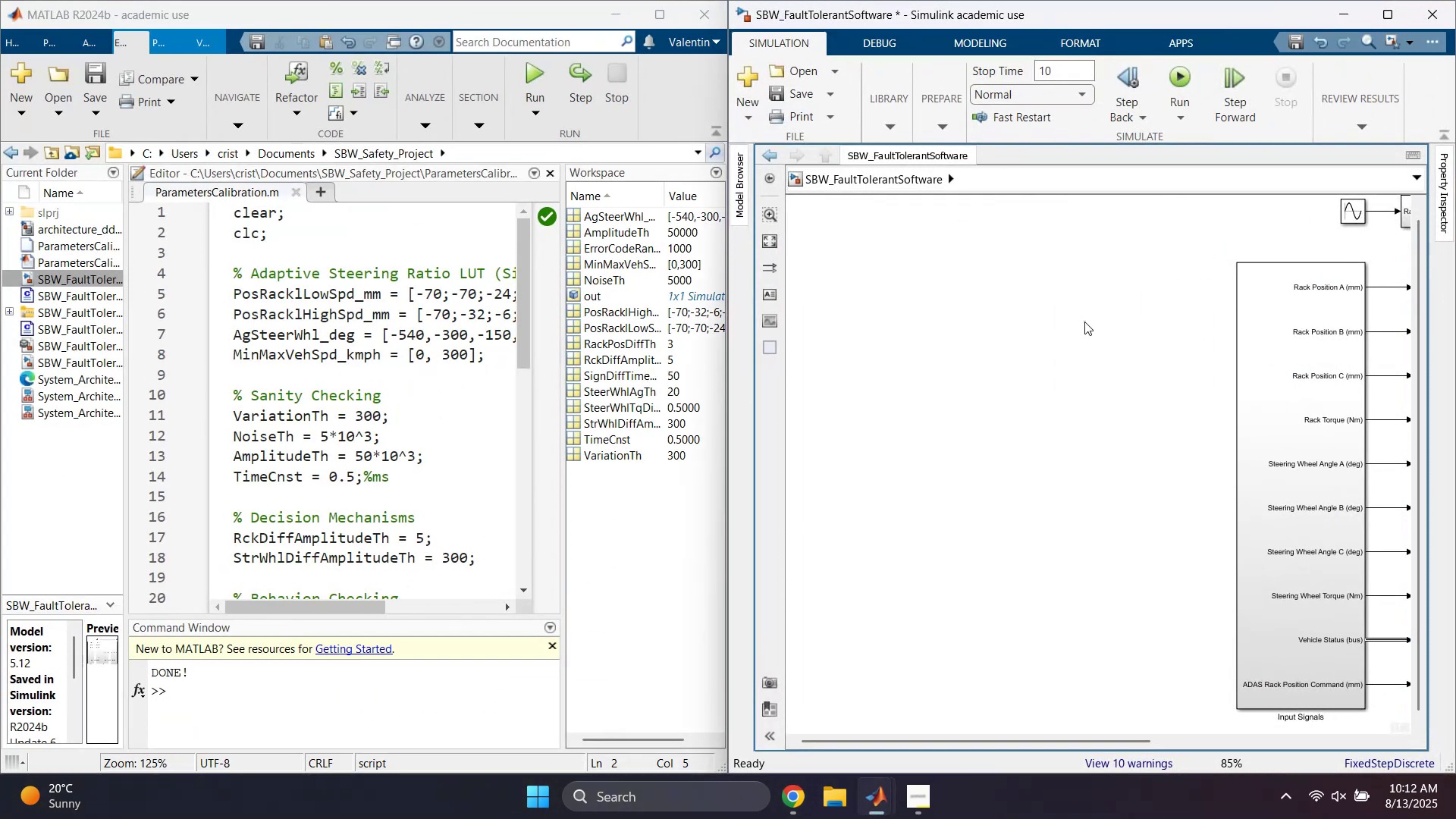 
key(Space)
 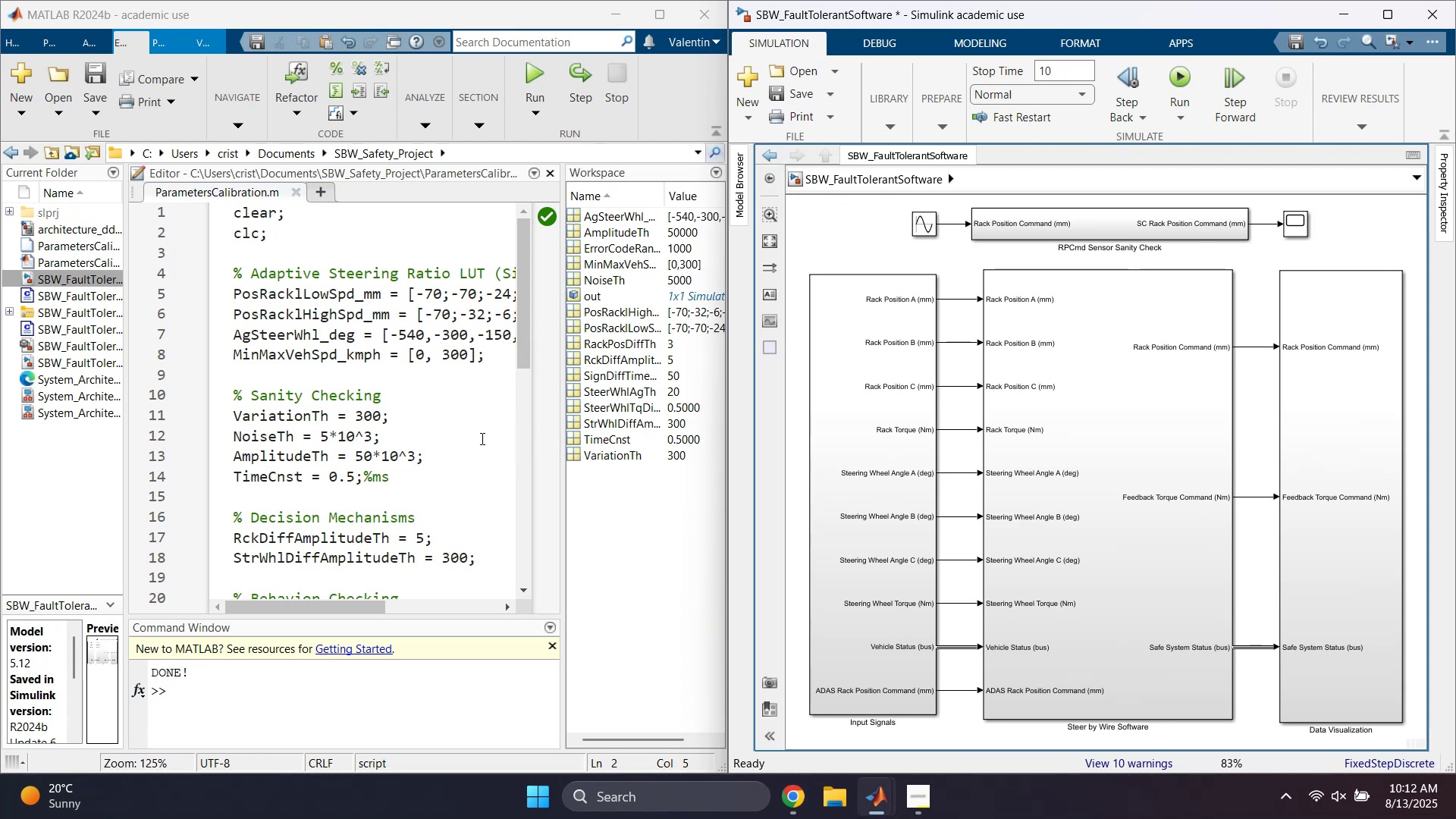 
wait(7.26)
 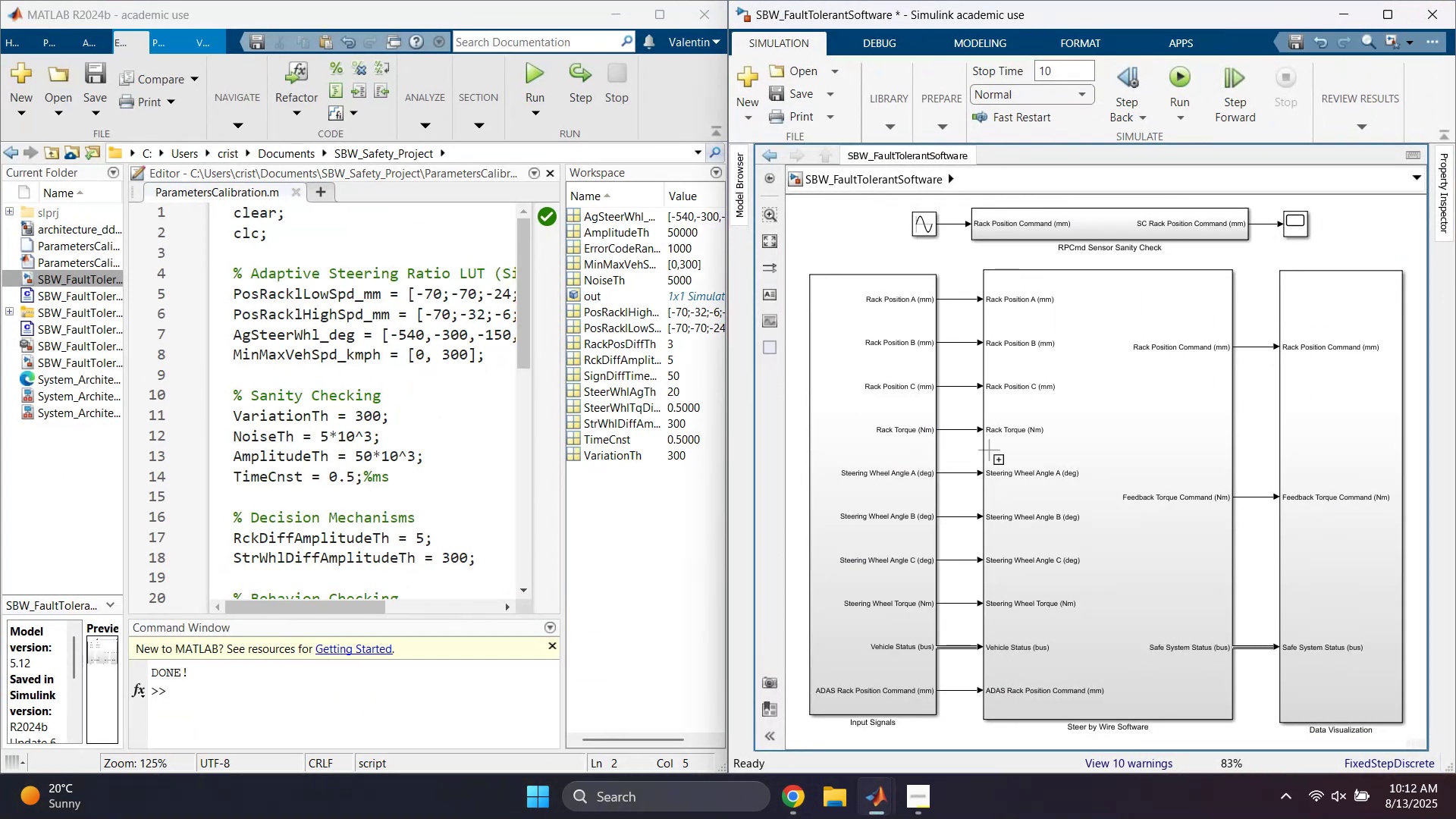 
scroll: coordinate [464, 418], scroll_direction: down, amount: 4.0
 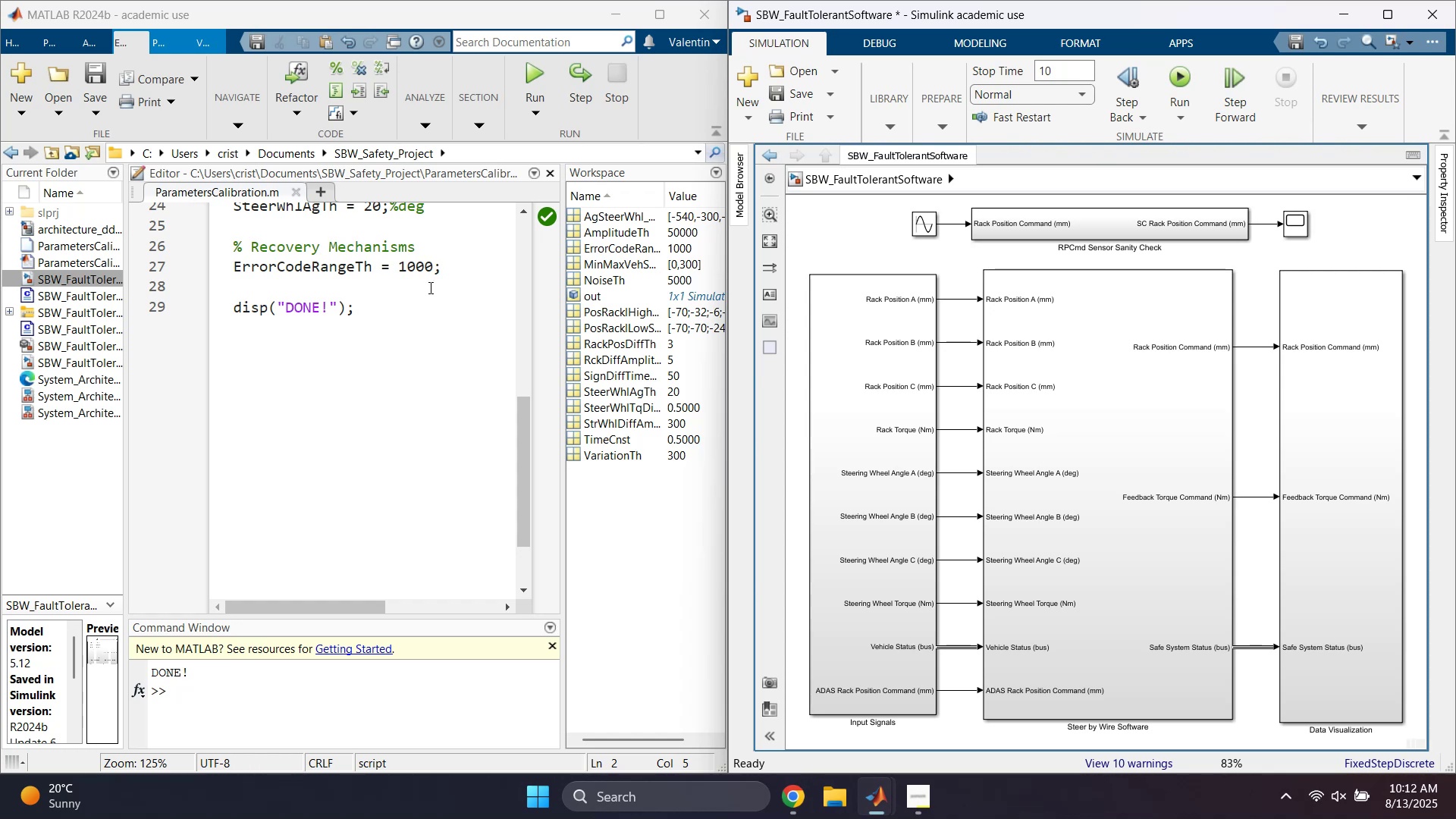 
left_click([460, 270])
 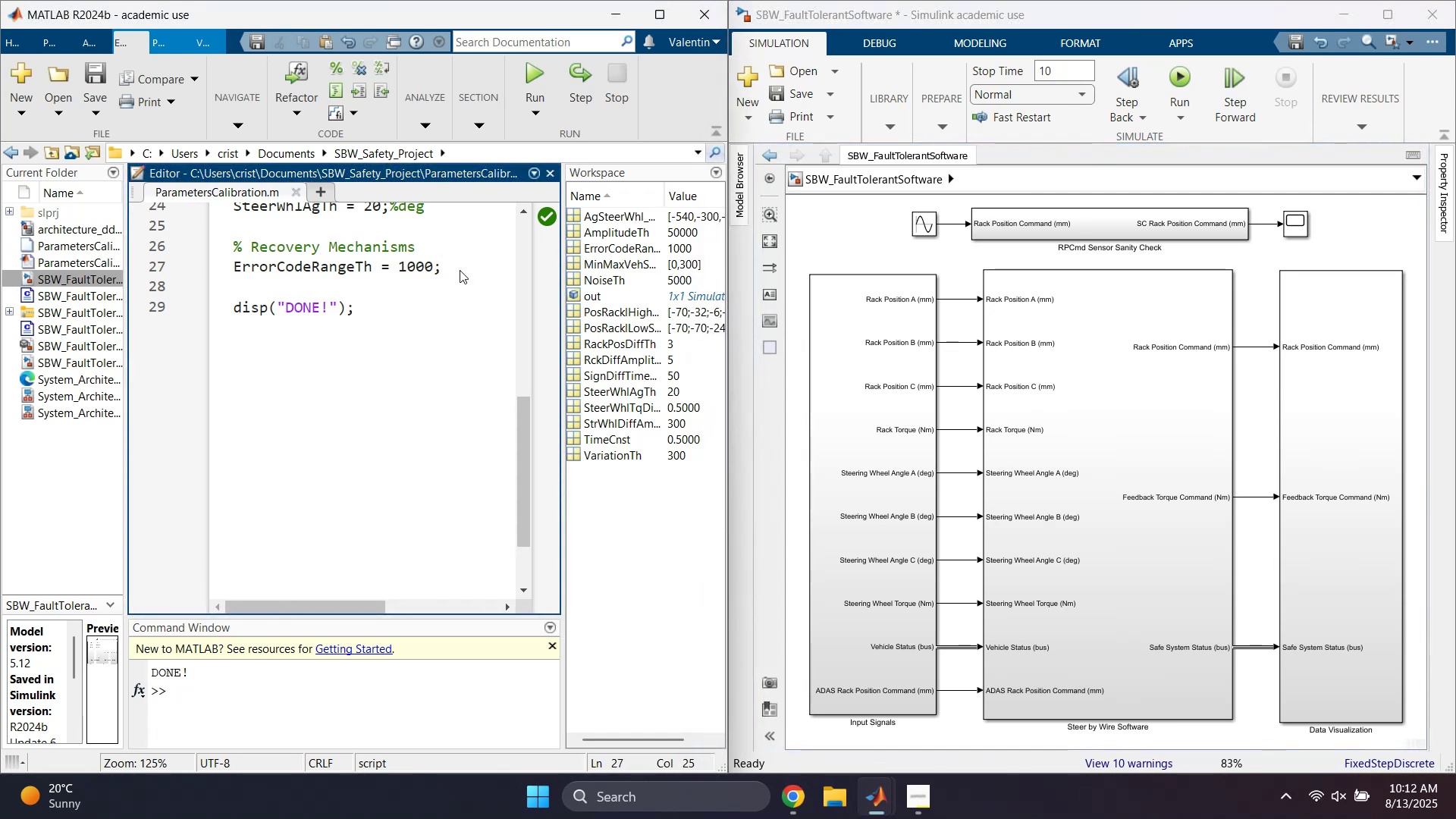 
key(Enter)
 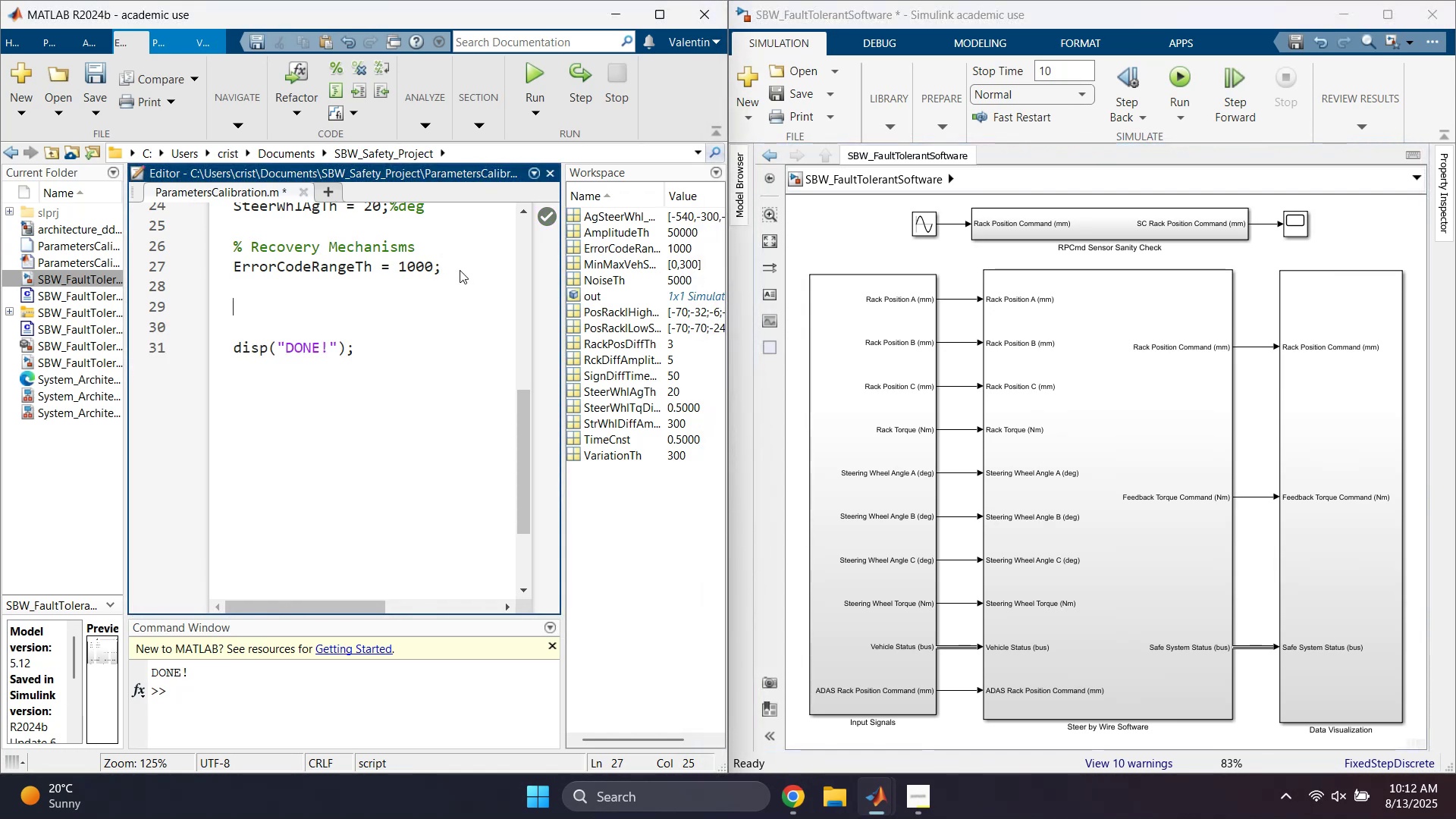 
key(Enter)
 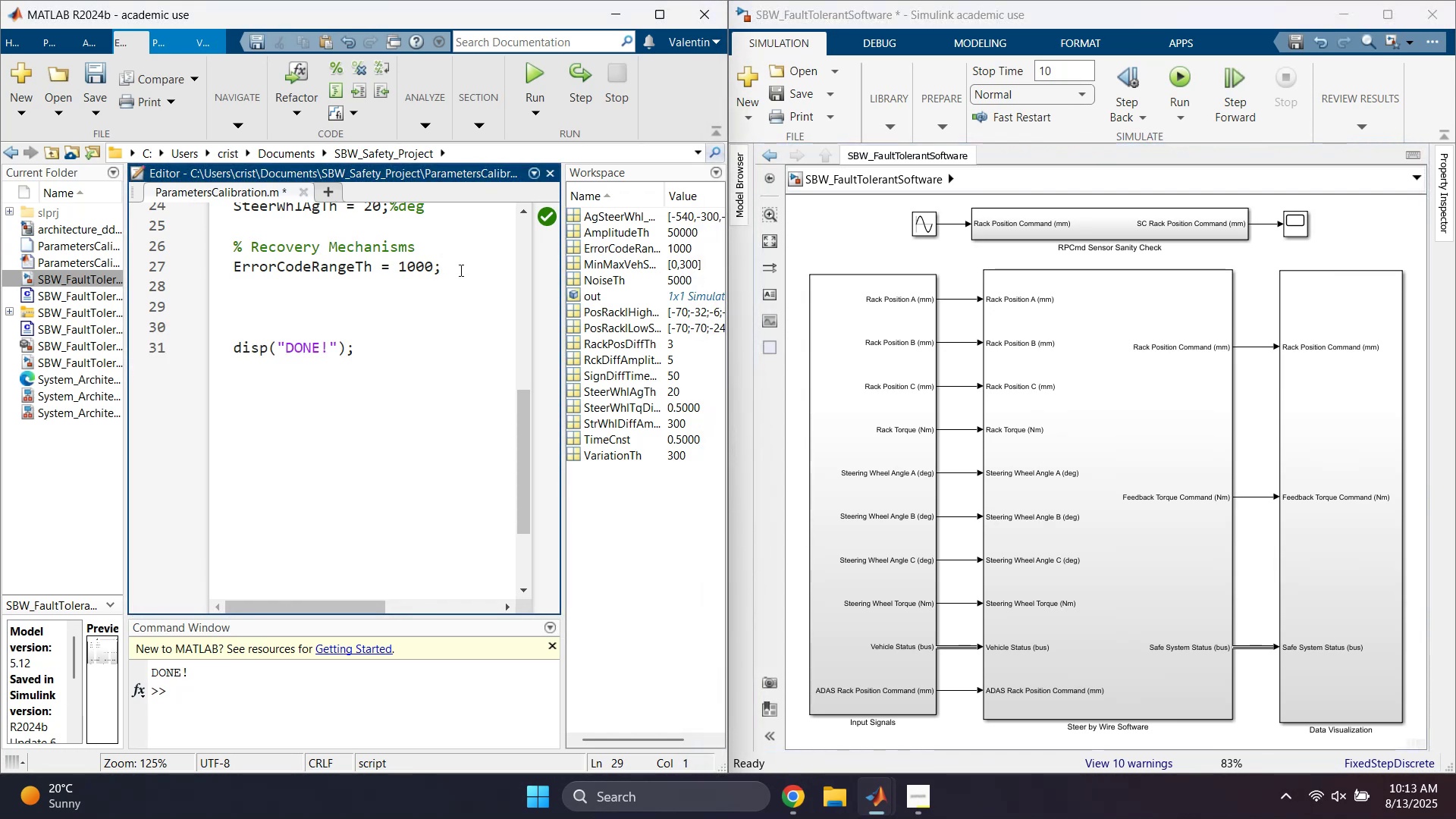 
type(DTCs)
 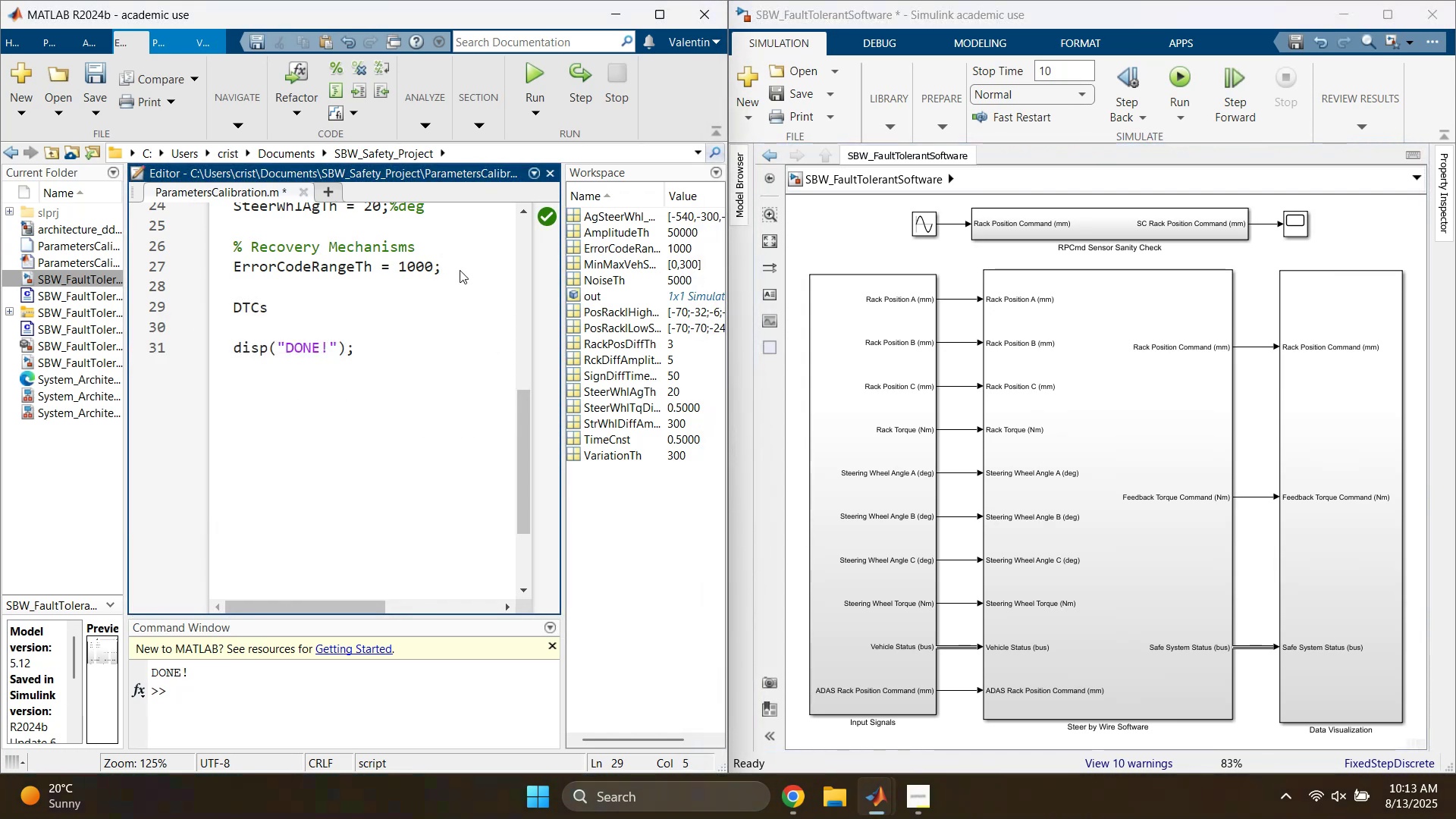 
key(ArrowLeft)
 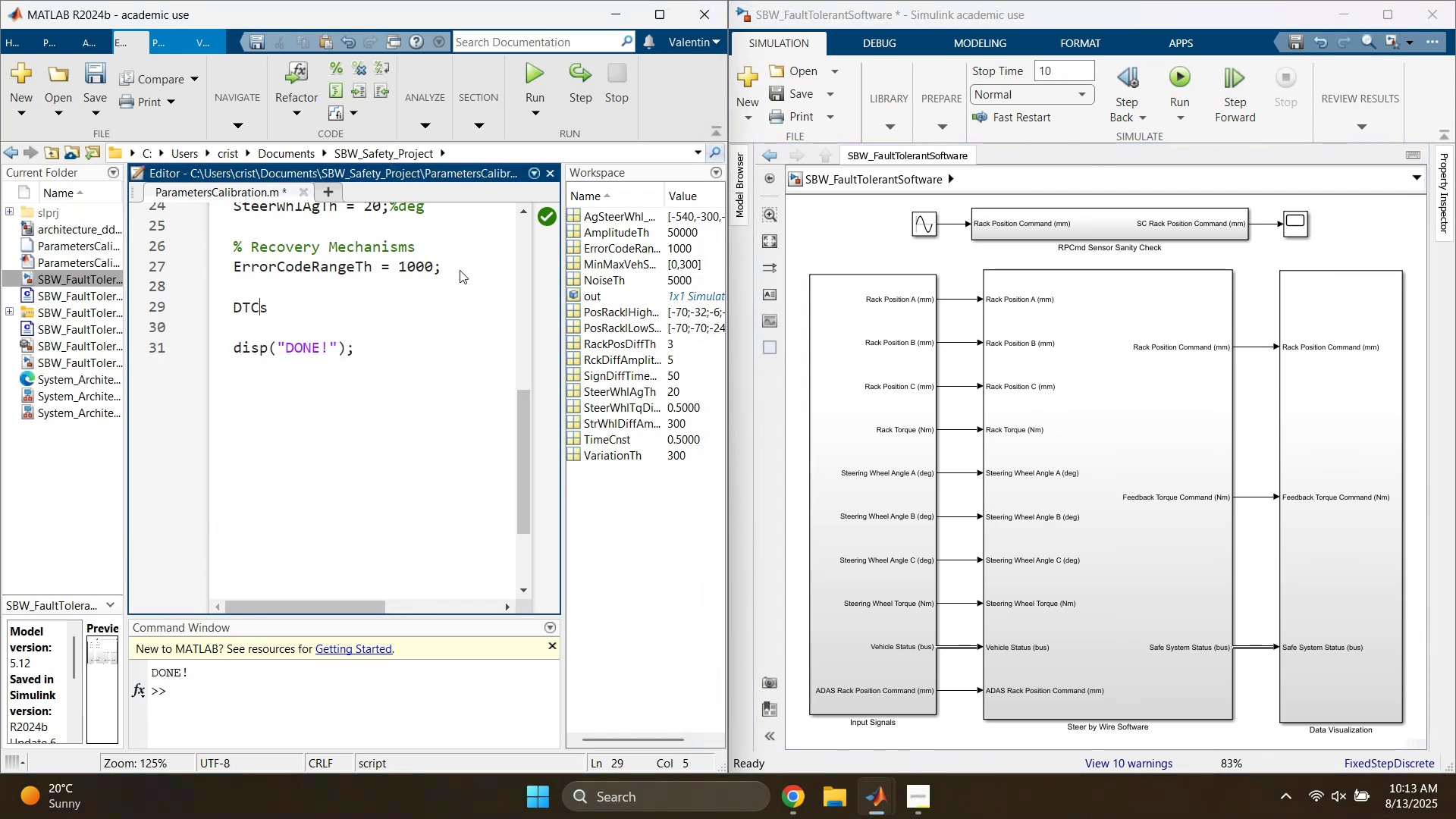 
key(ArrowLeft)
 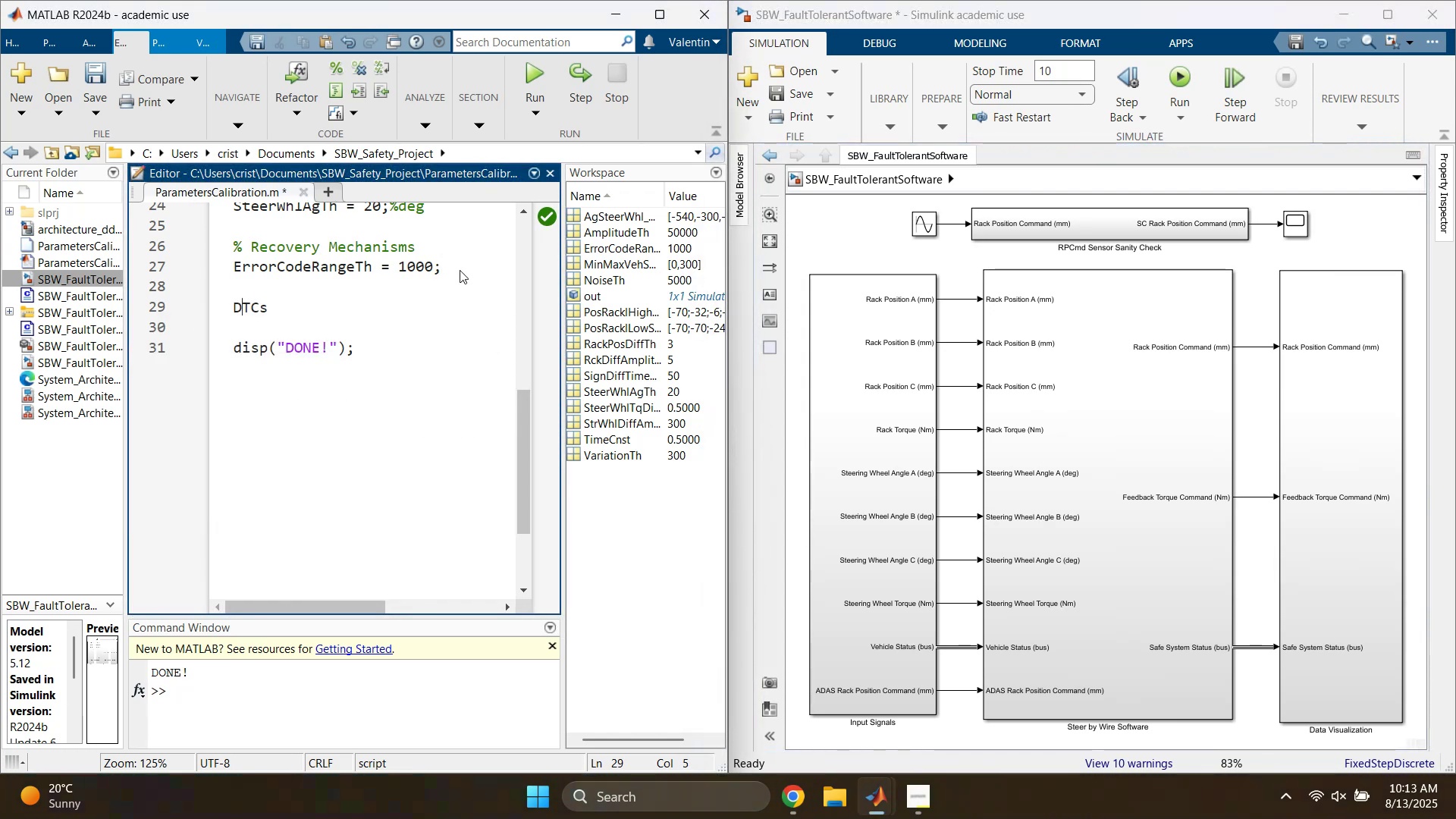 
key(ArrowLeft)
 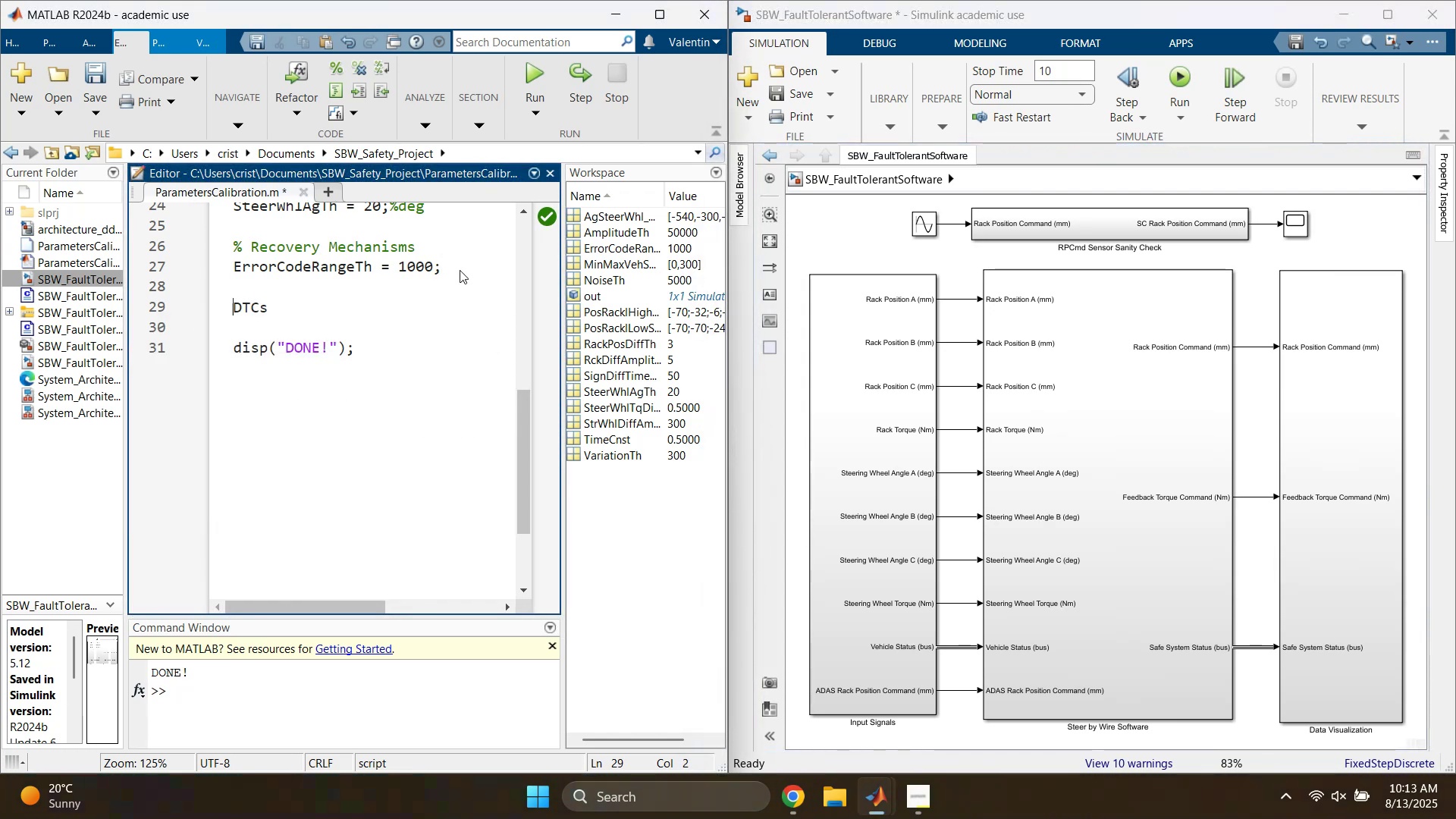 
key(ArrowLeft)
 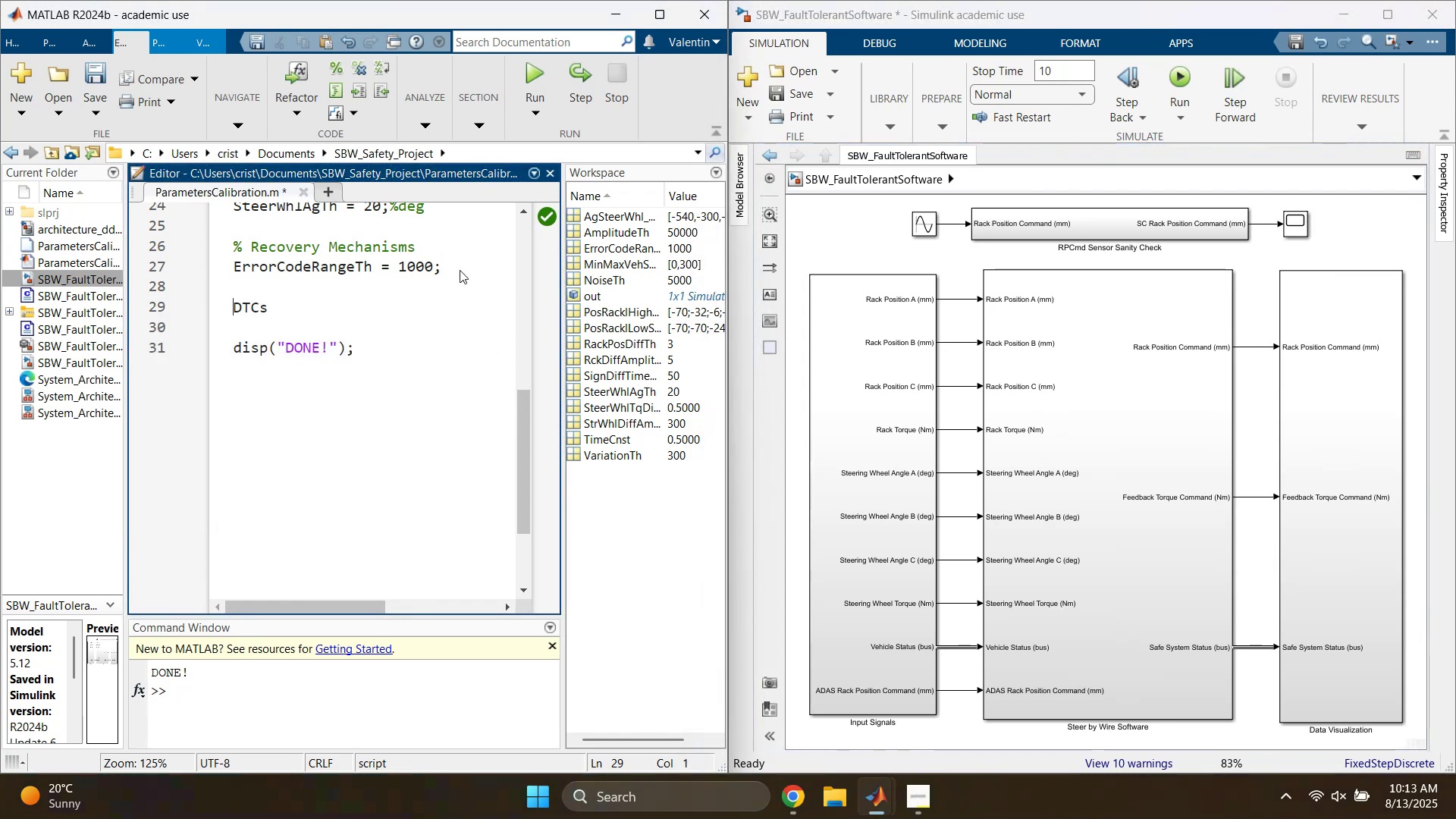 
key(Shift+5)
 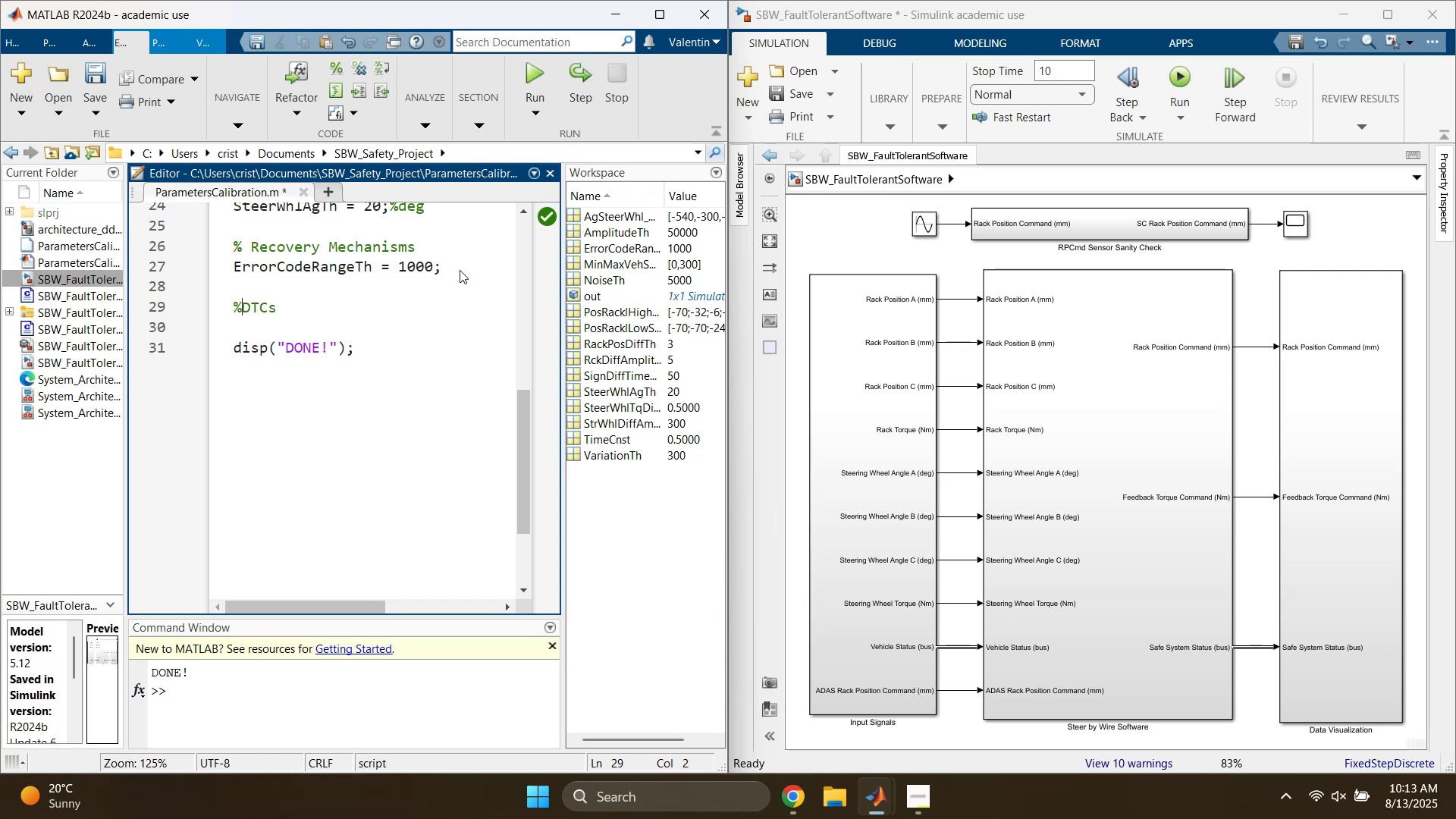 
key(ArrowRight)
 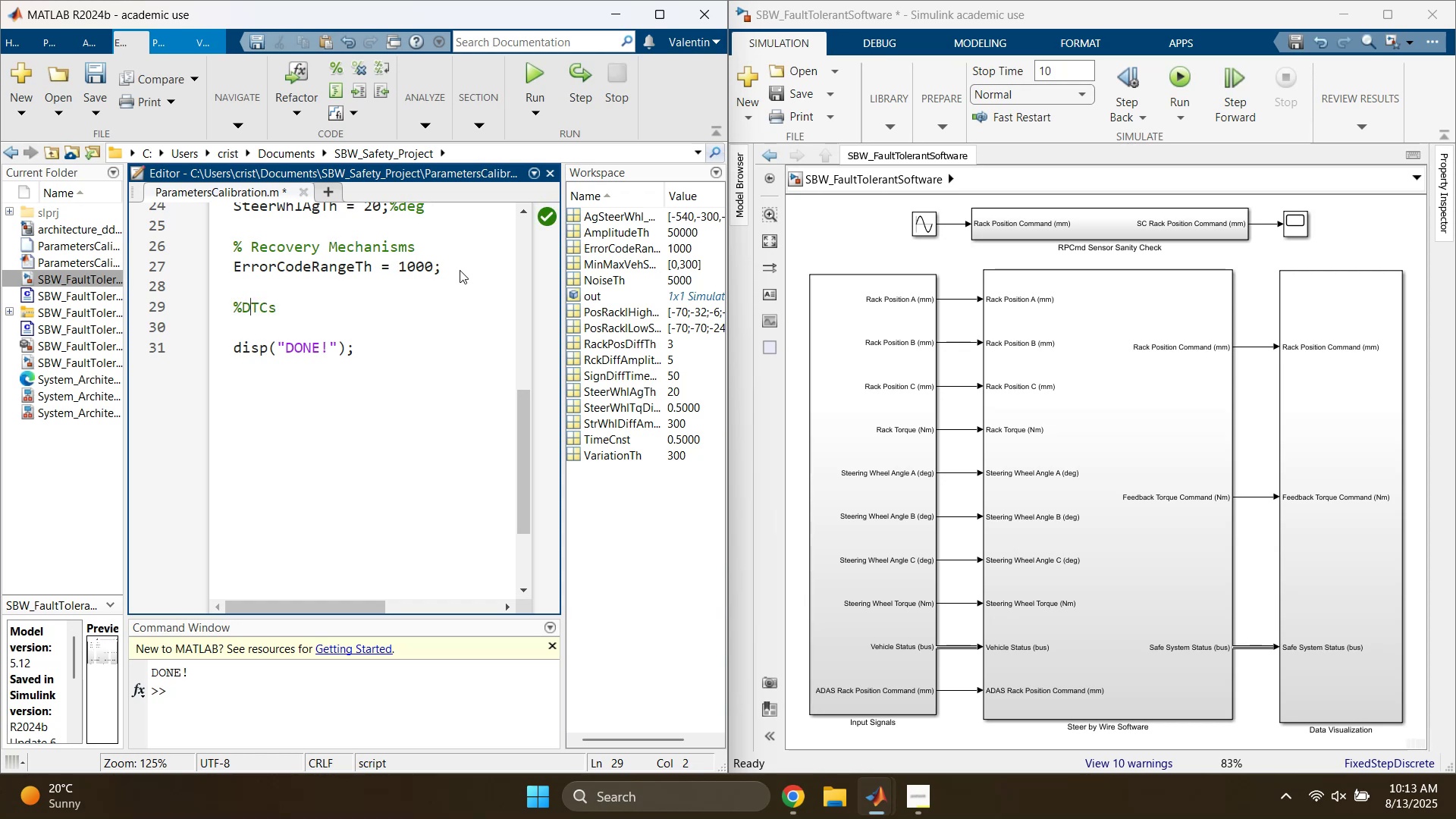 
key(ArrowRight)
 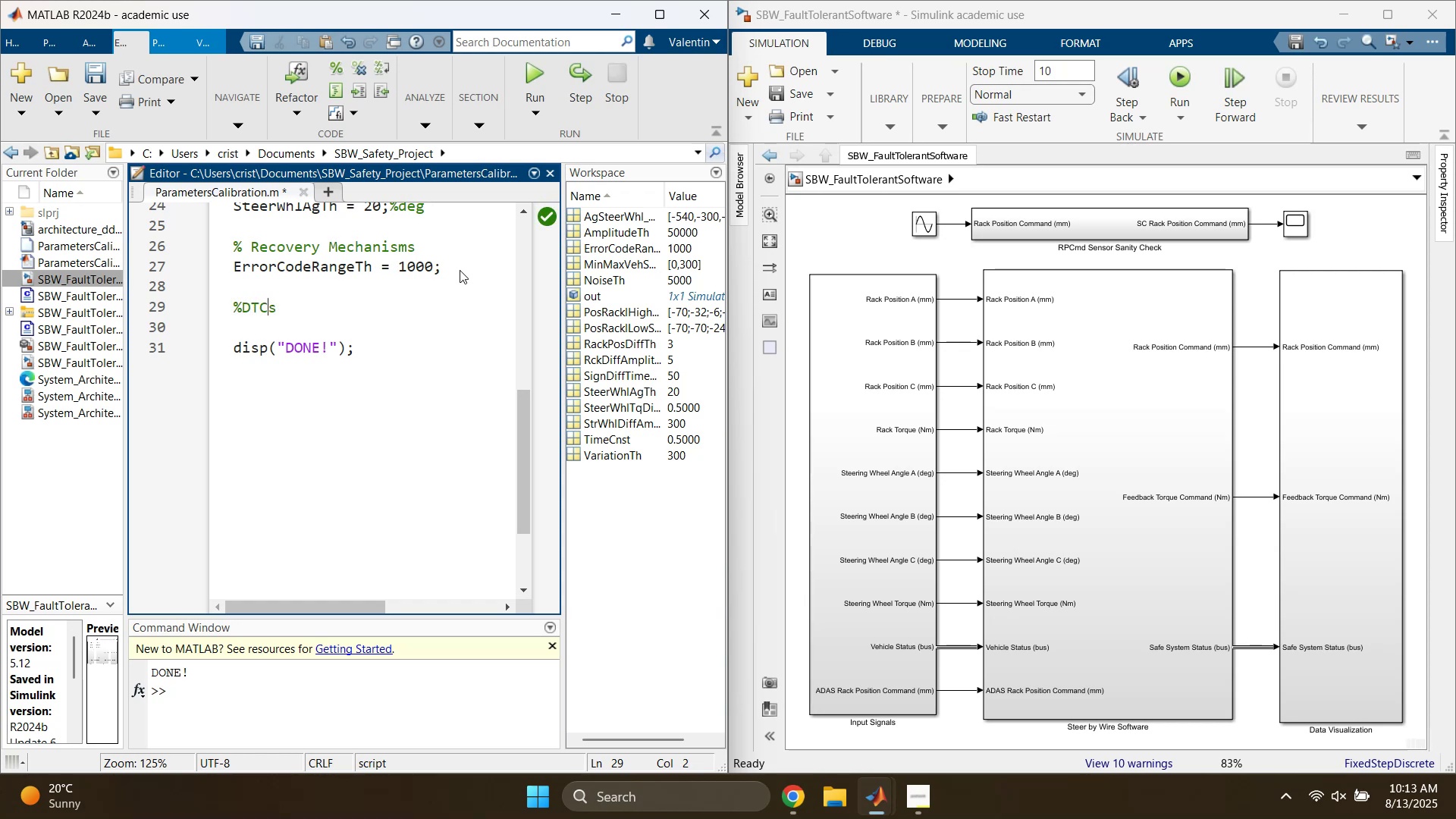 
key(ArrowRight)
 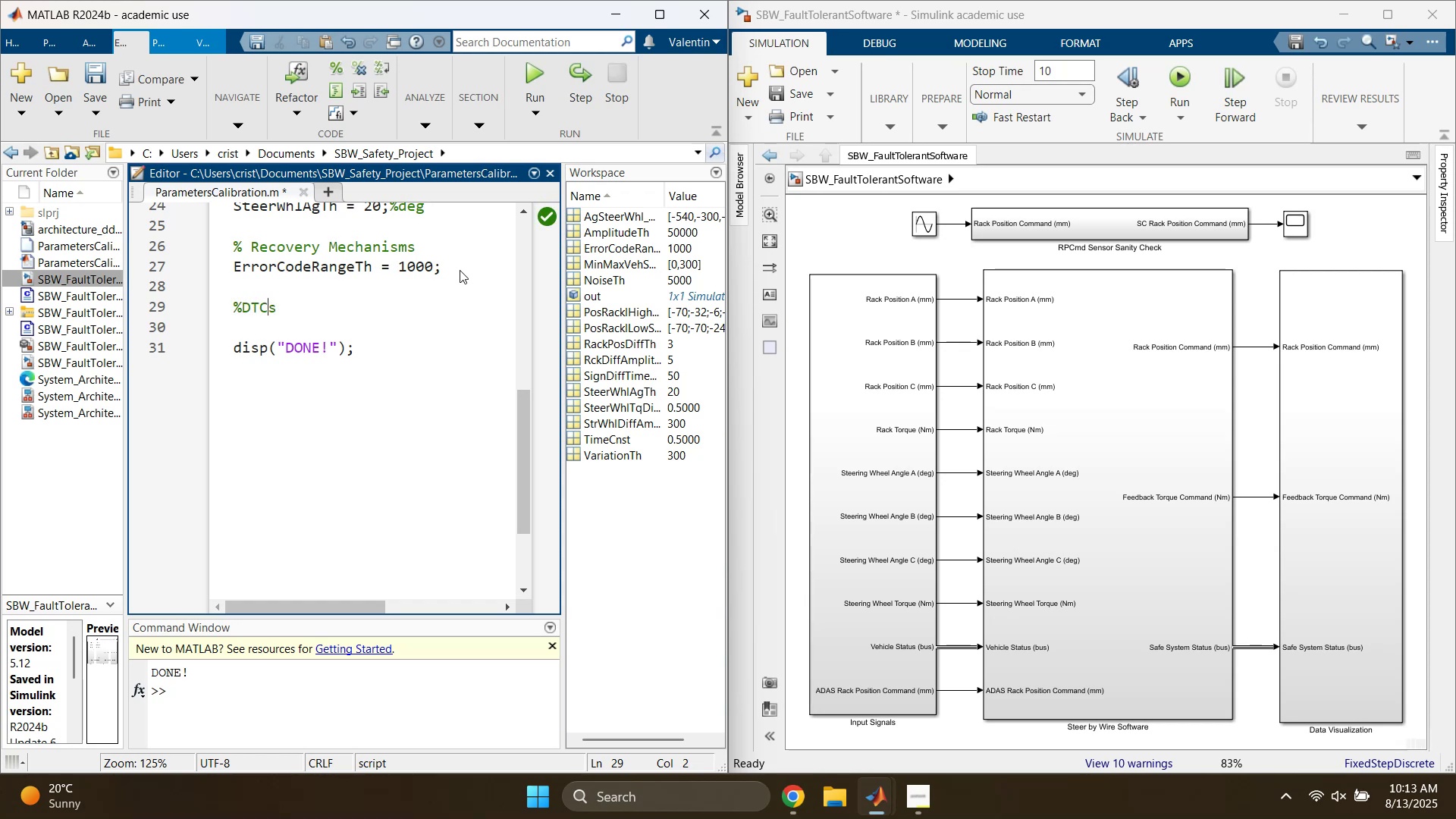 
key(ArrowRight)
 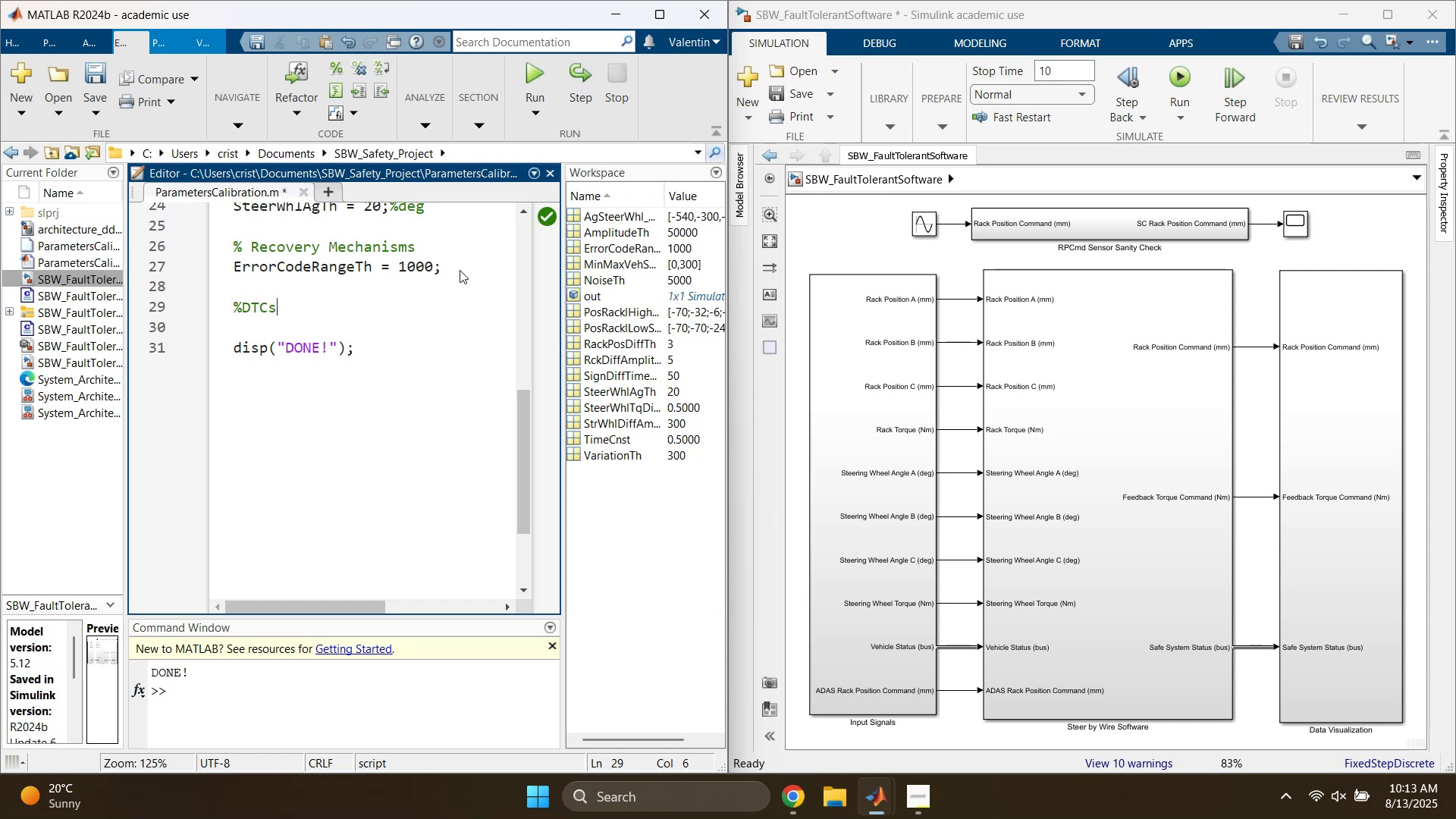 
key(Enter)
 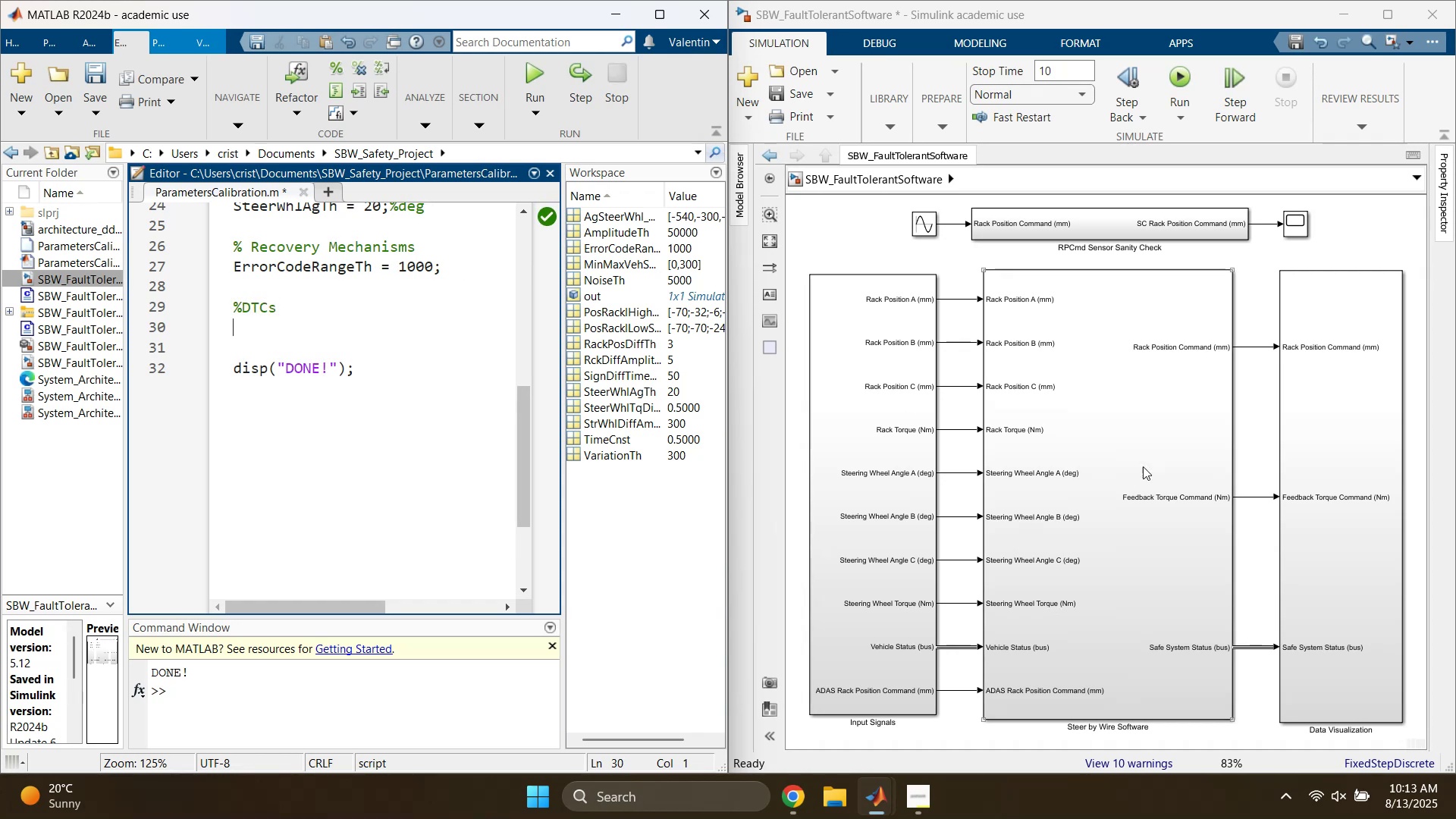 
double_click([1125, 453])
 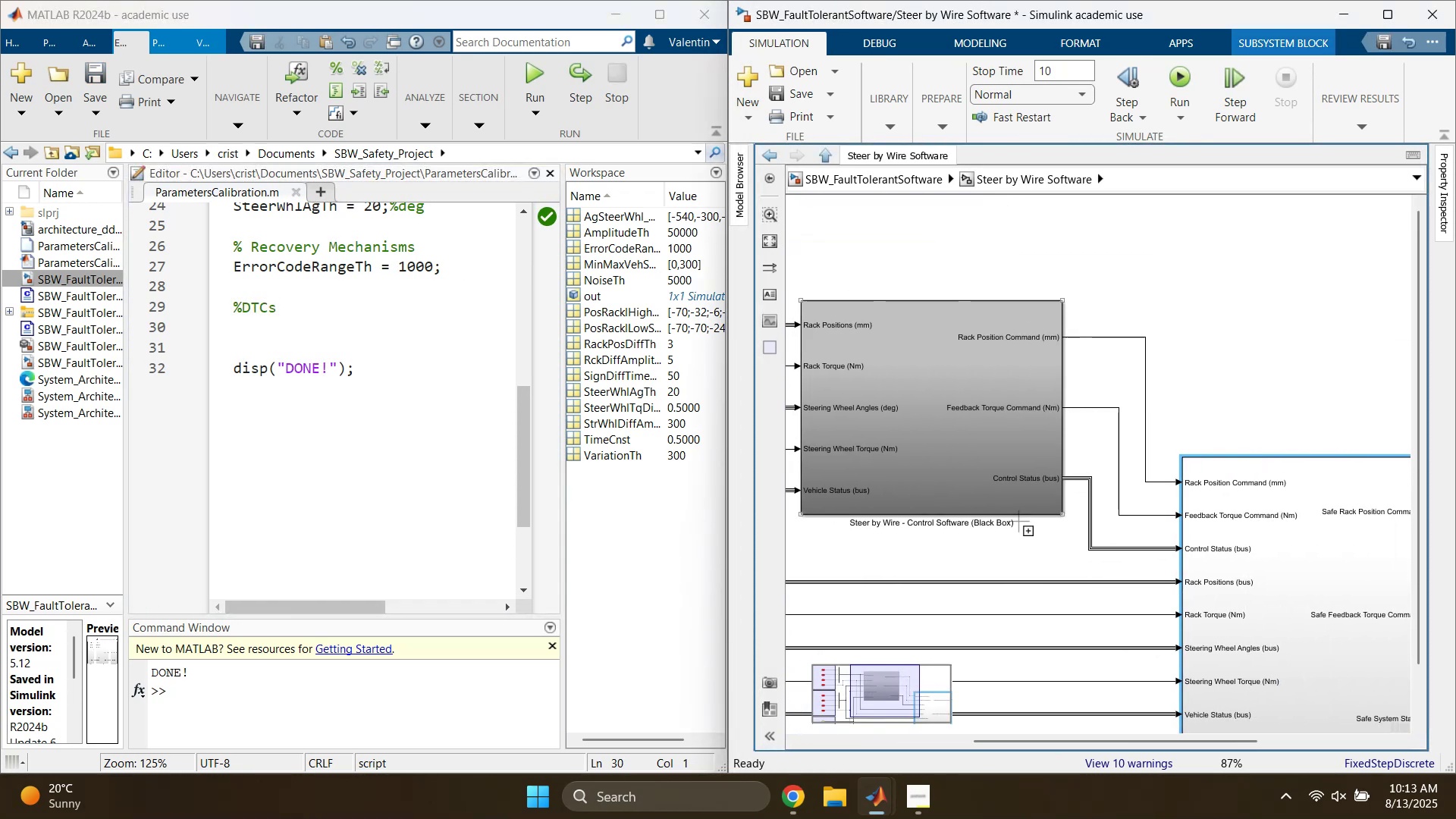 
double_click([1271, 551])
 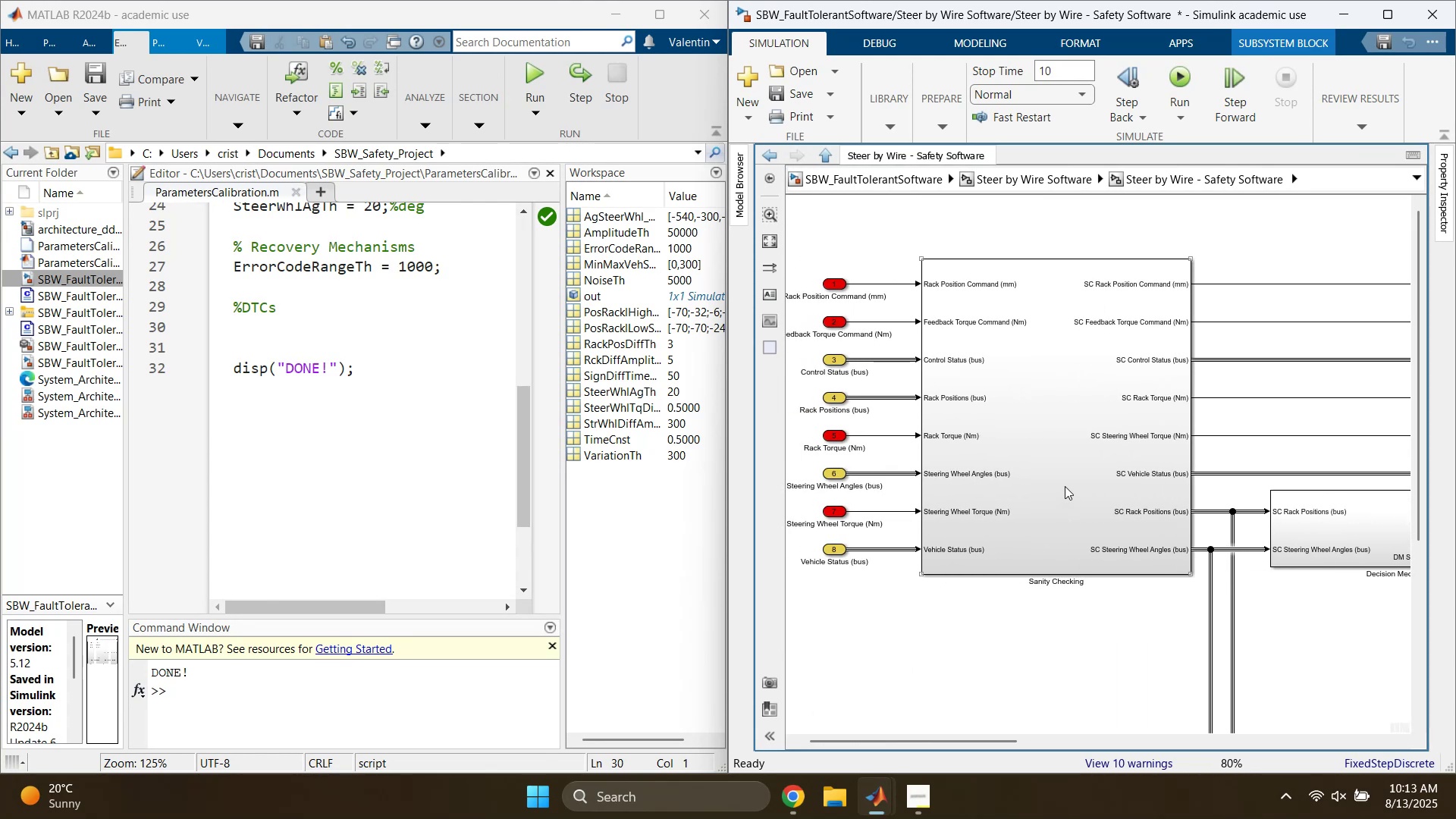 
wait(10.09)
 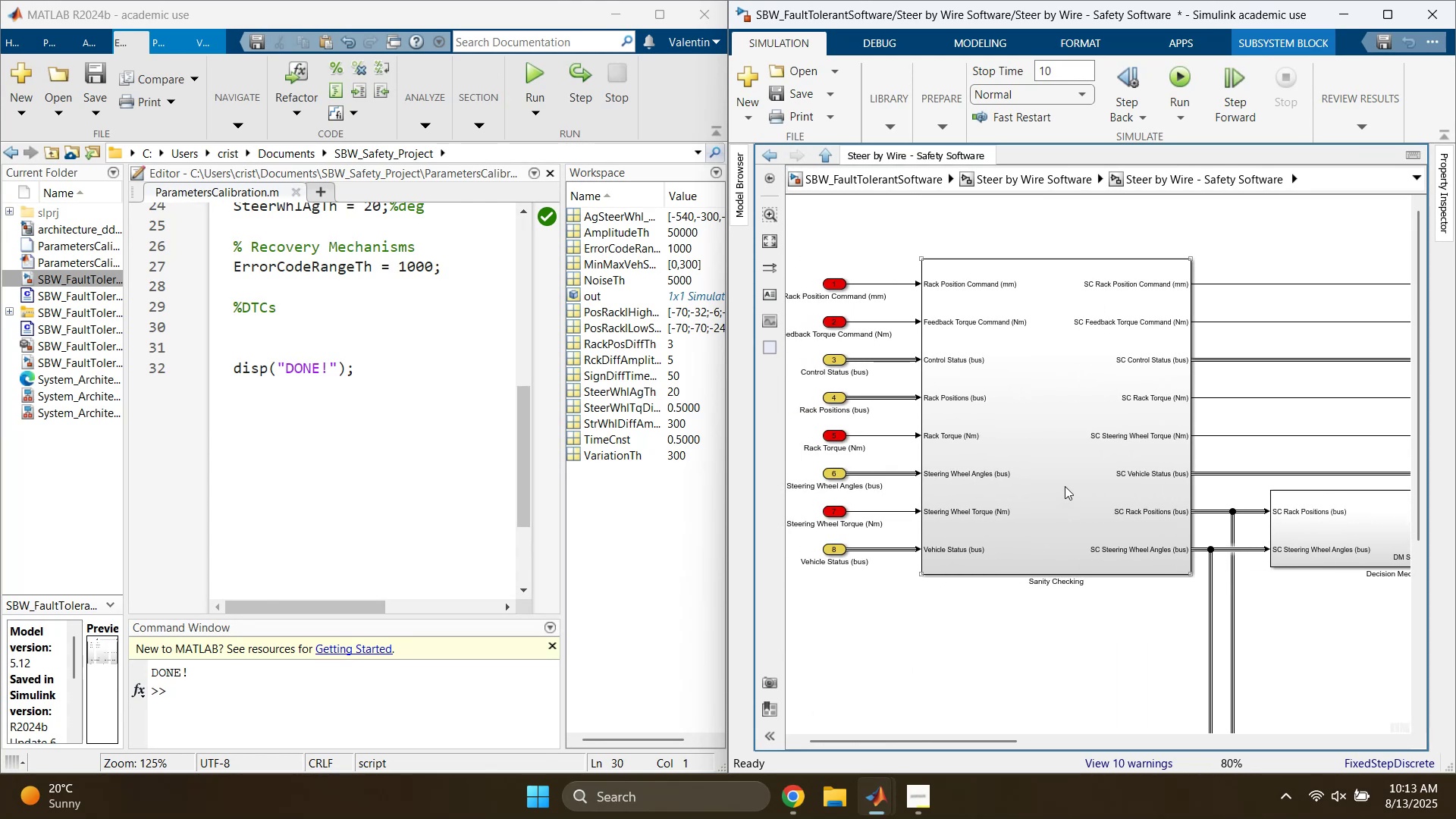 
double_click([1065, 492])
 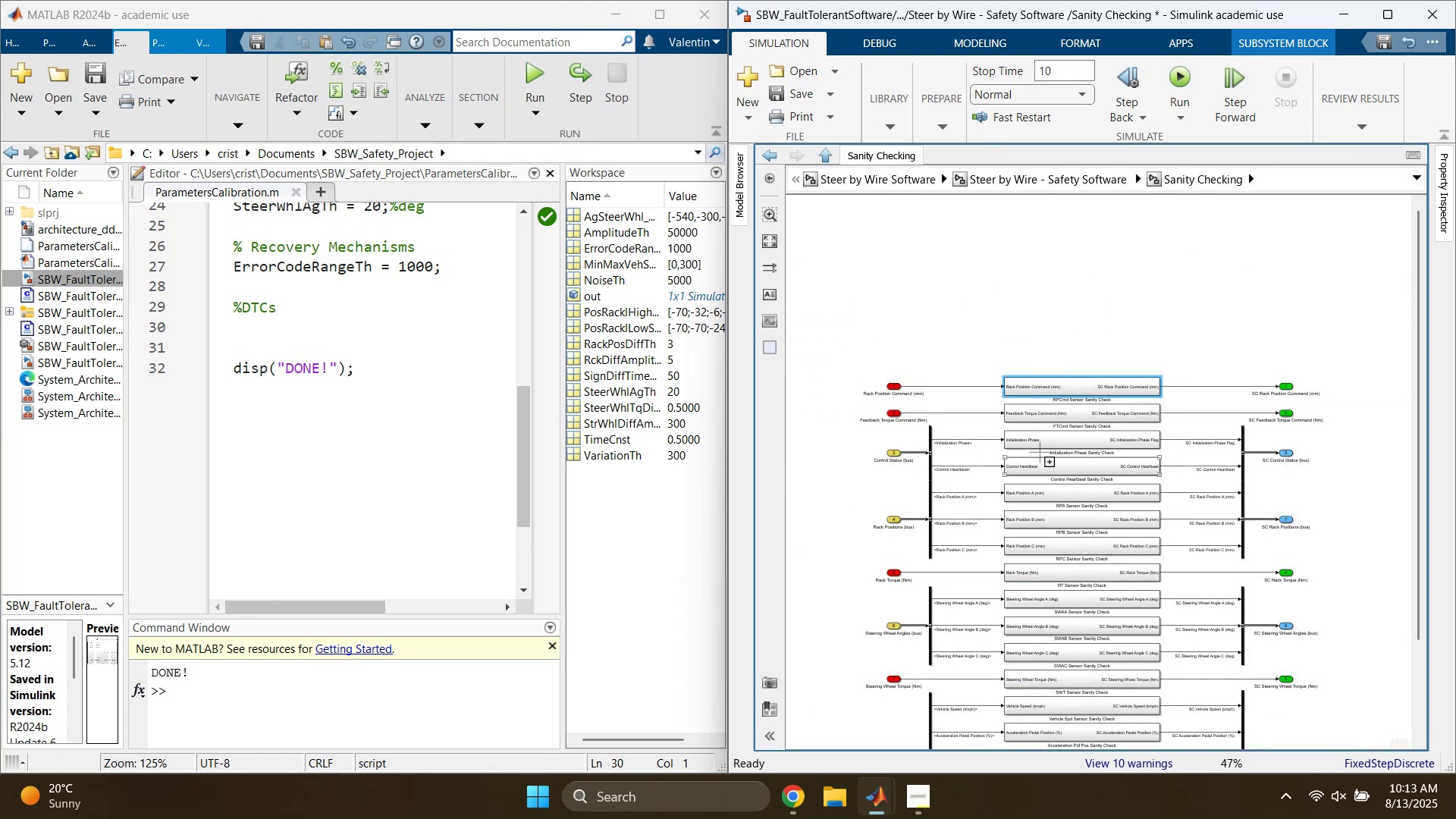 
scroll: coordinate [1056, 362], scroll_direction: up, amount: 4.0
 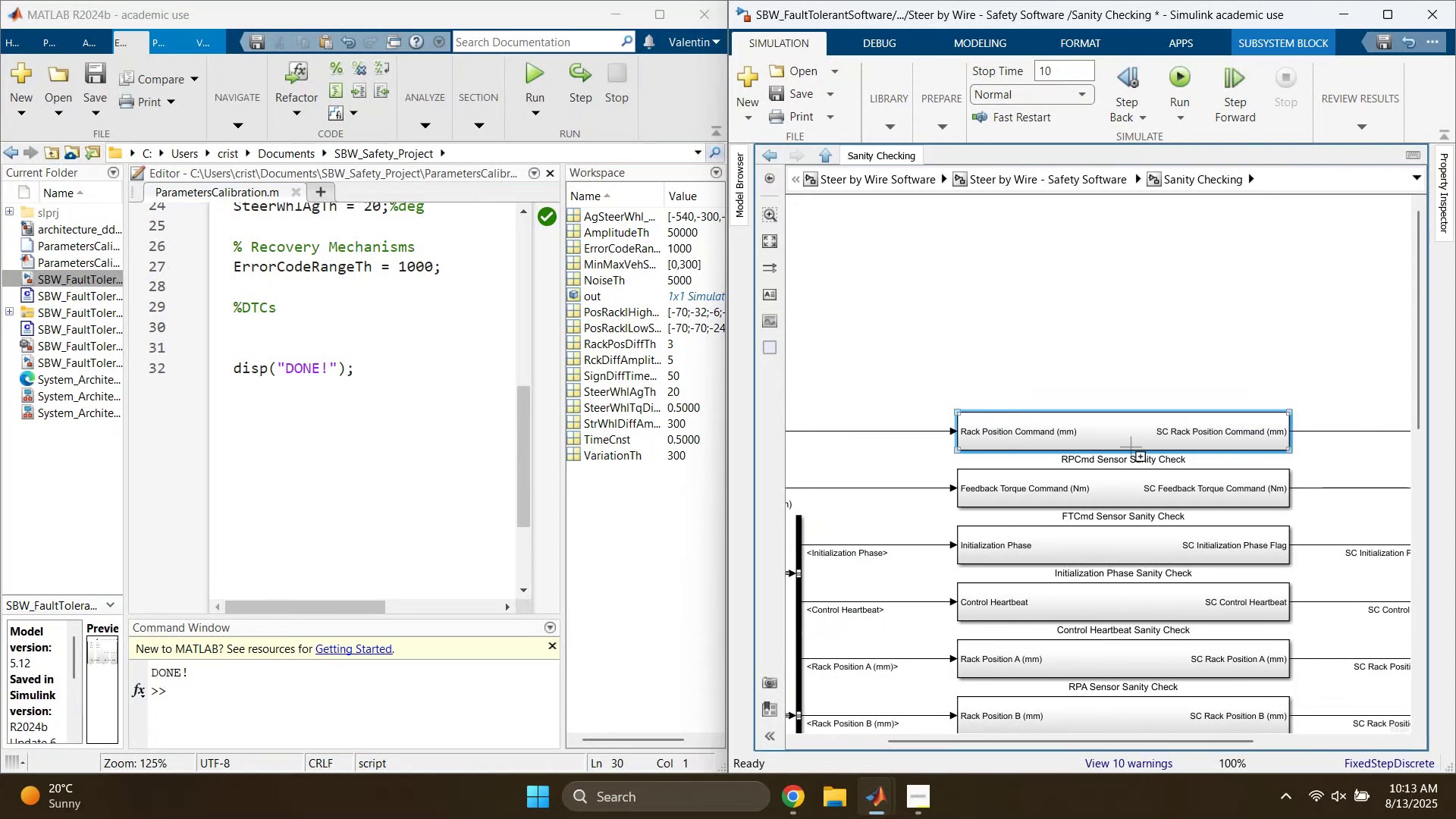 
double_click([1128, 455])
 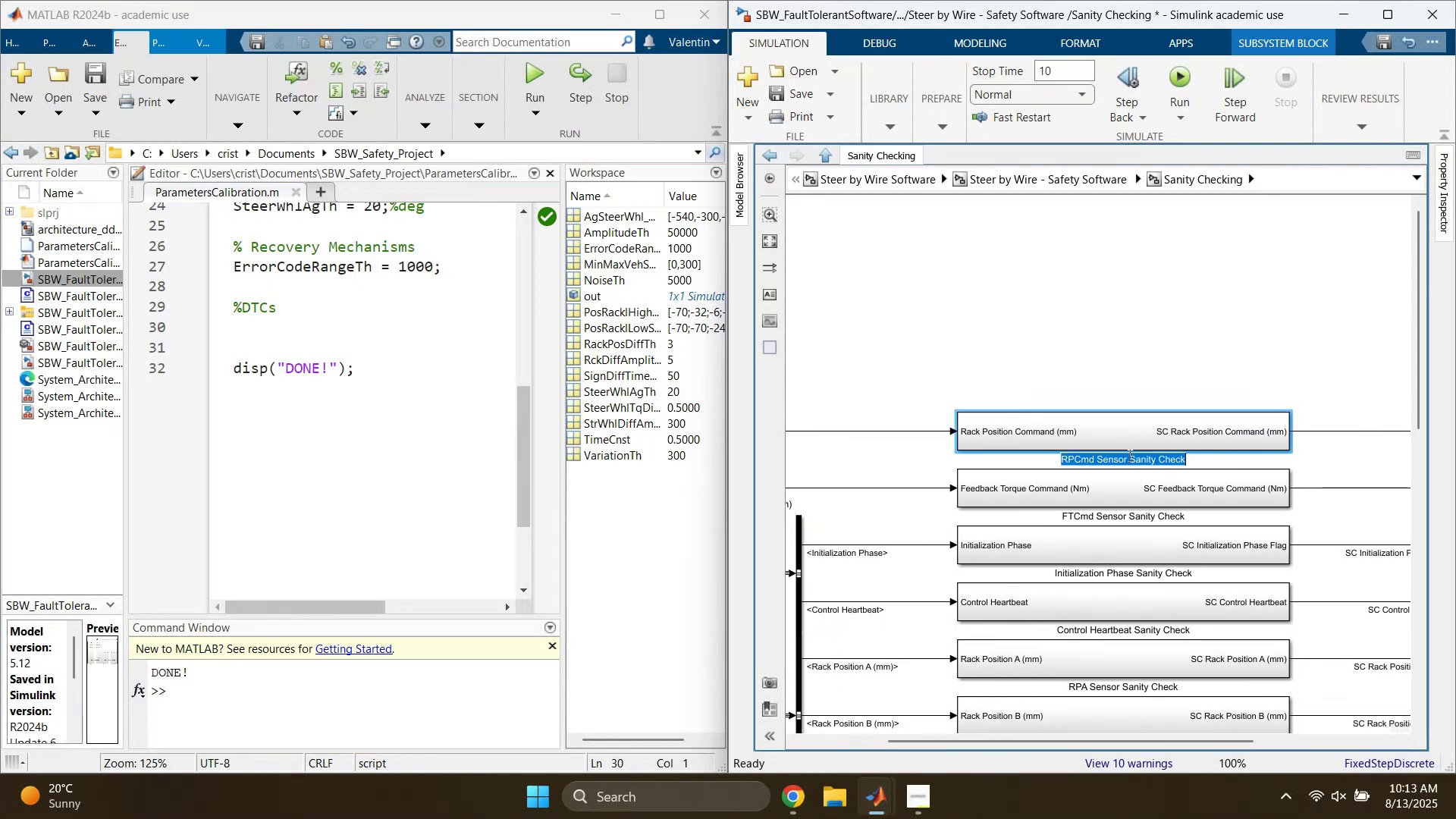 
triple_click([1128, 455])
 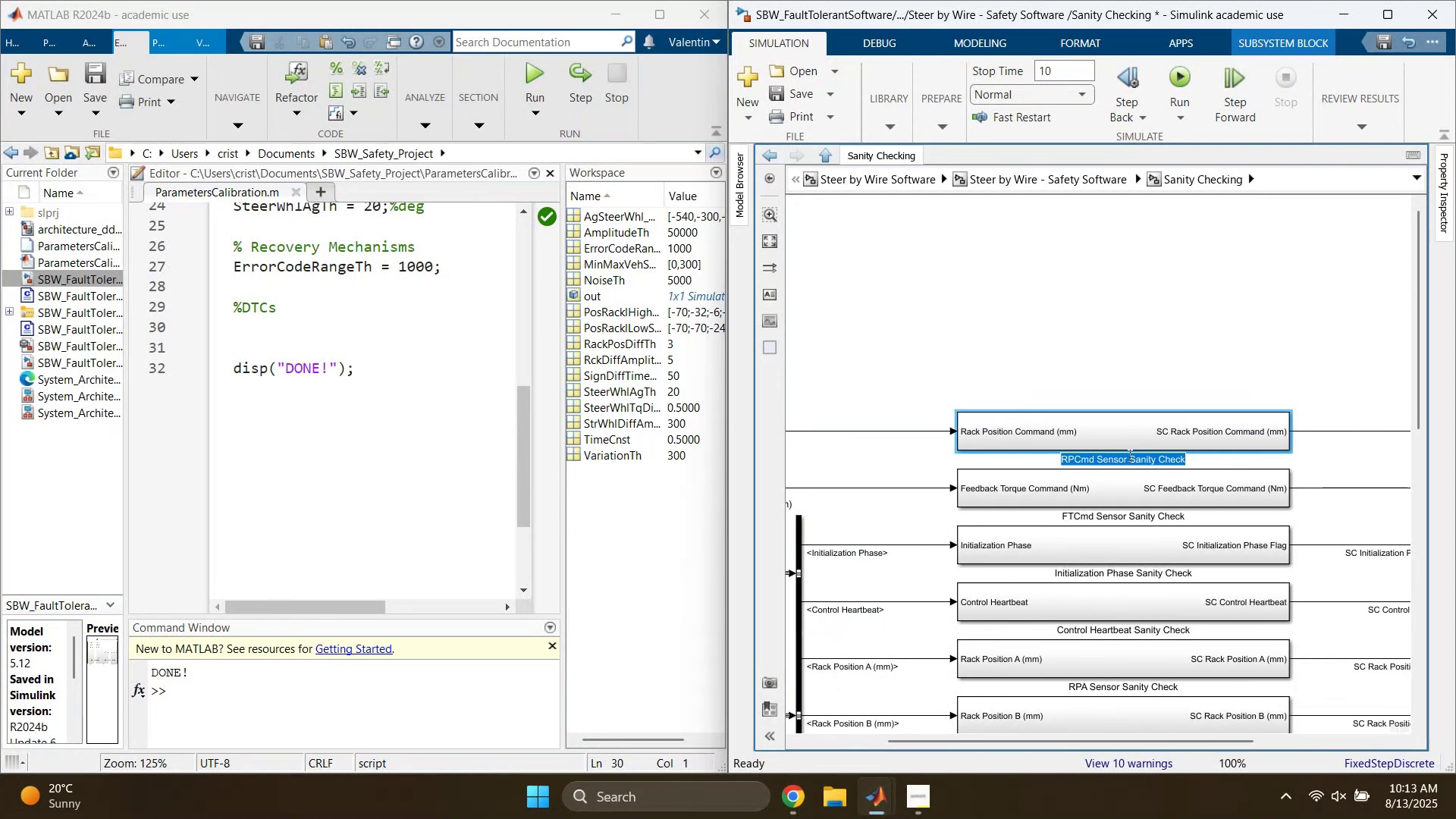 
key(Control+C)
 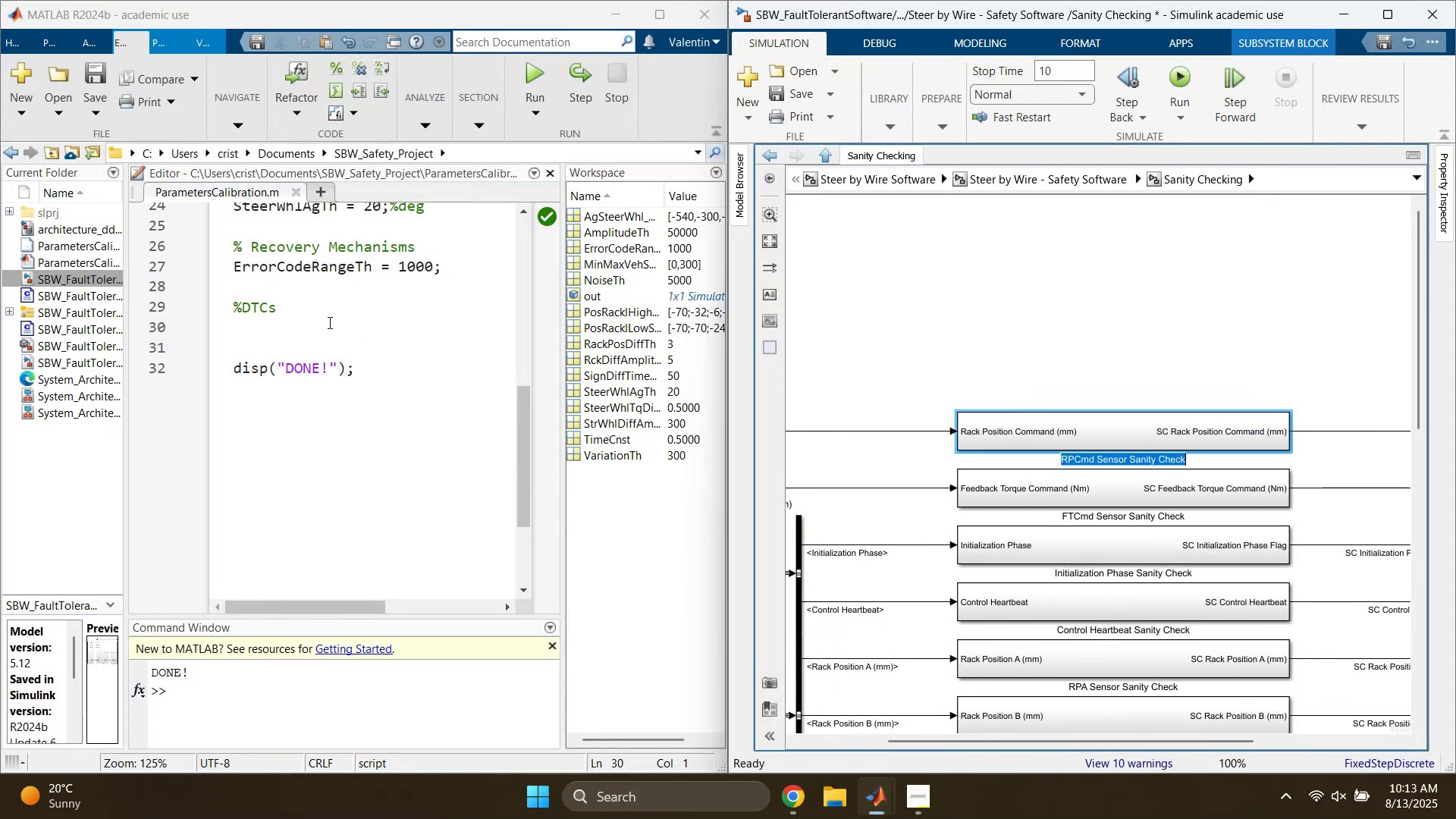 
left_click([328, 318])
 